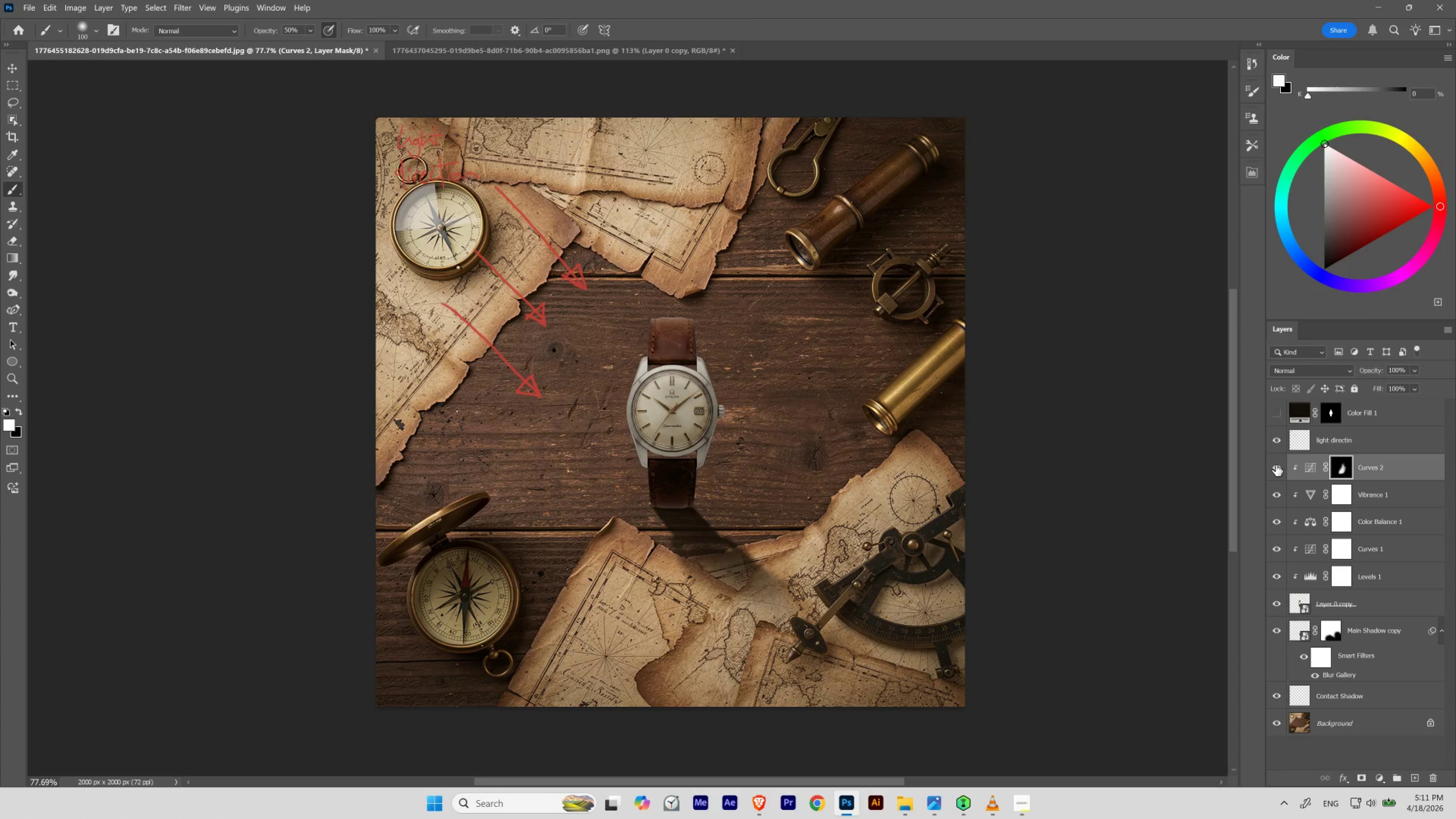 
key(V)
 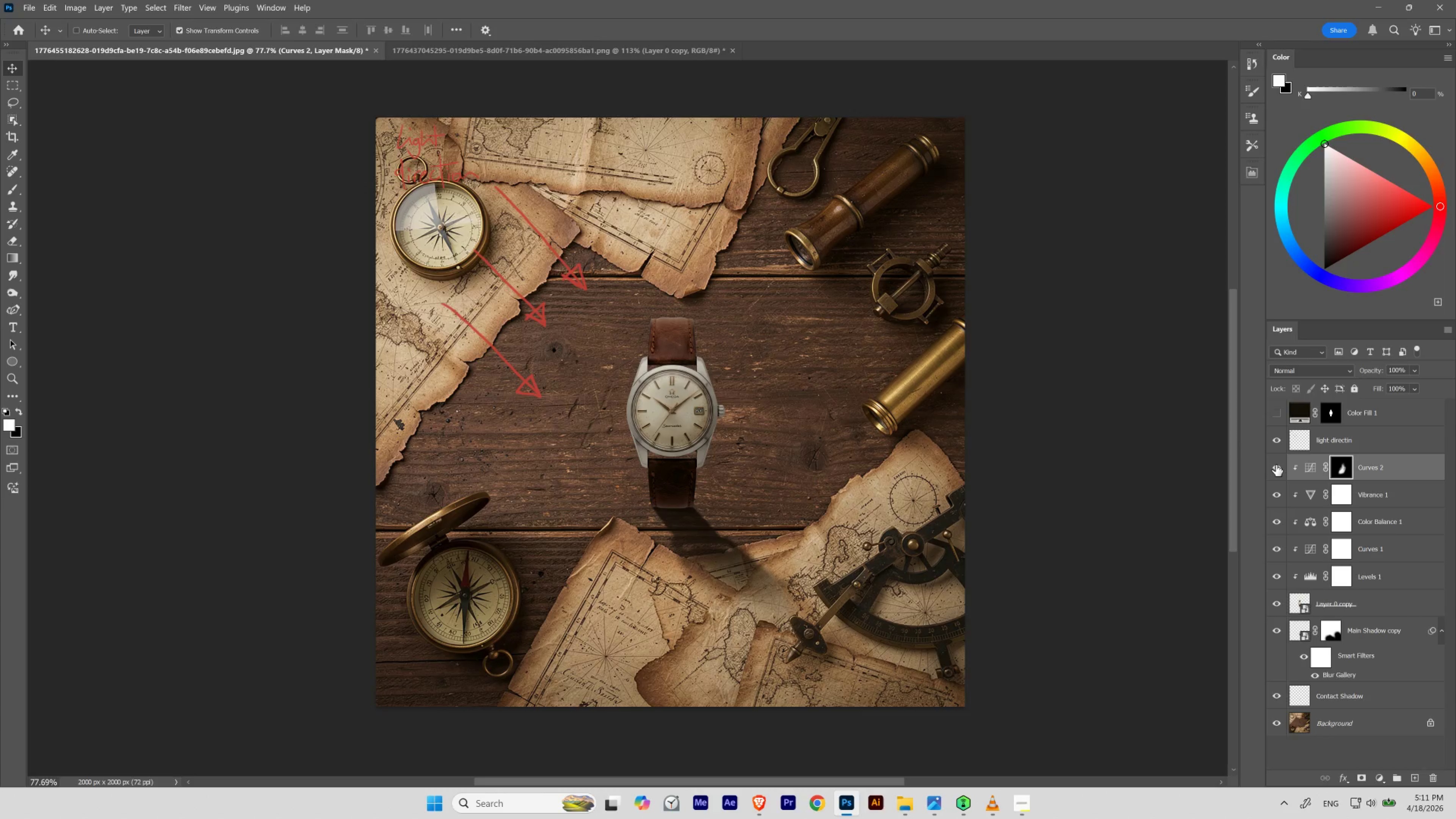 
key(Numpad8)
 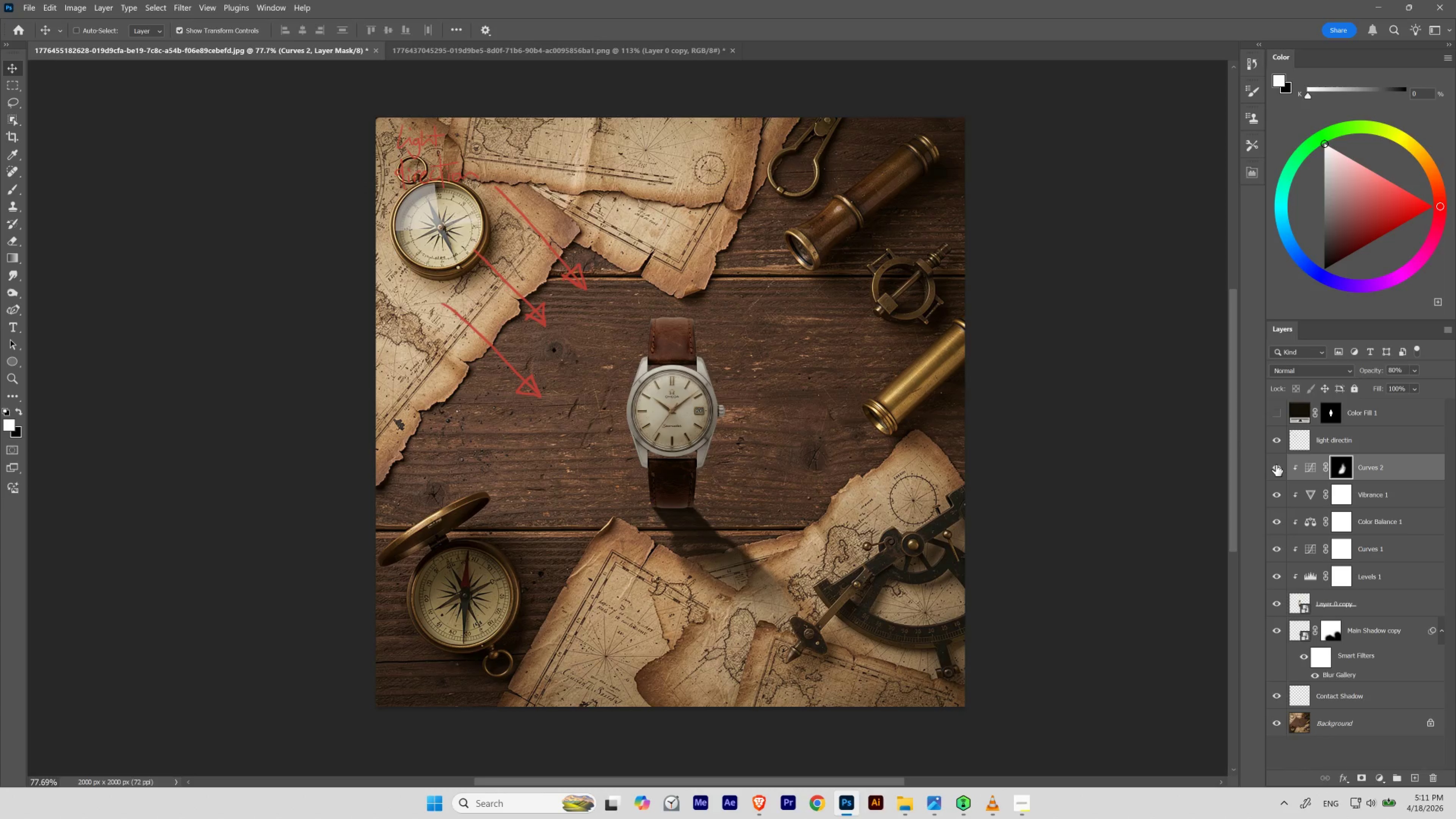 
key(Control+Z)
 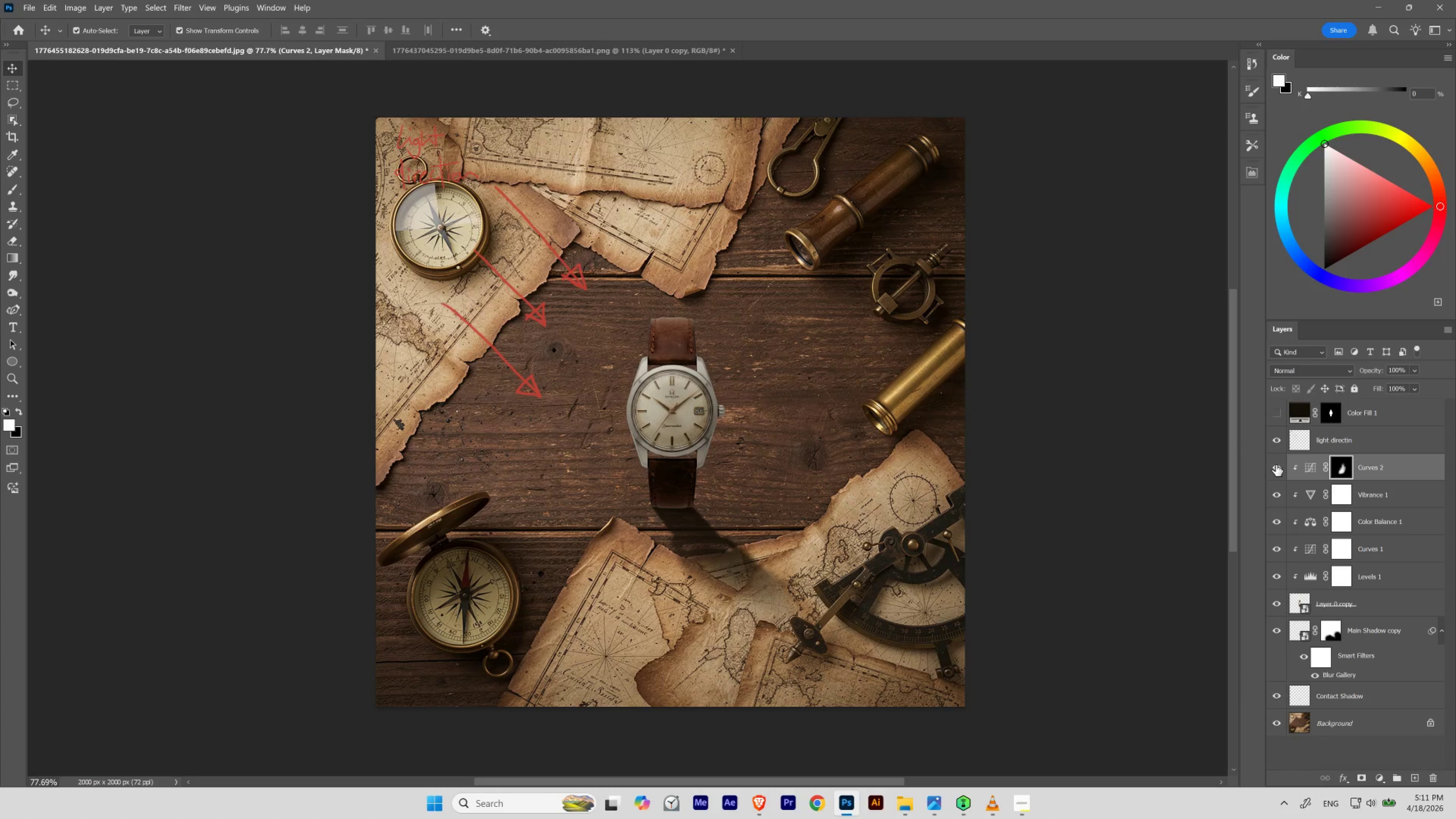 
key(Control+Shift+Z)
 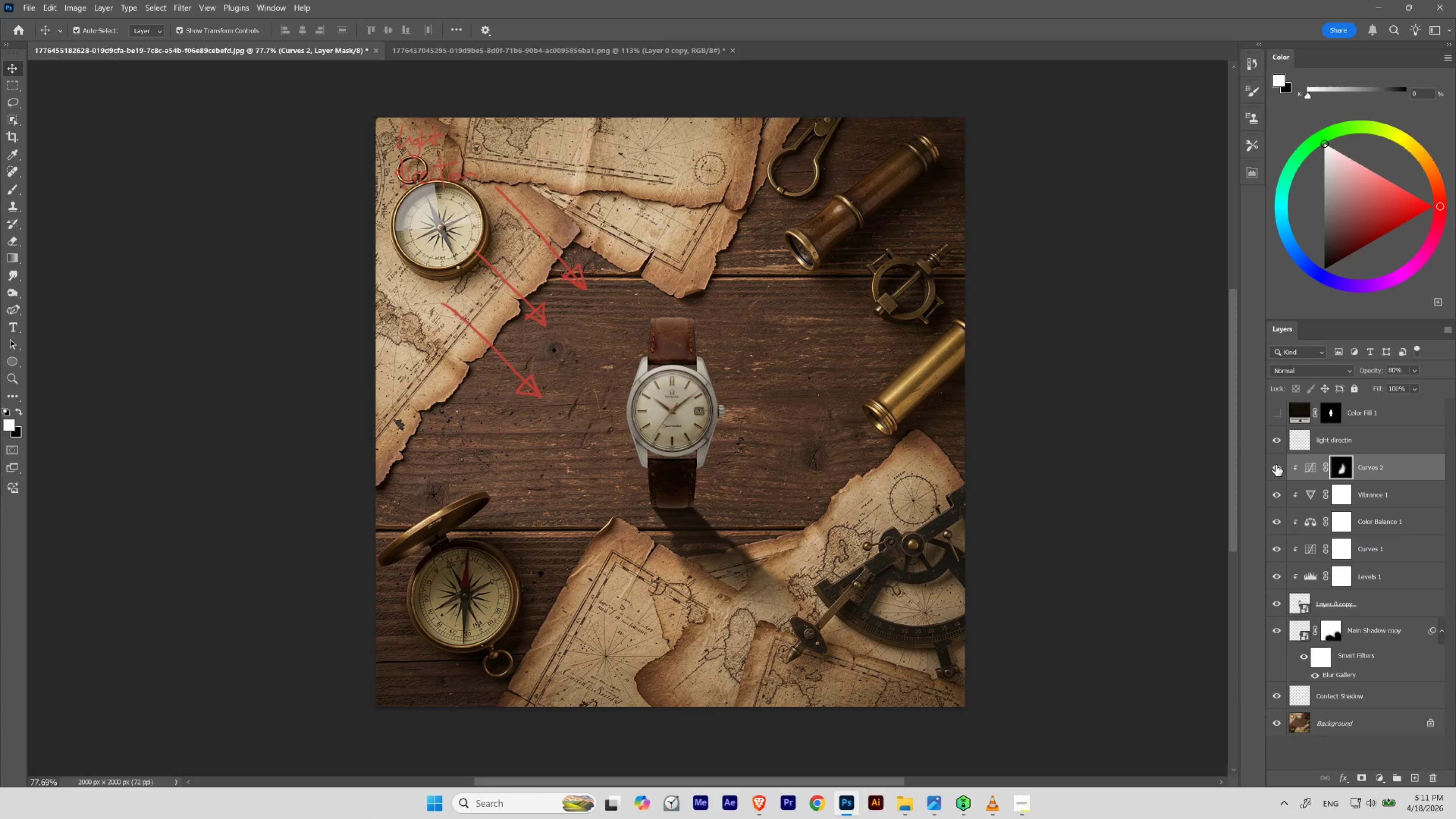 
key(Control+Z)
 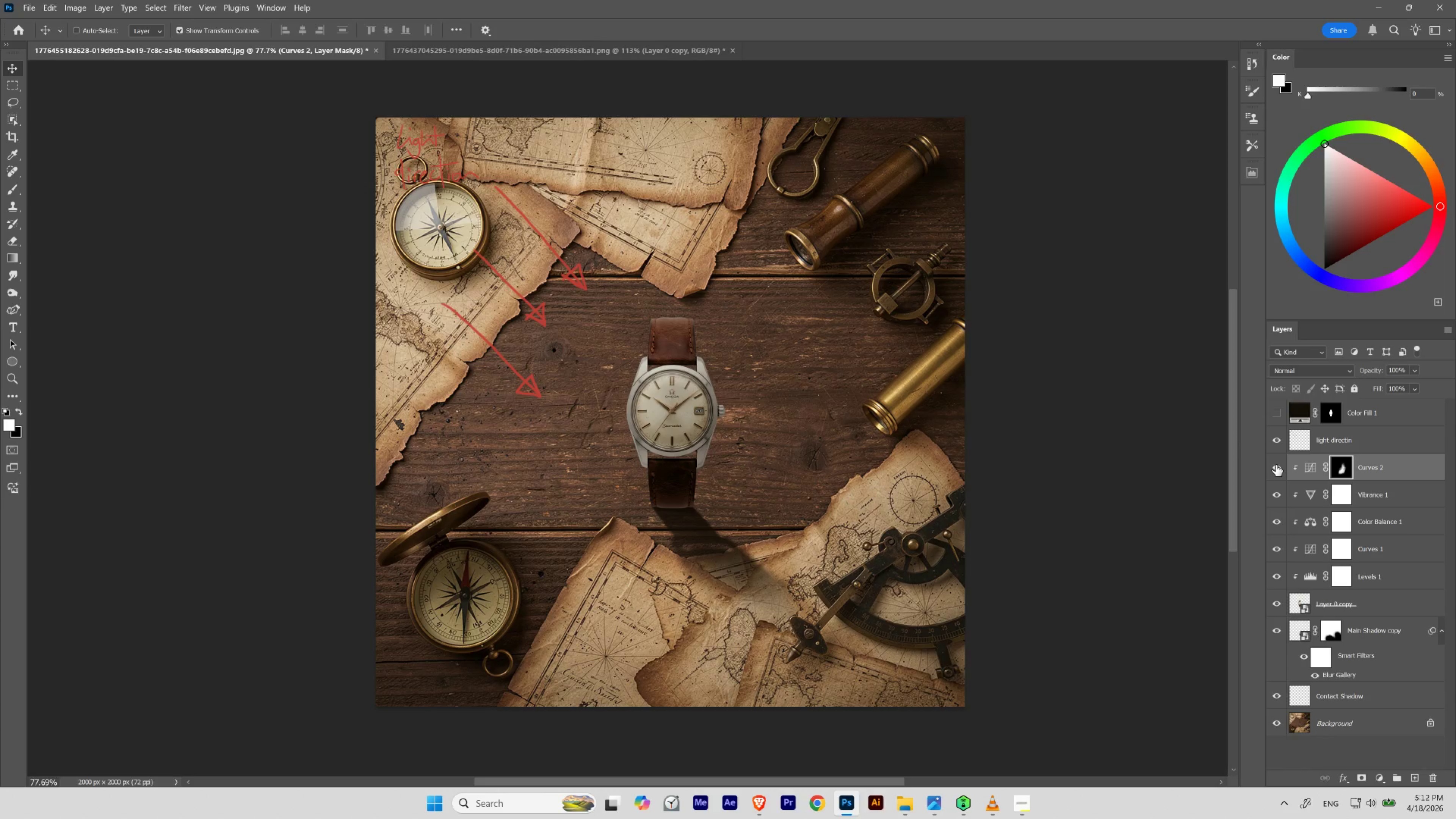 
left_click([1276, 465])
 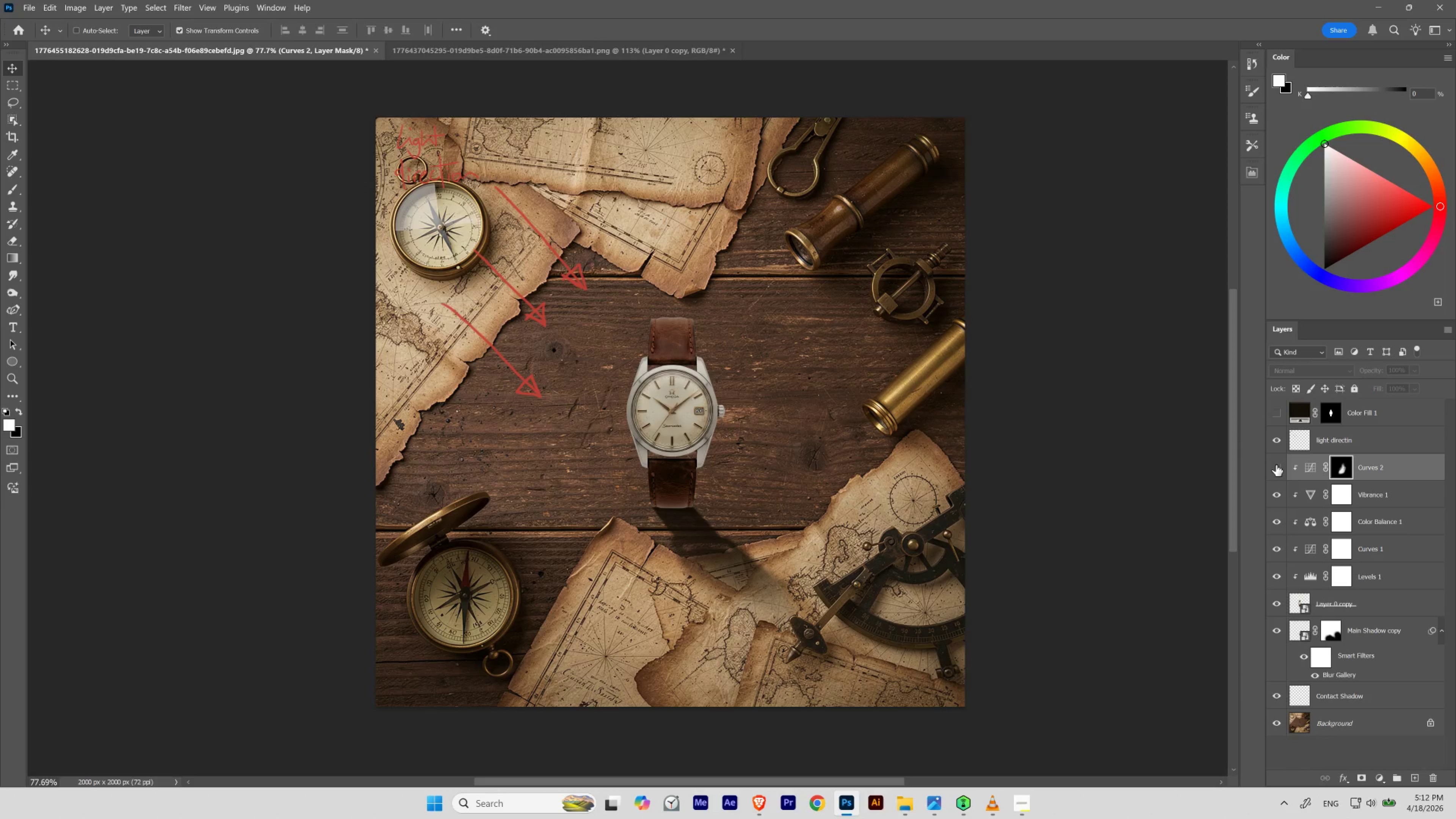 
left_click([1276, 465])
 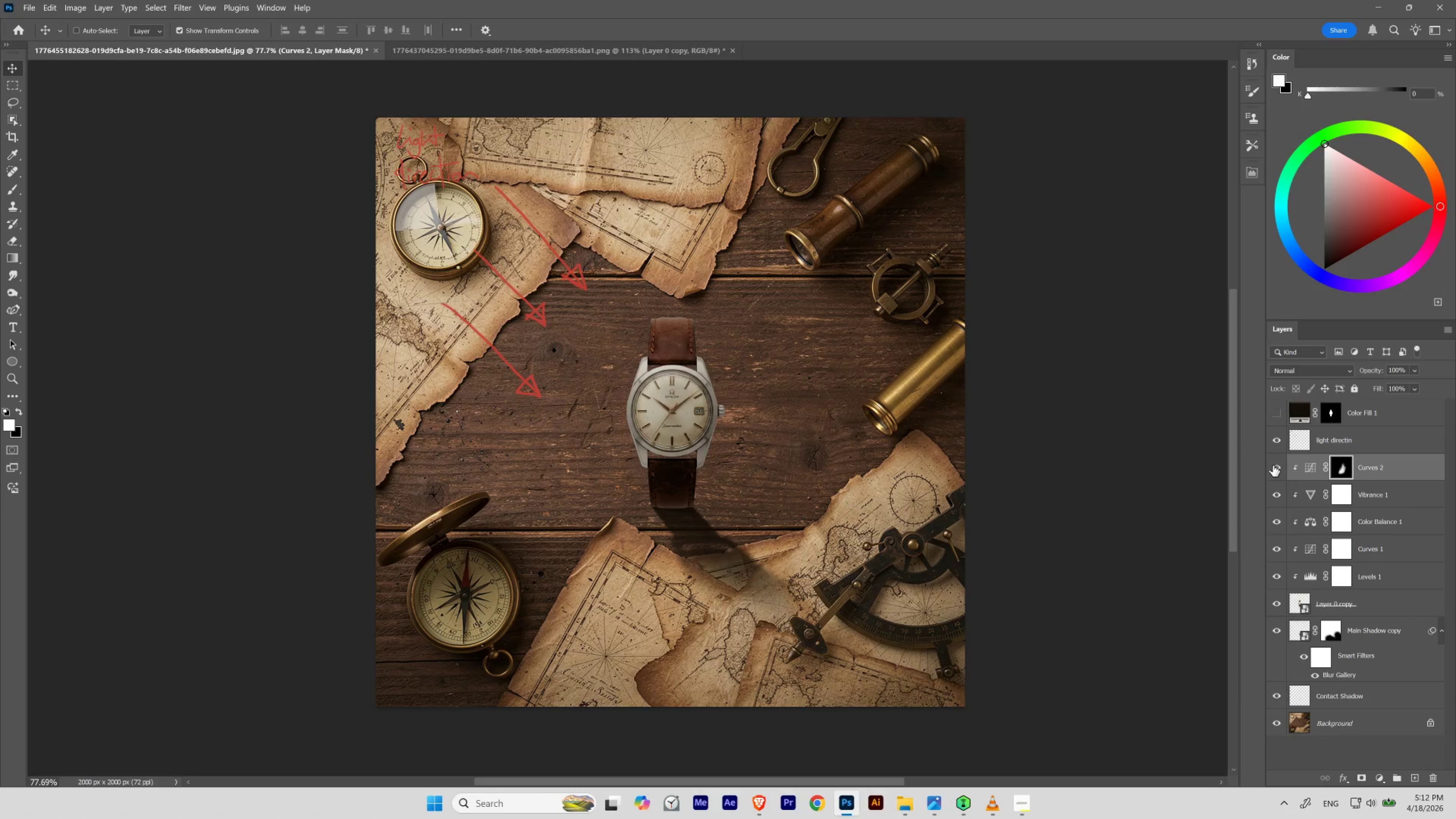 
hold_key(key=ControlLeft, duration=0.97)
 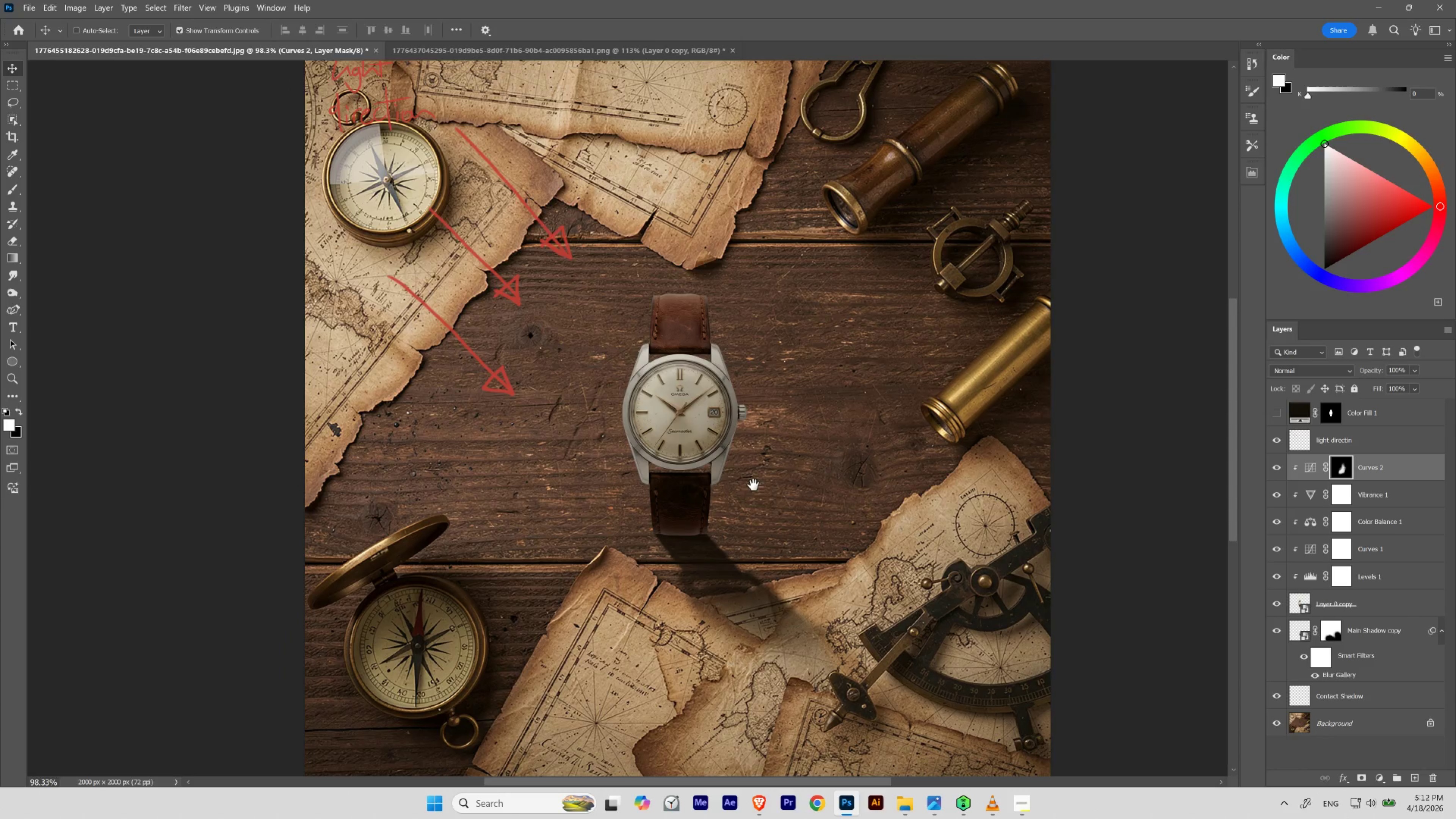 
hold_key(key=Space, duration=1.52)
 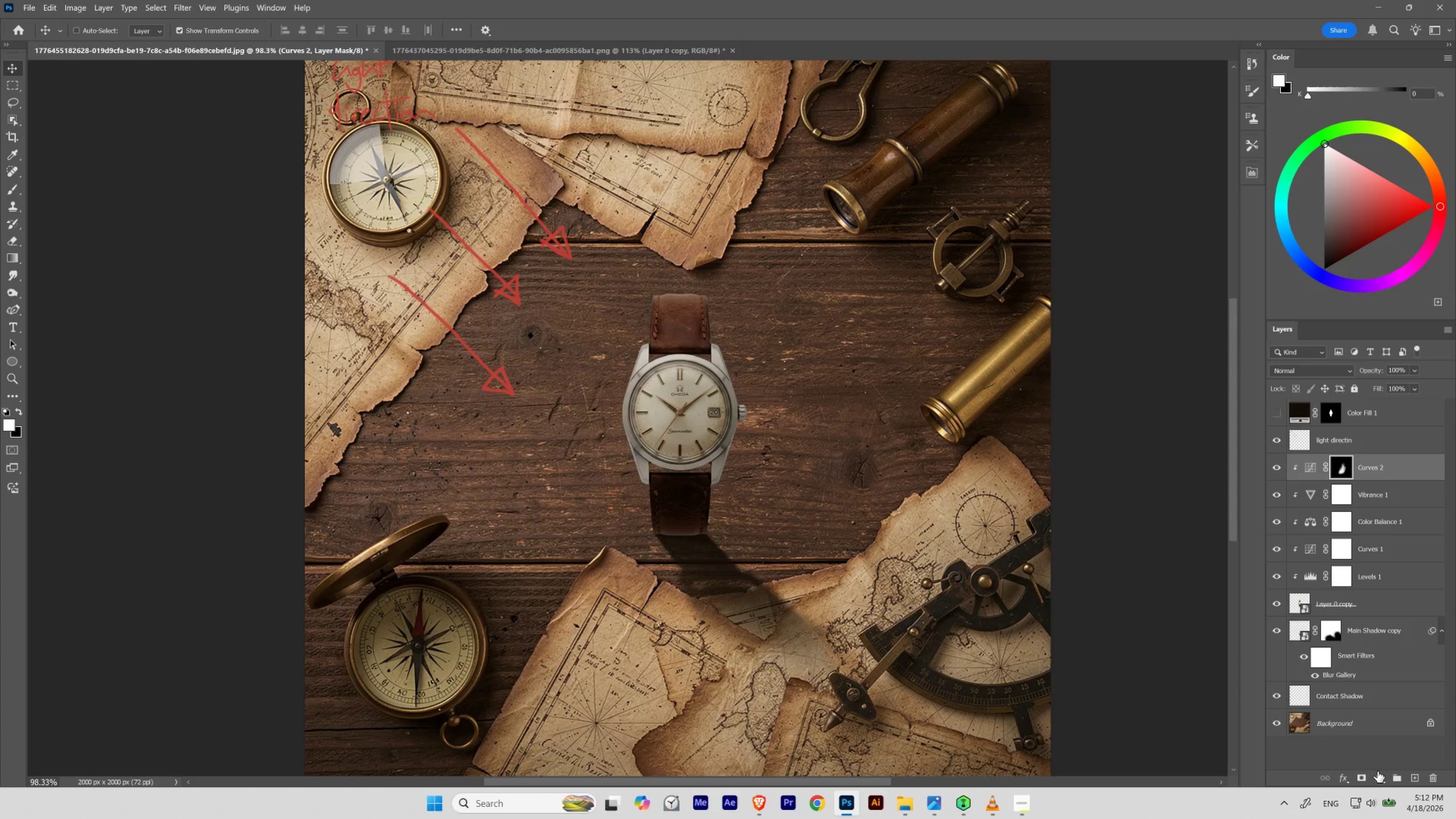 
left_click_drag(start_coordinate=[695, 397], to_coordinate=[706, 408])
 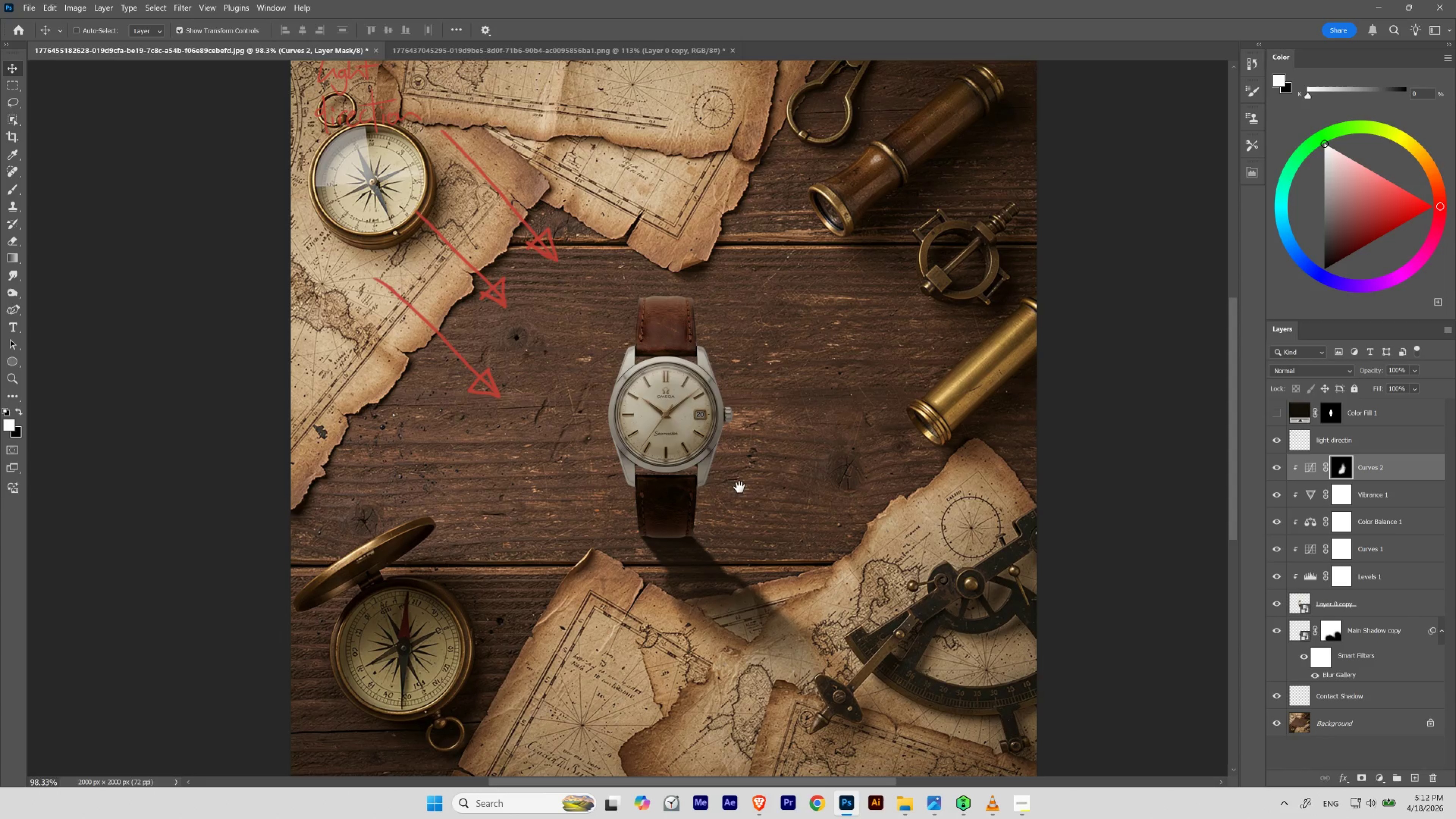 
left_click_drag(start_coordinate=[739, 487], to_coordinate=[753, 485])
 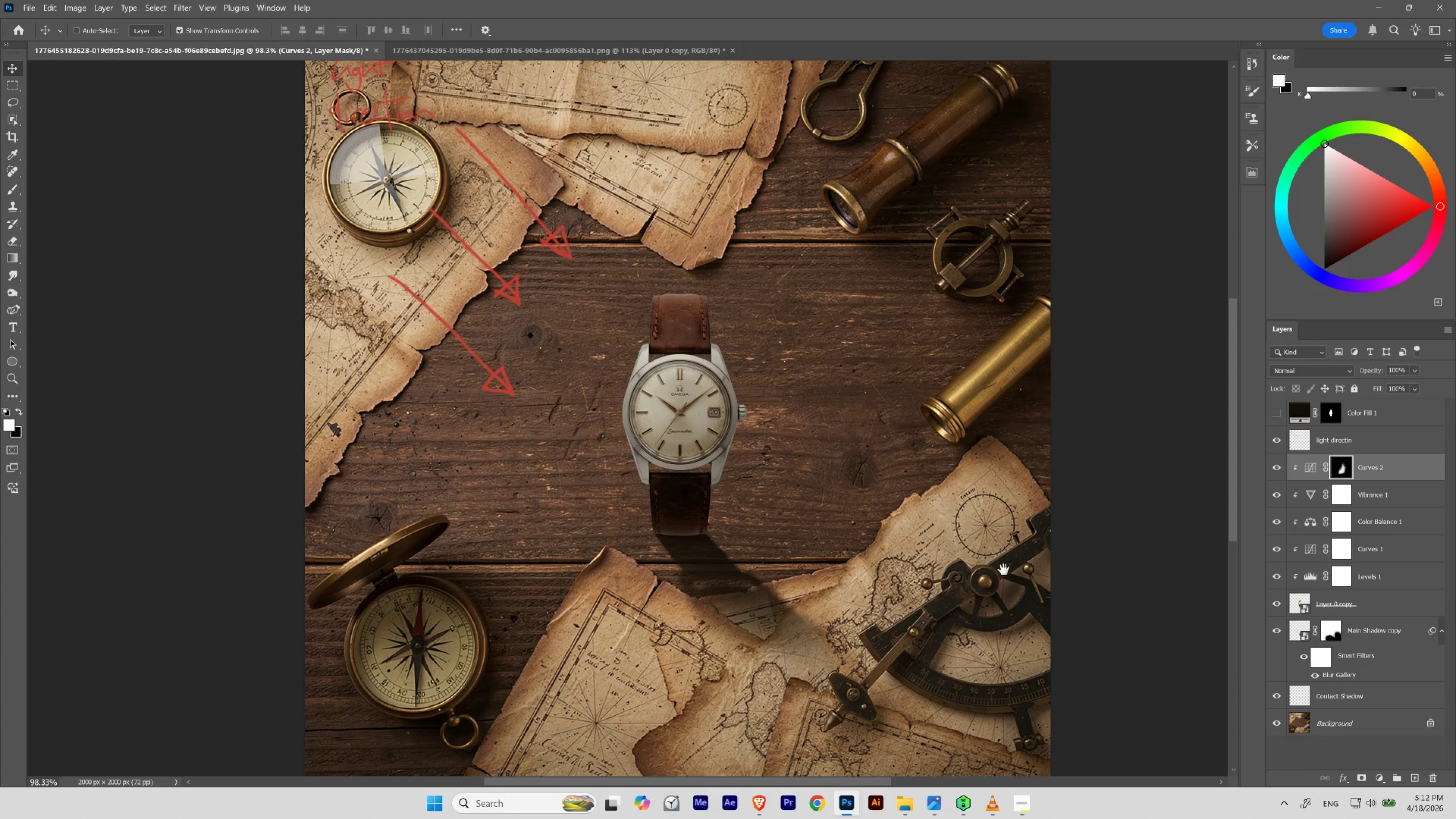 
key(Space)
 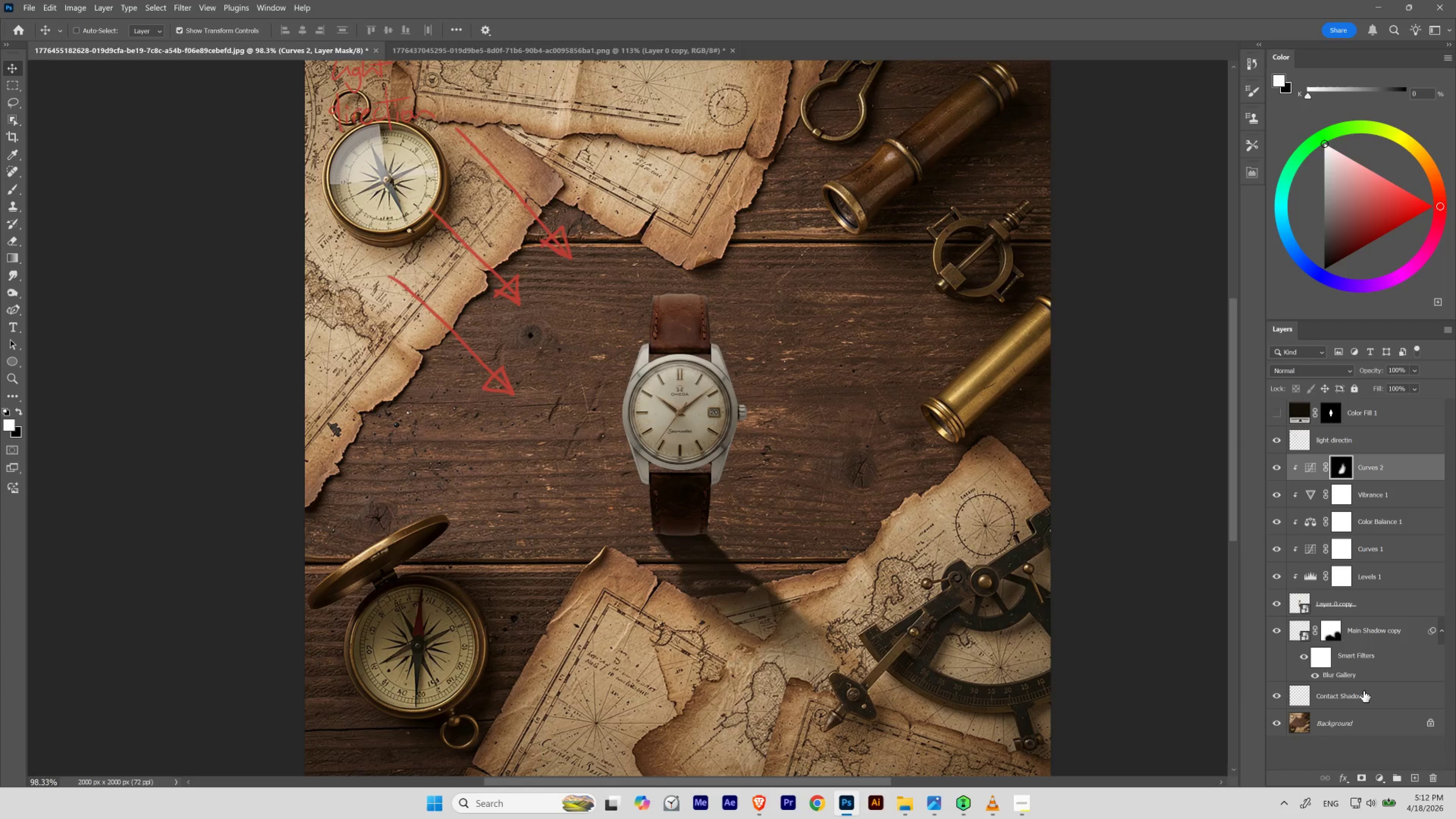 
key(Space)
 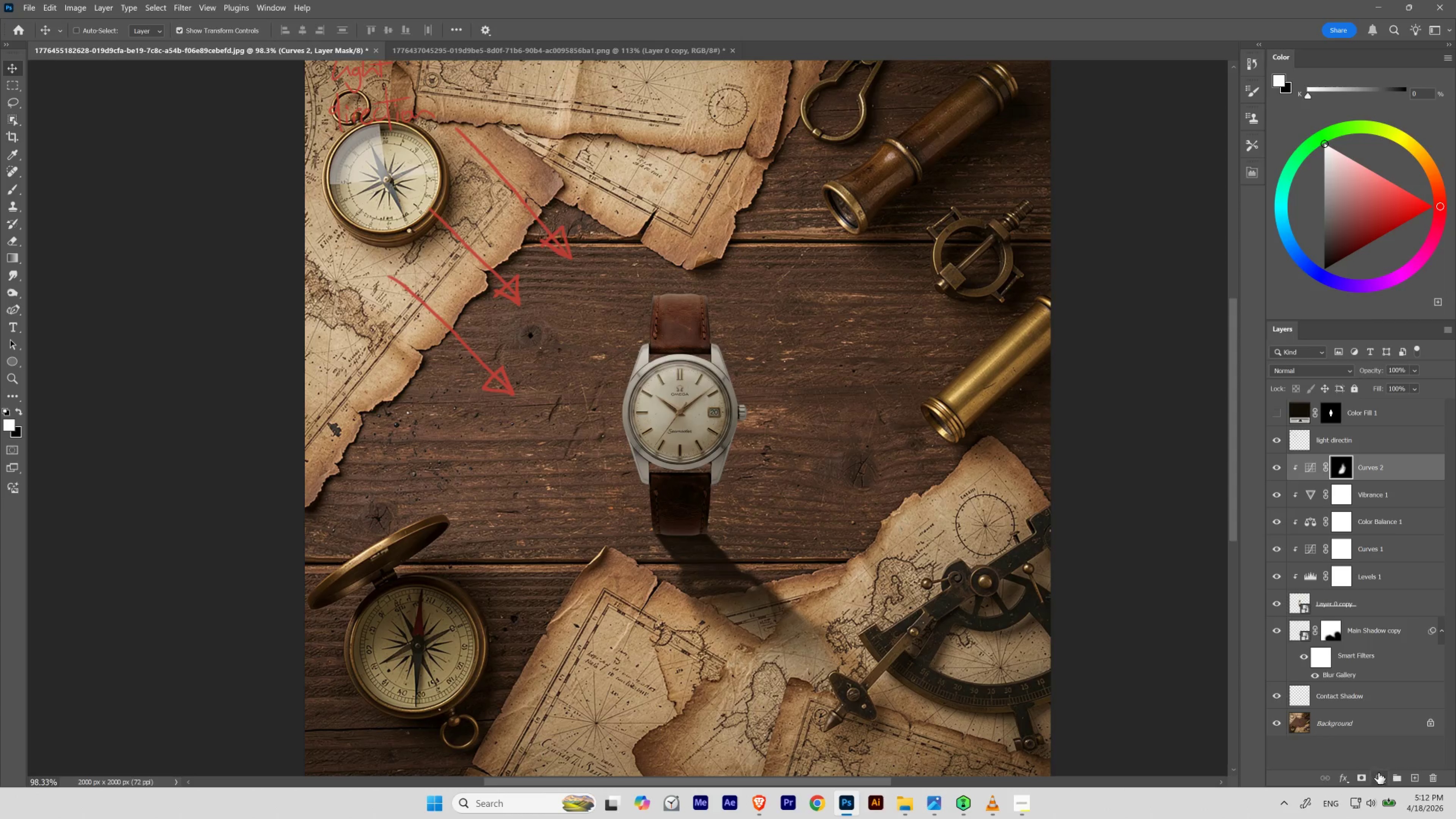 
left_click([1378, 773])
 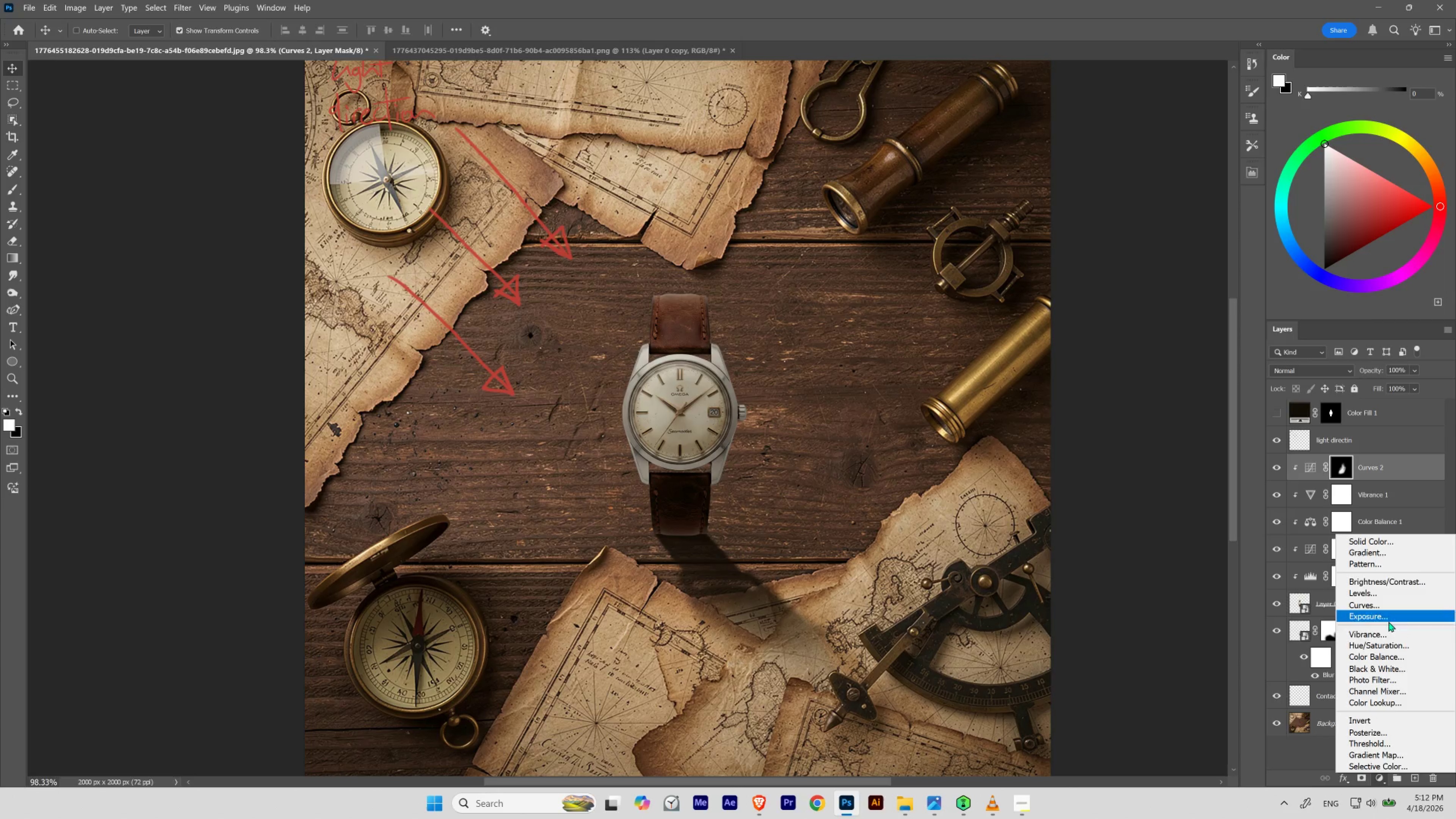 
left_click([1382, 642])
 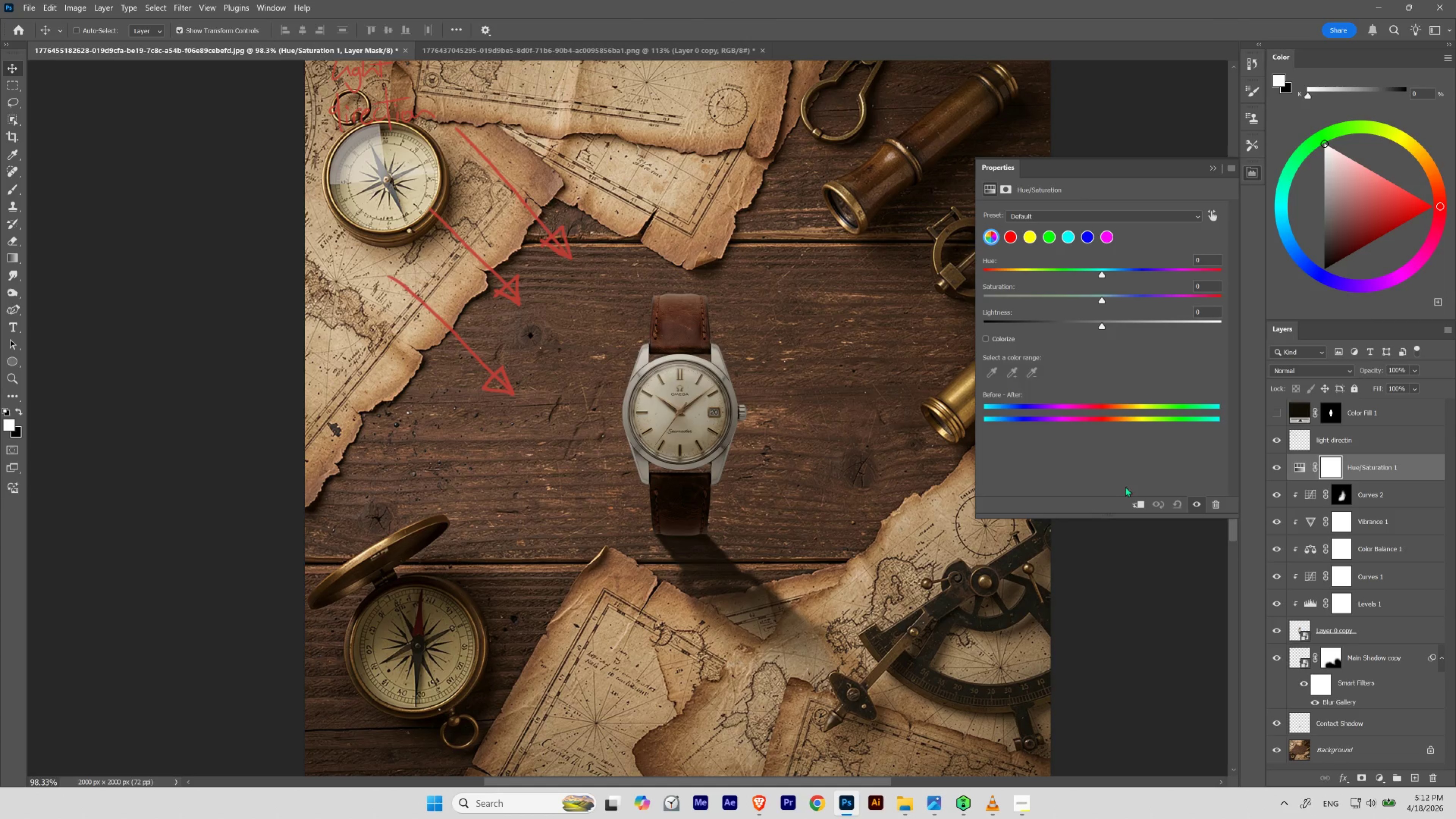 
left_click([1140, 510])
 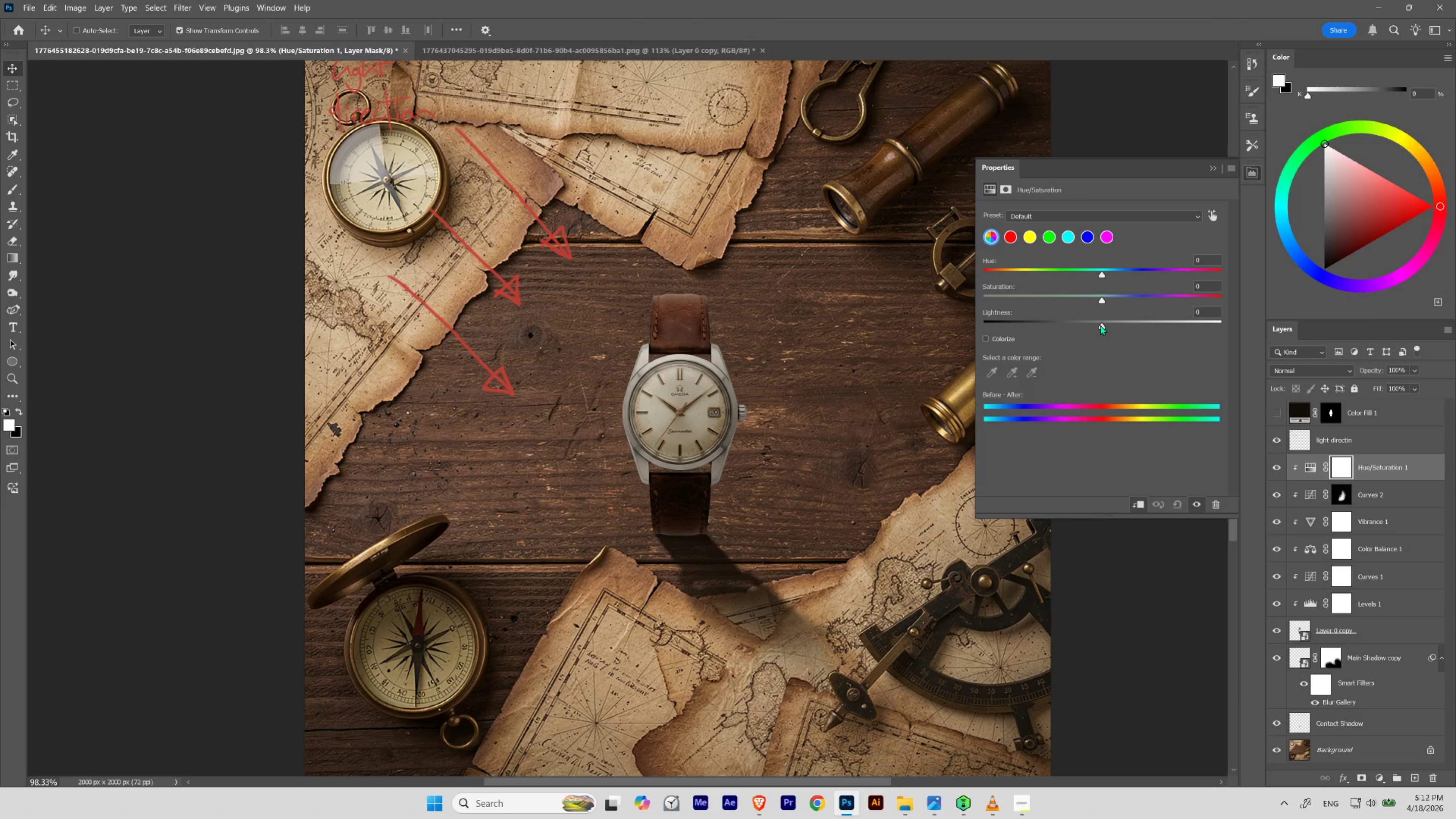 
left_click_drag(start_coordinate=[1100, 325], to_coordinate=[1014, 341])
 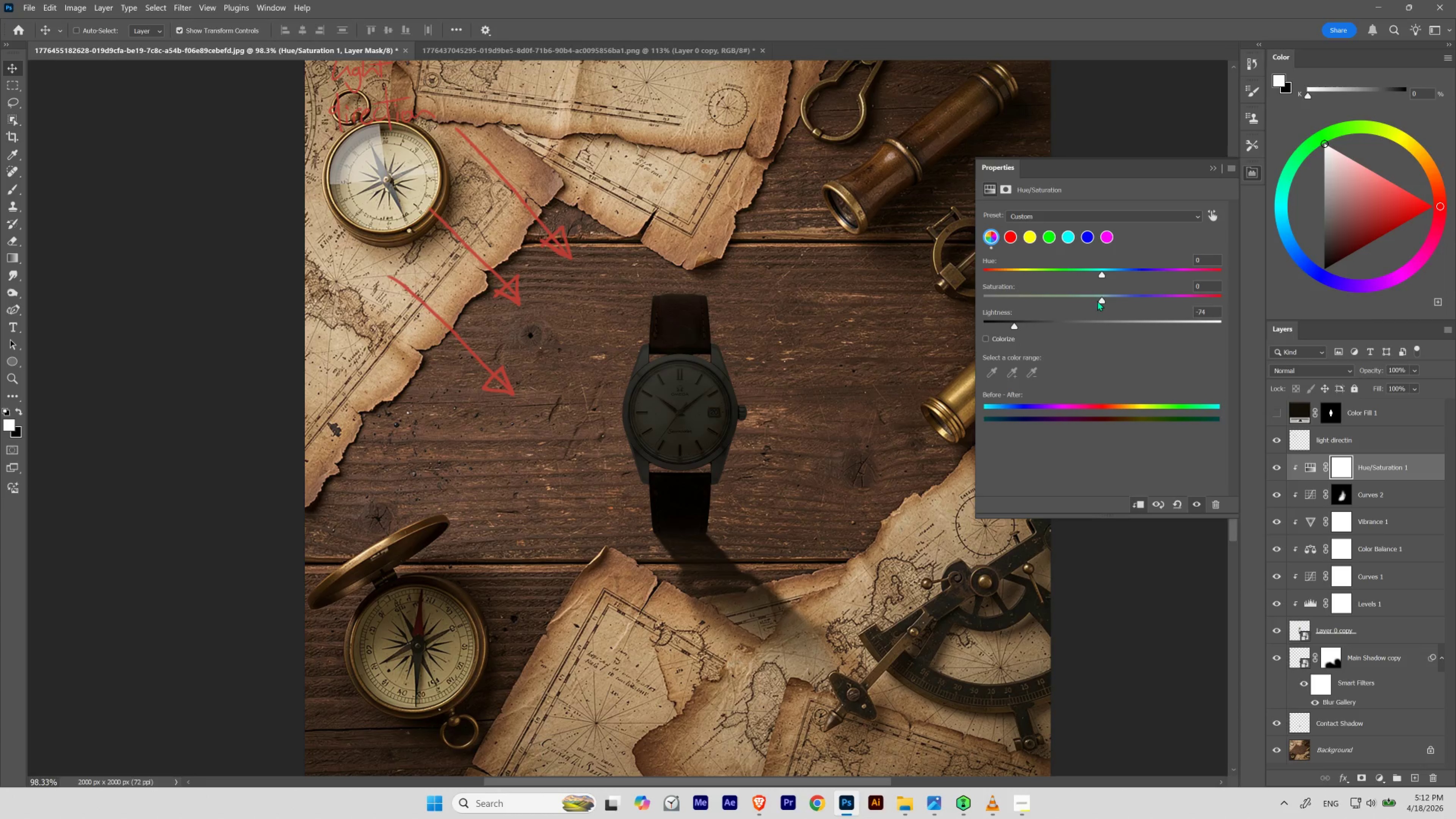 
left_click_drag(start_coordinate=[1101, 300], to_coordinate=[1068, 307])
 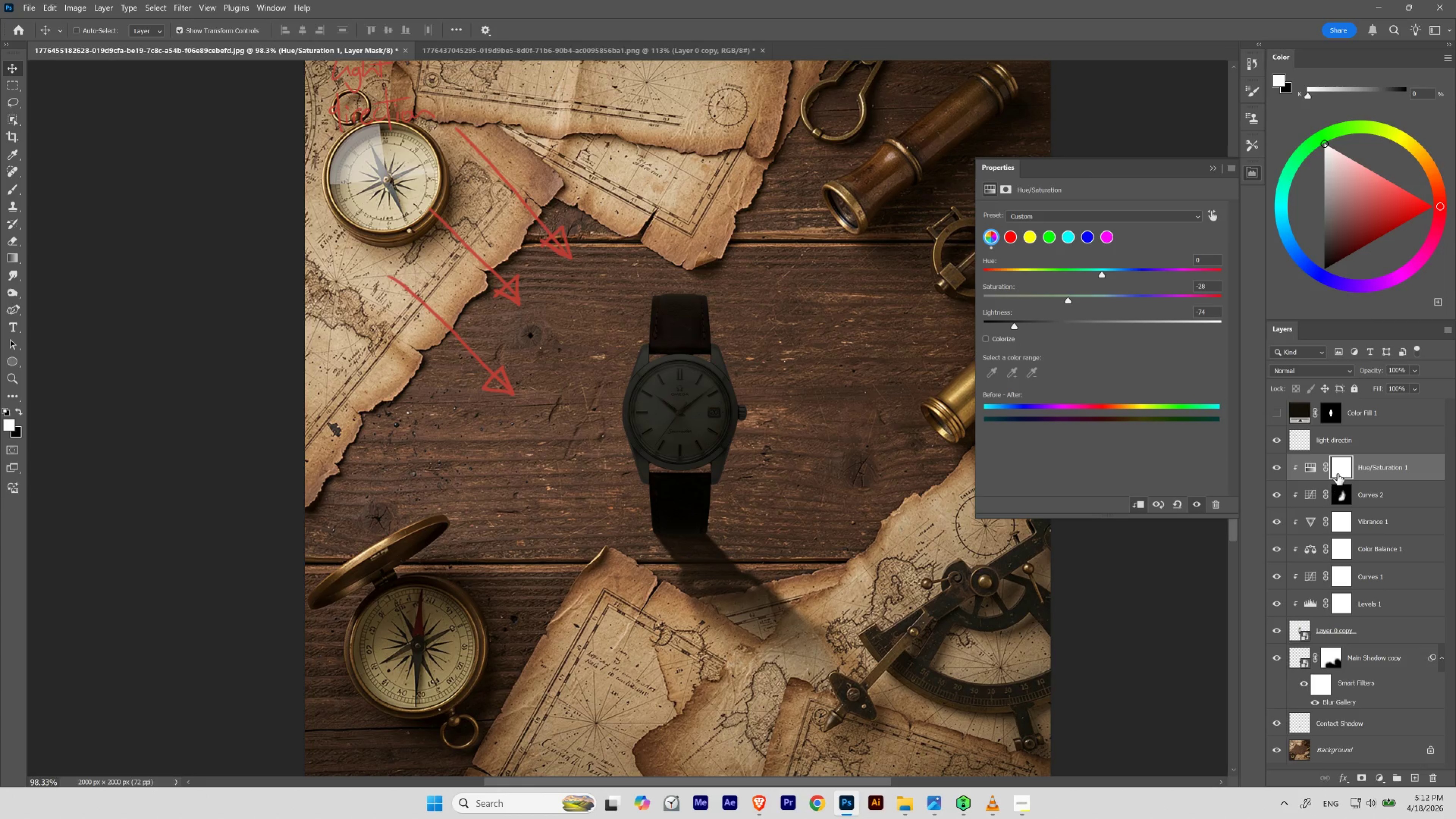 
left_click([1338, 470])
 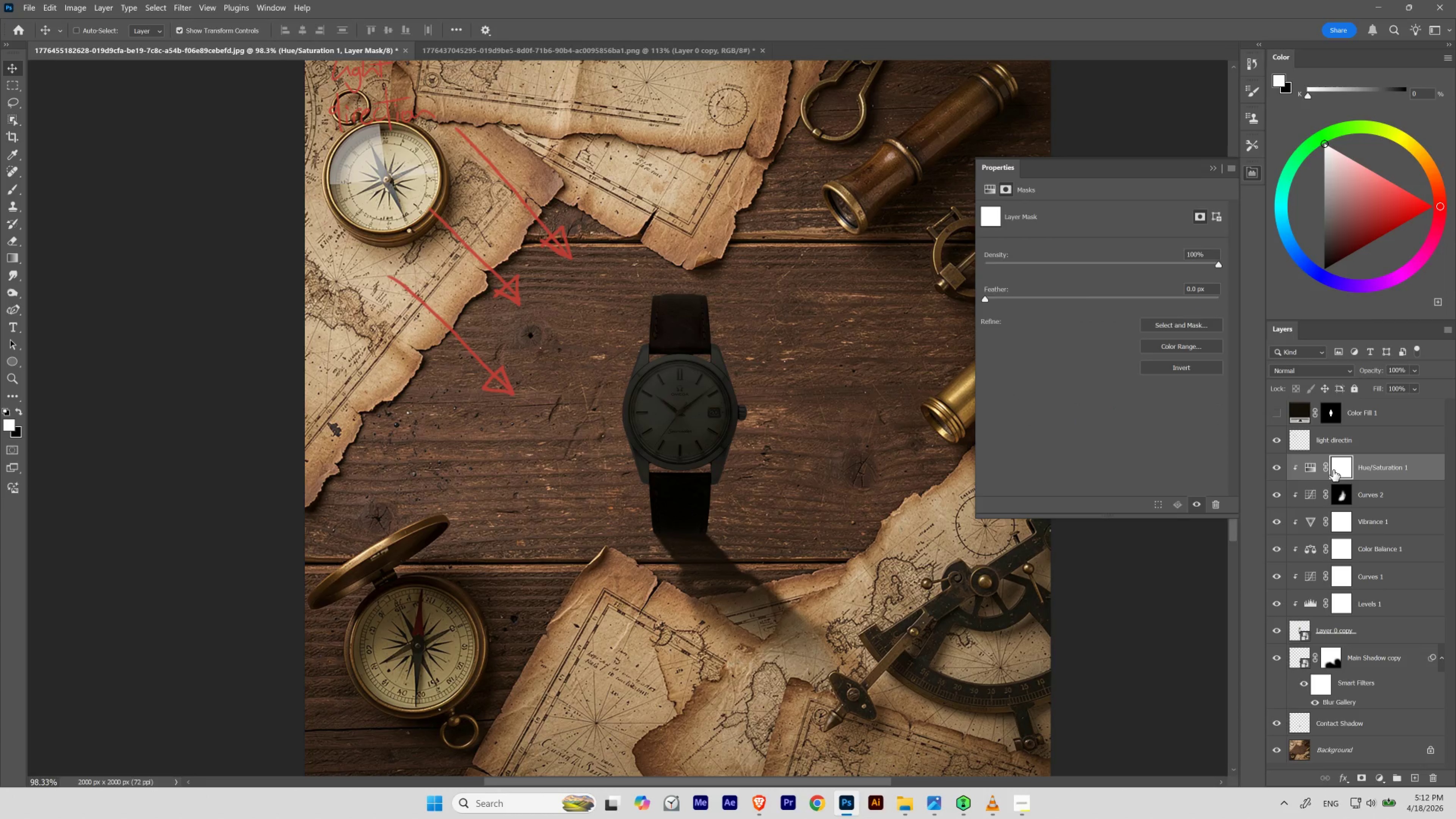 
key(Alt+Backspace)
 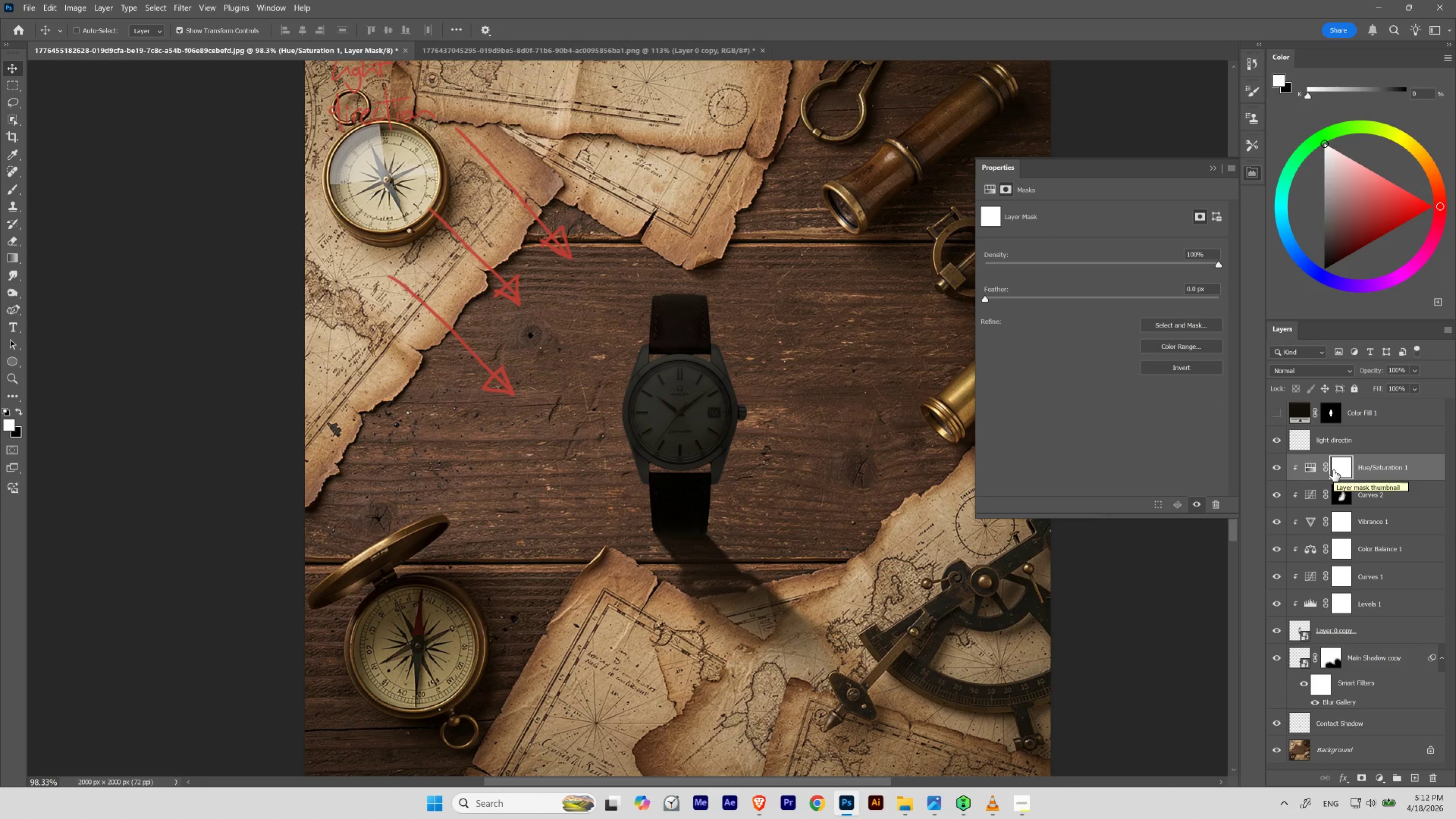 
left_click([1333, 470])
 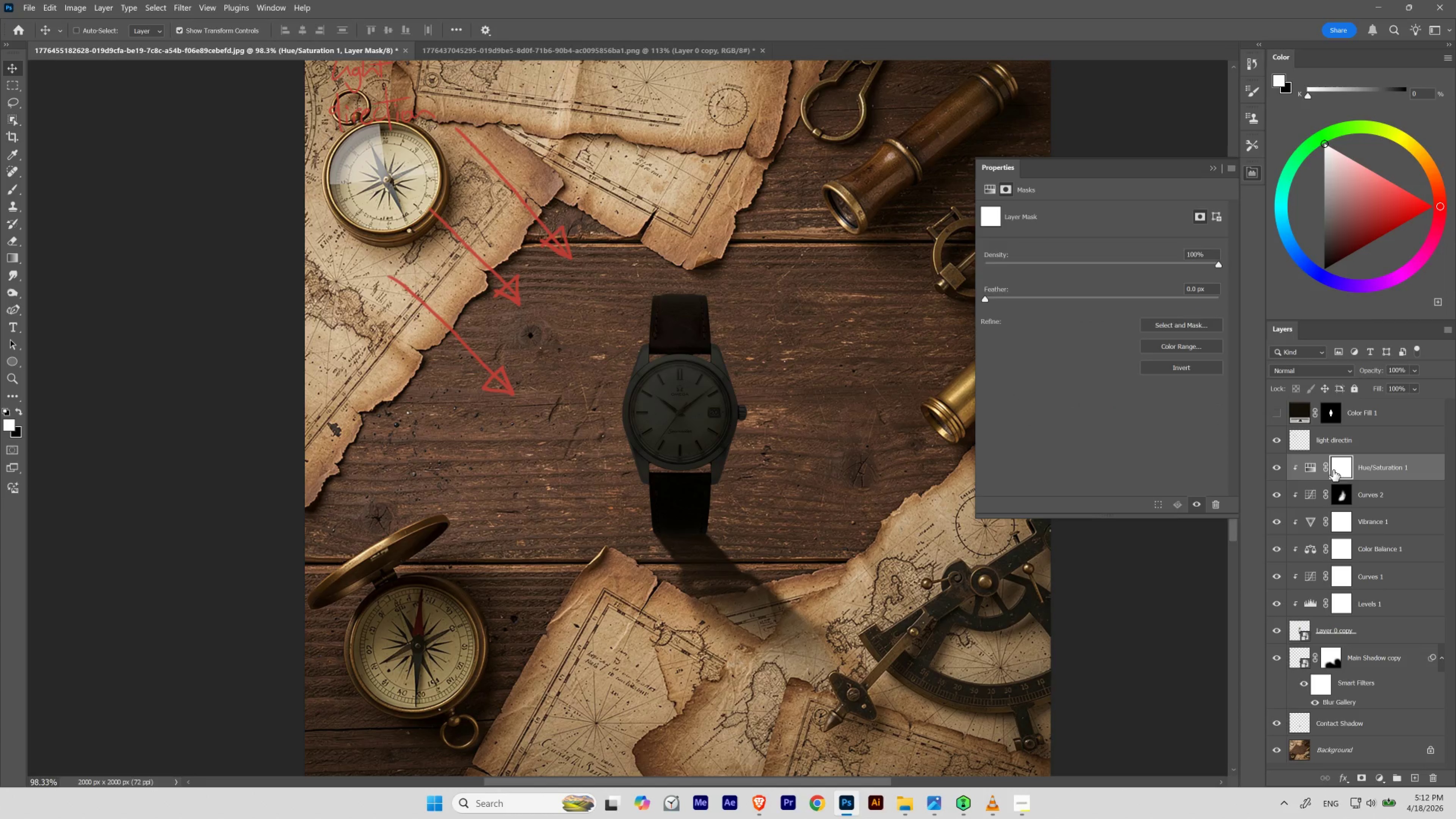 
key(Control+I)
 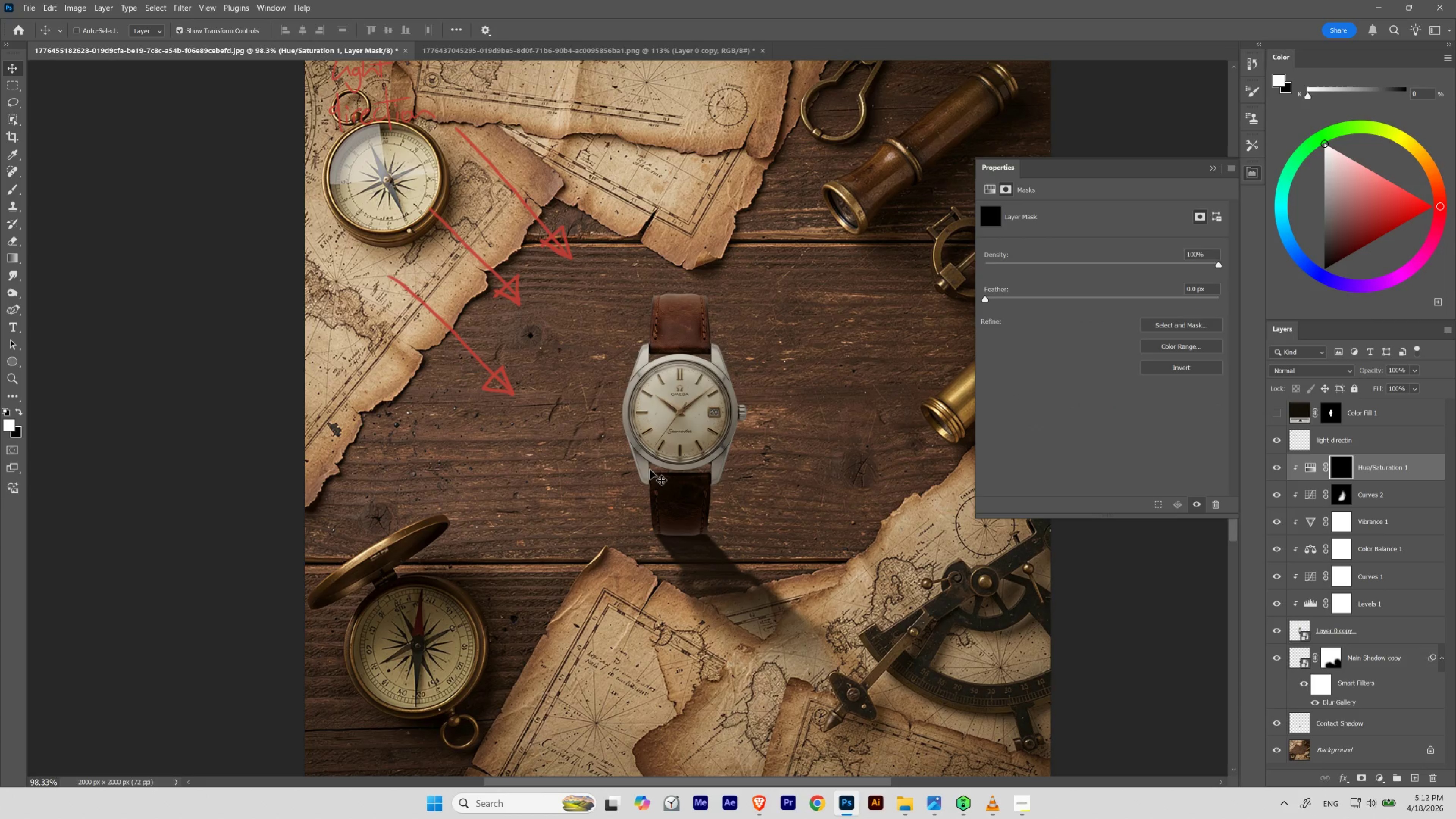 
hold_key(key=Space, duration=1.42)
 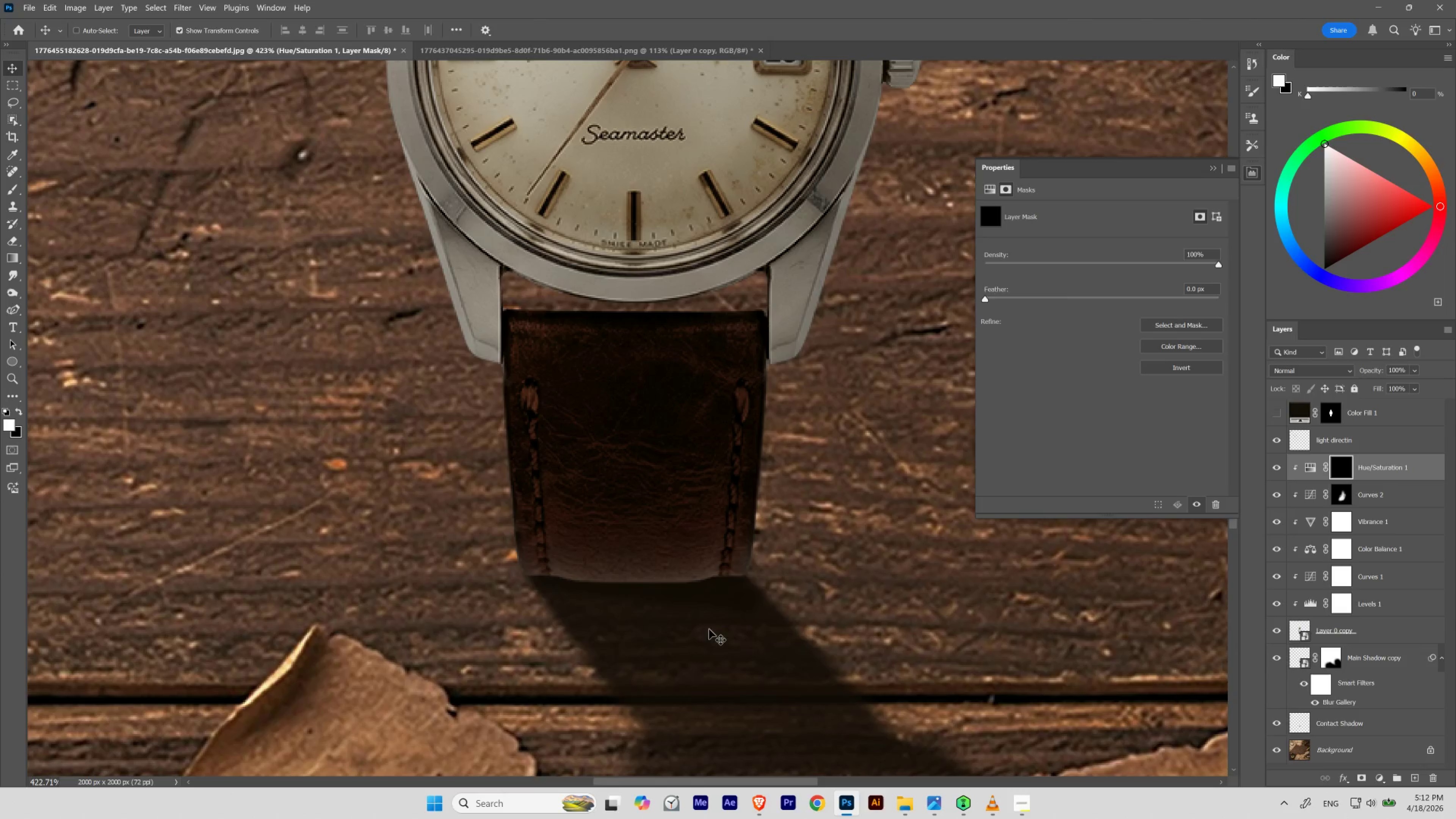 
hold_key(key=ControlLeft, duration=0.77)
left_click_drag(start_coordinate=[685, 553], to_coordinate=[730, 589])
 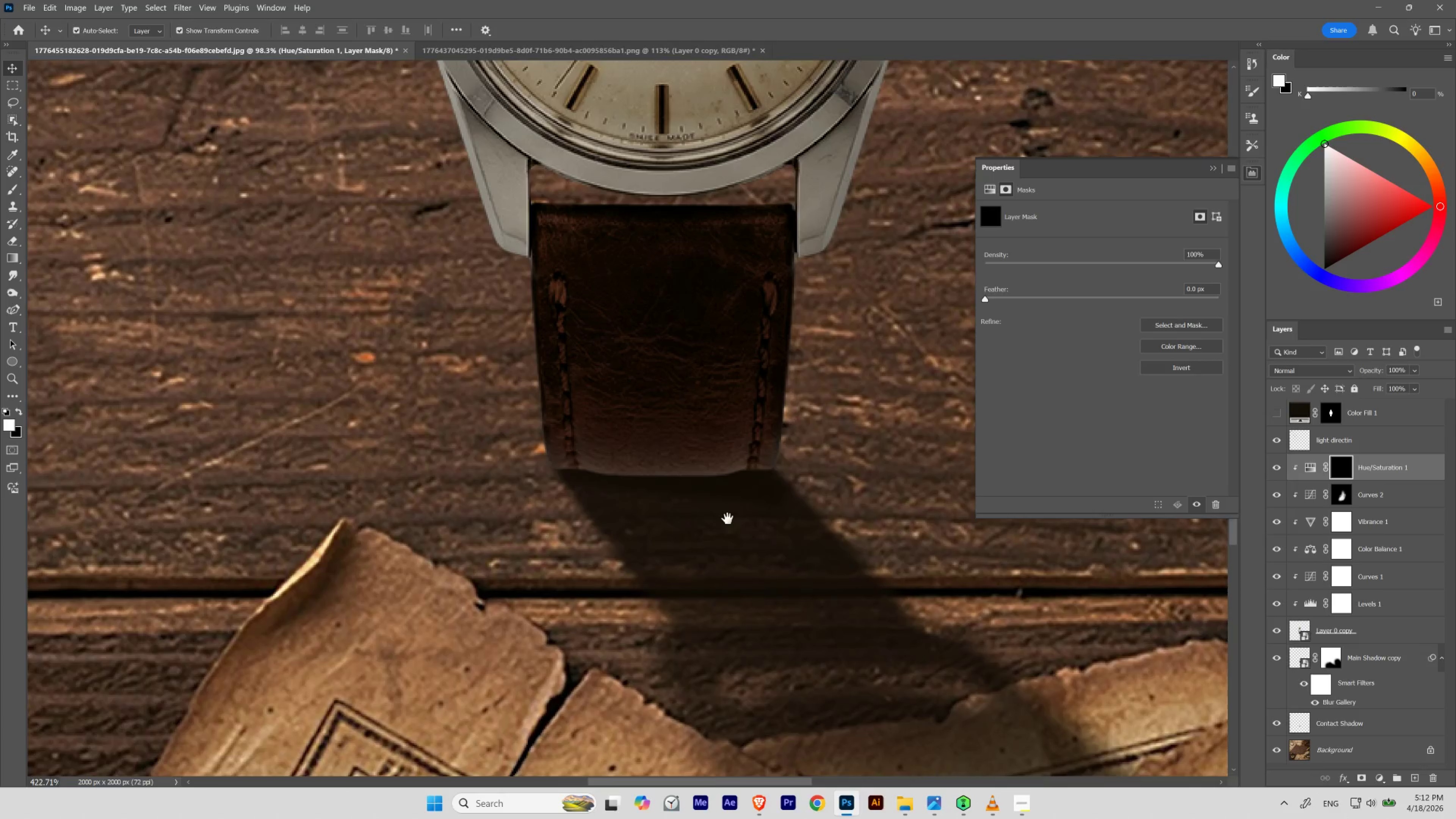 
left_click_drag(start_coordinate=[736, 490], to_coordinate=[708, 596])
 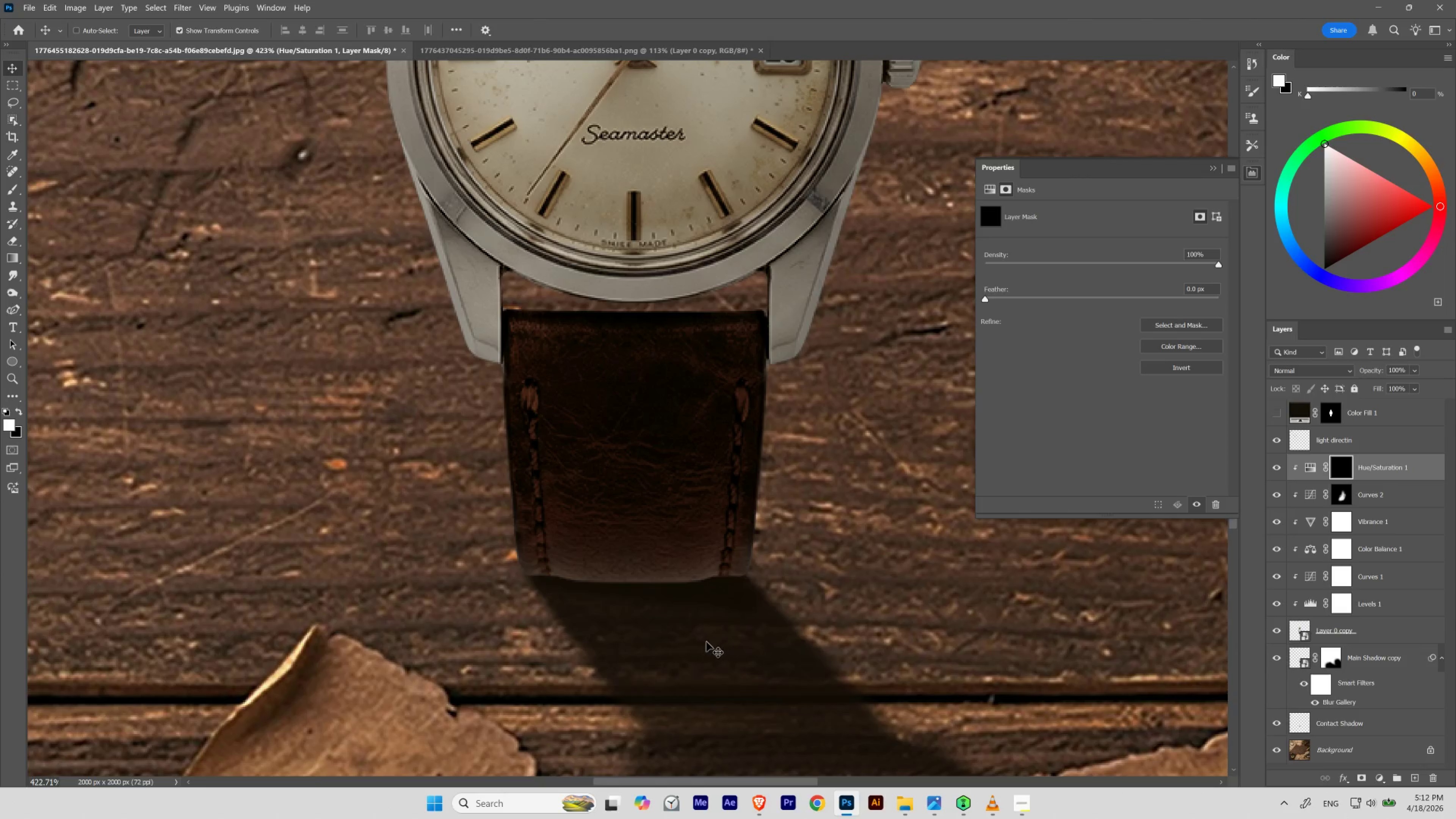 
key(B)
 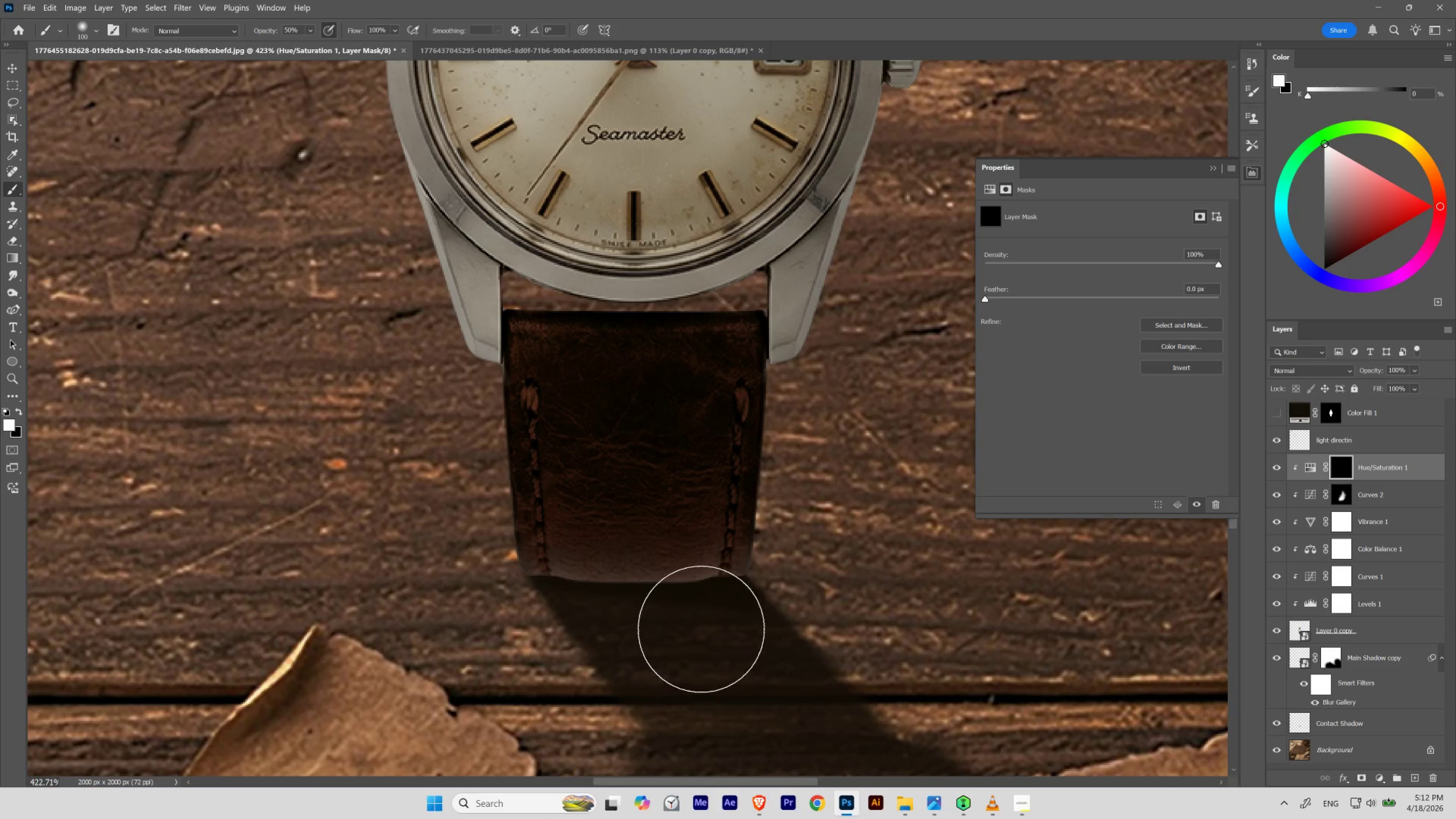 
key(BracketLeft)
 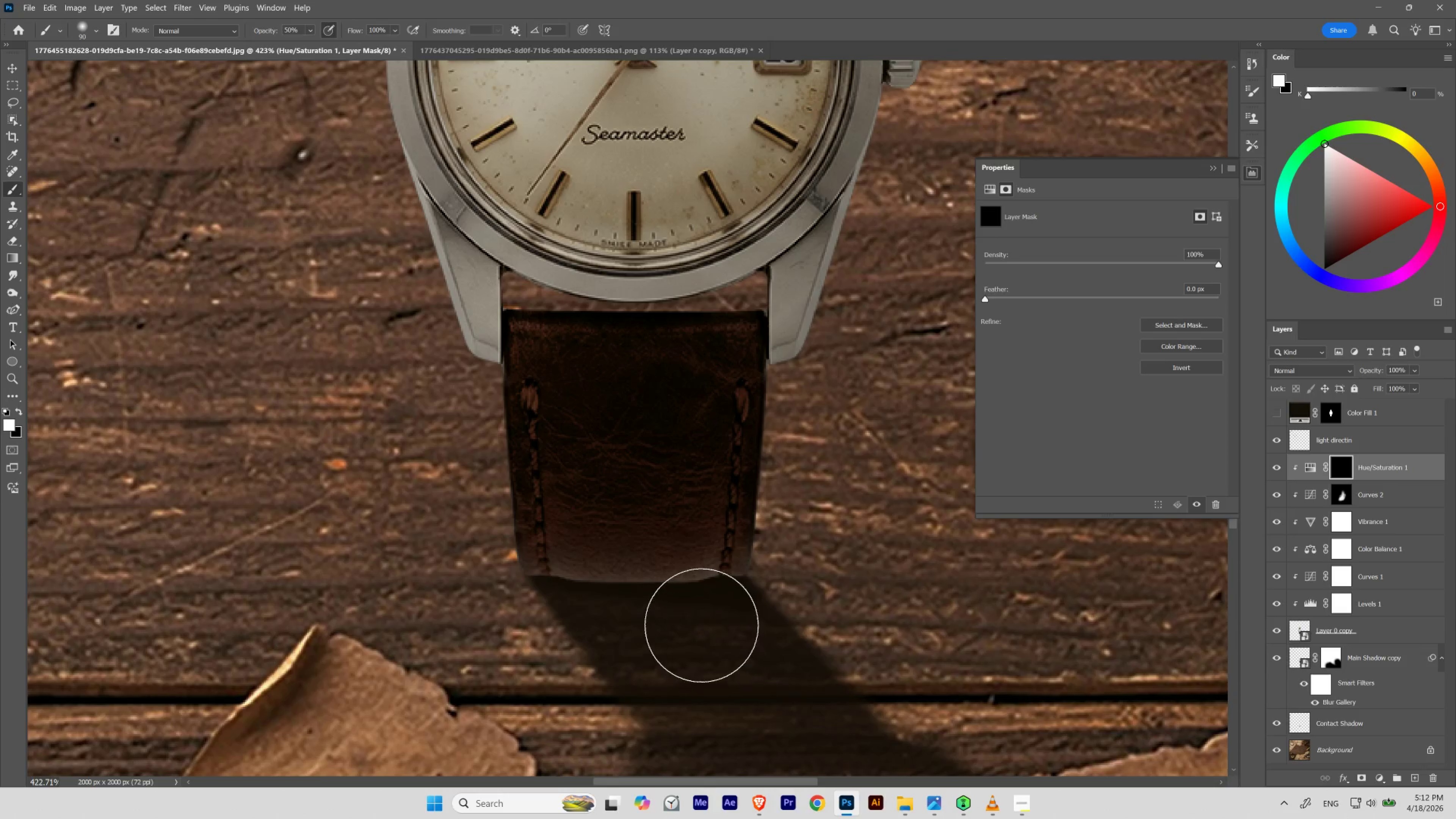 
key(BracketLeft)
 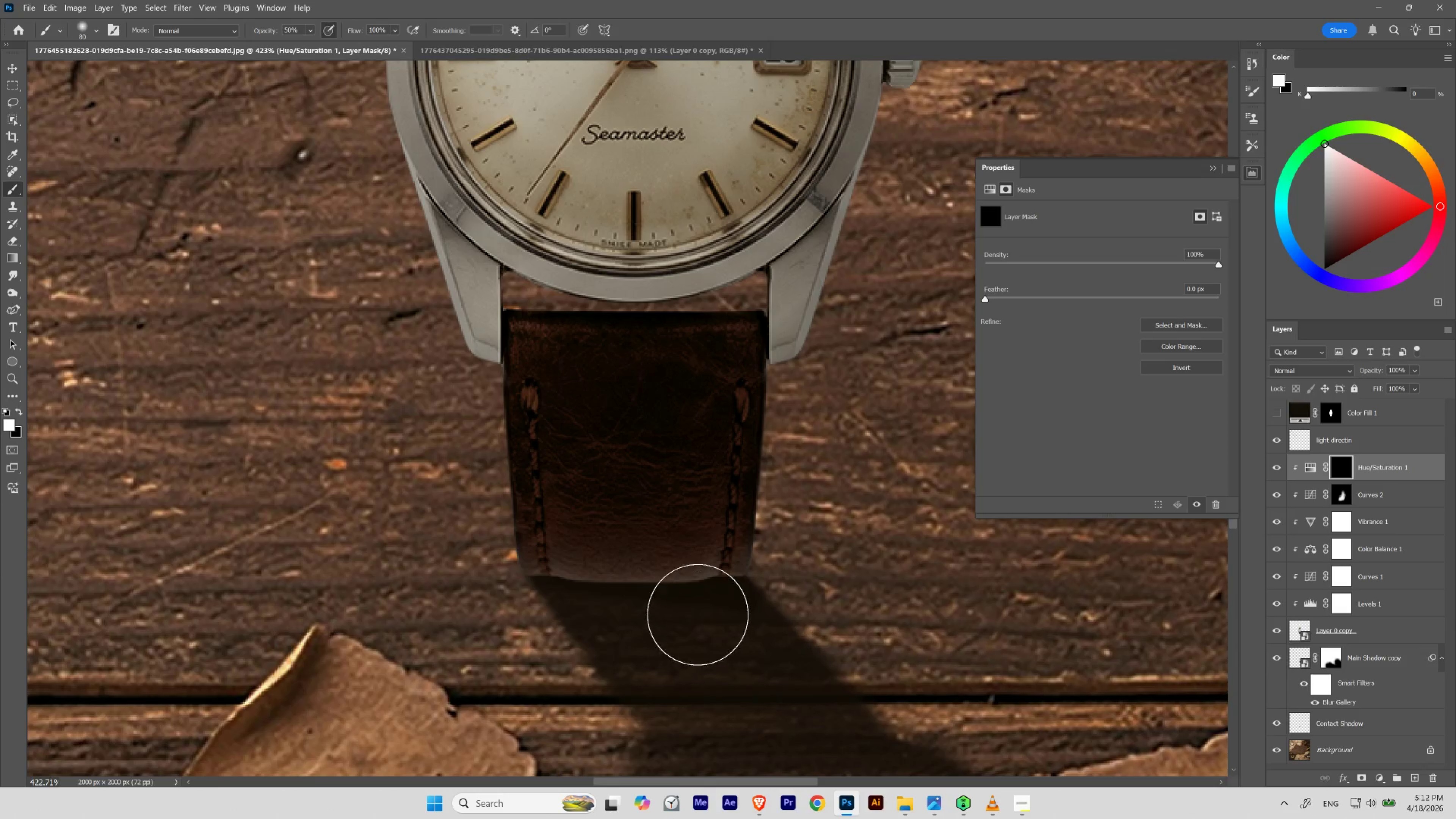 
key(BracketLeft)
 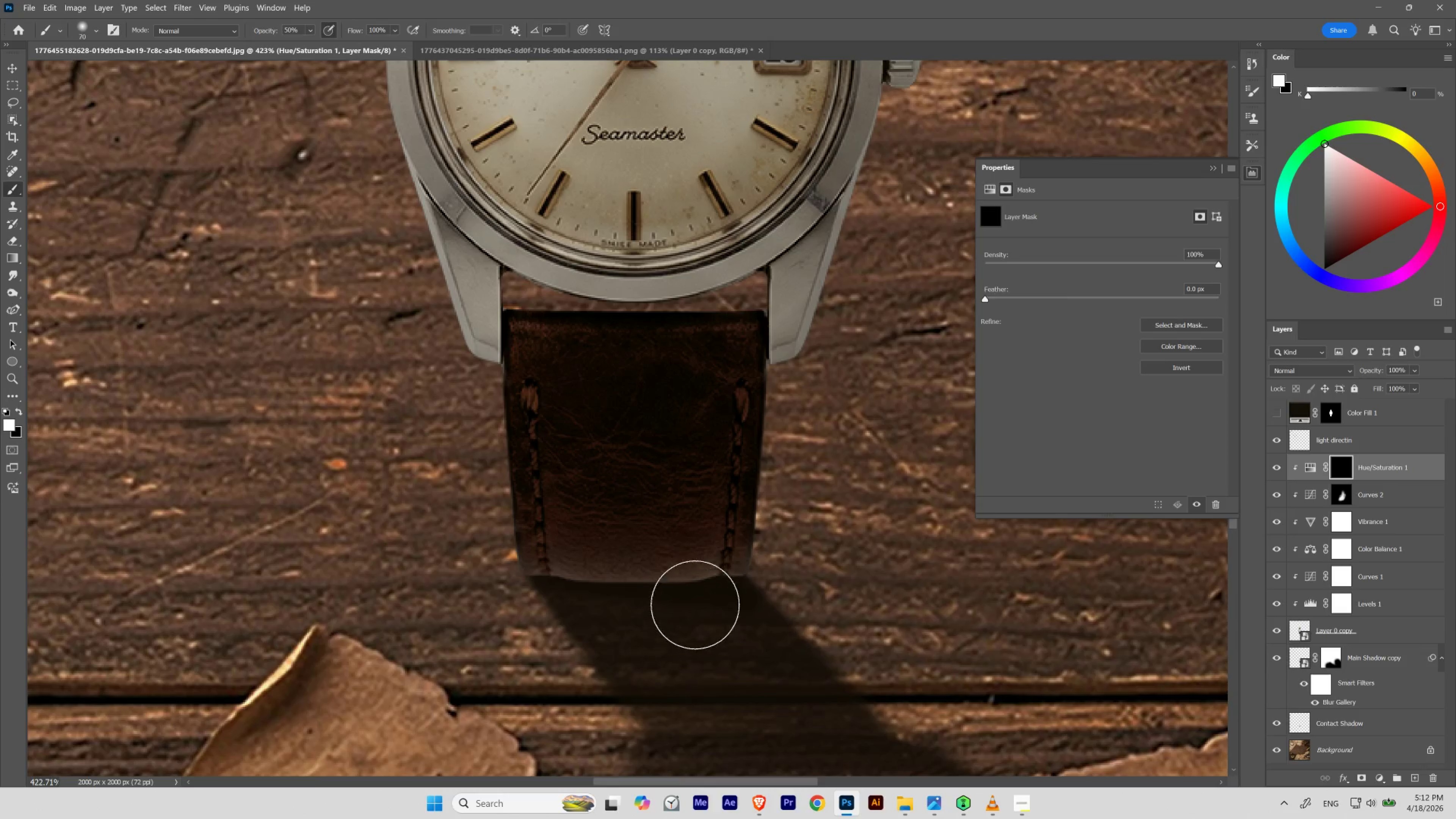 
key(BracketLeft)
 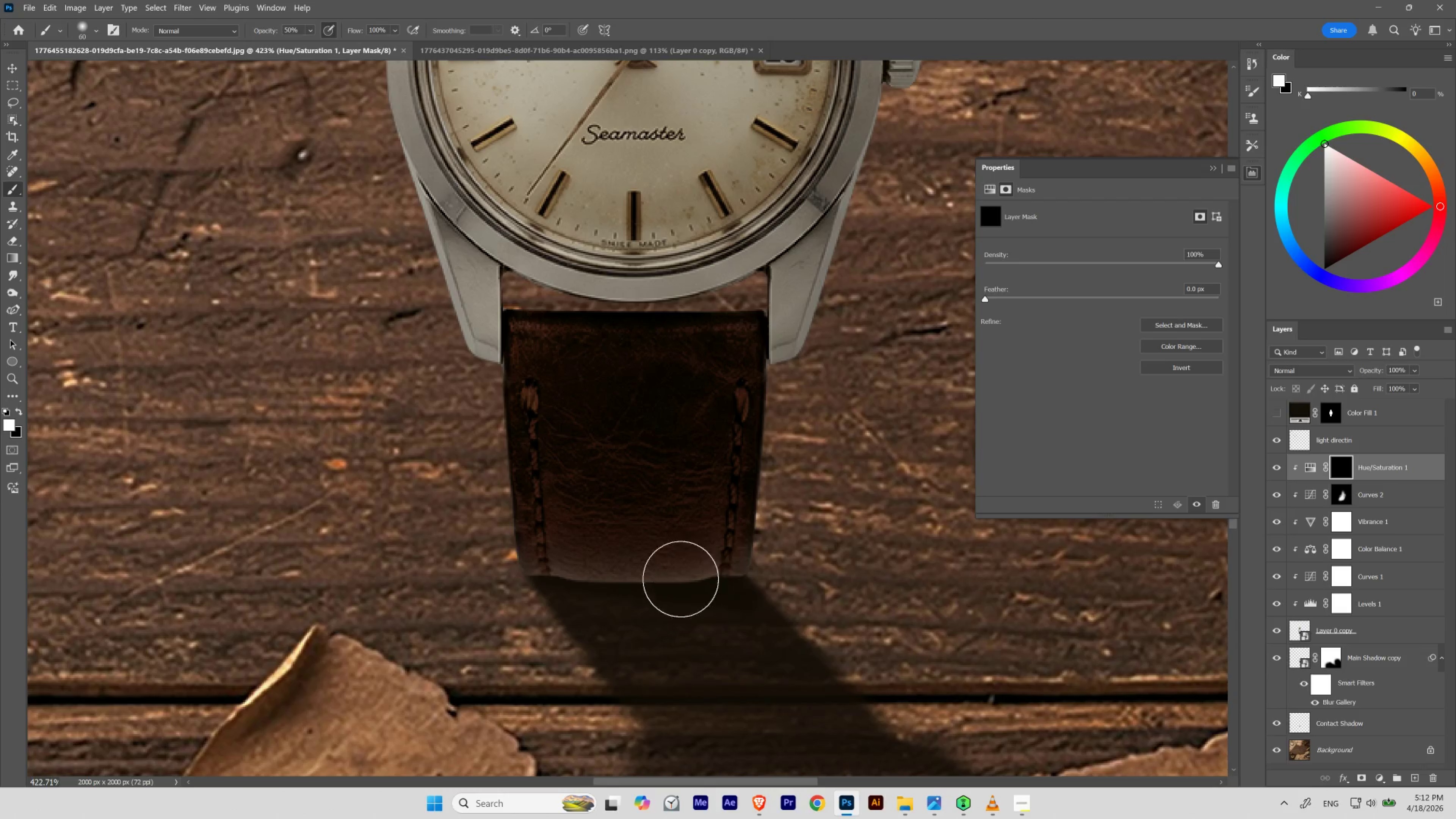 
key(BracketLeft)
 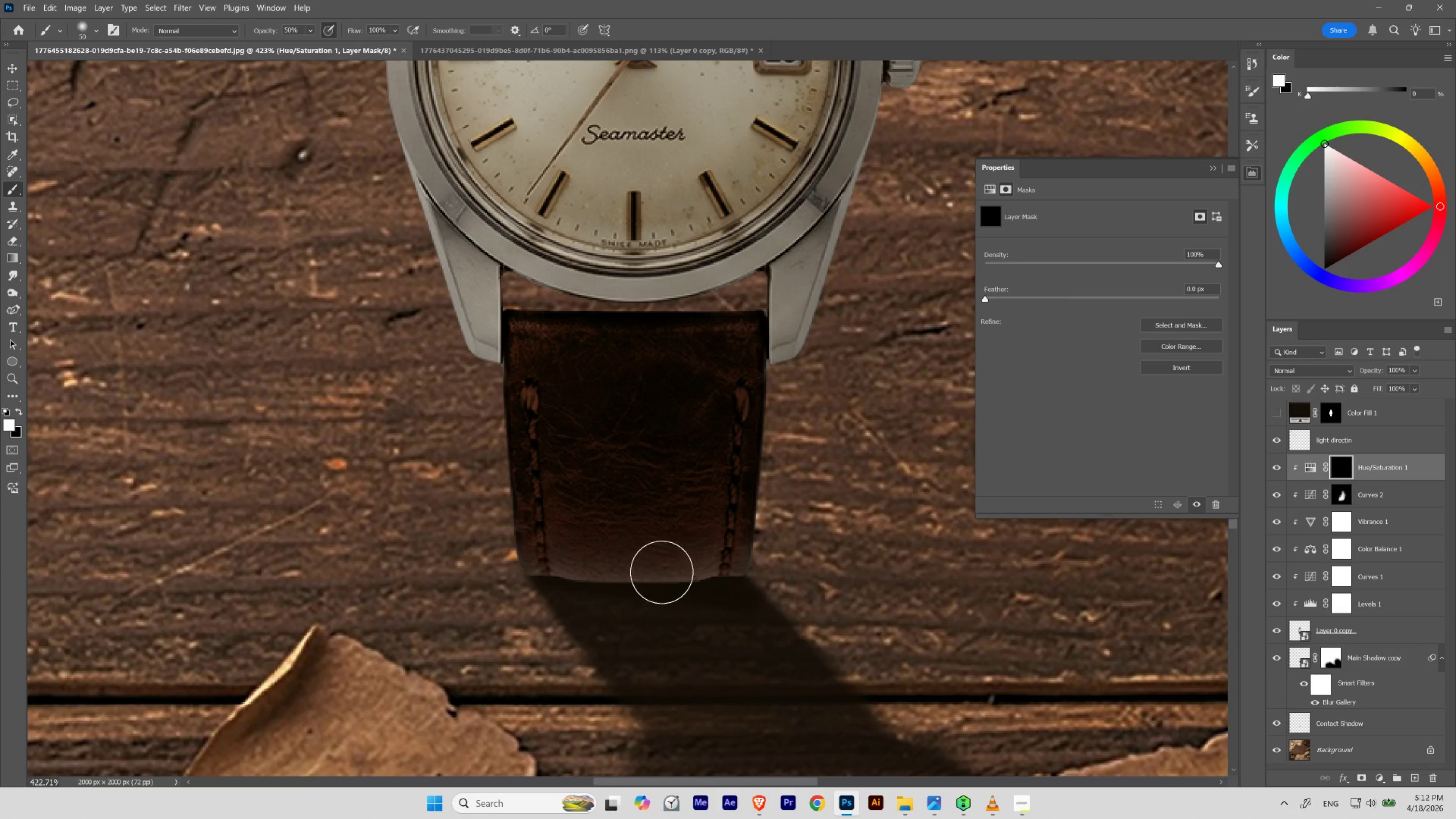 
key(BracketLeft)
 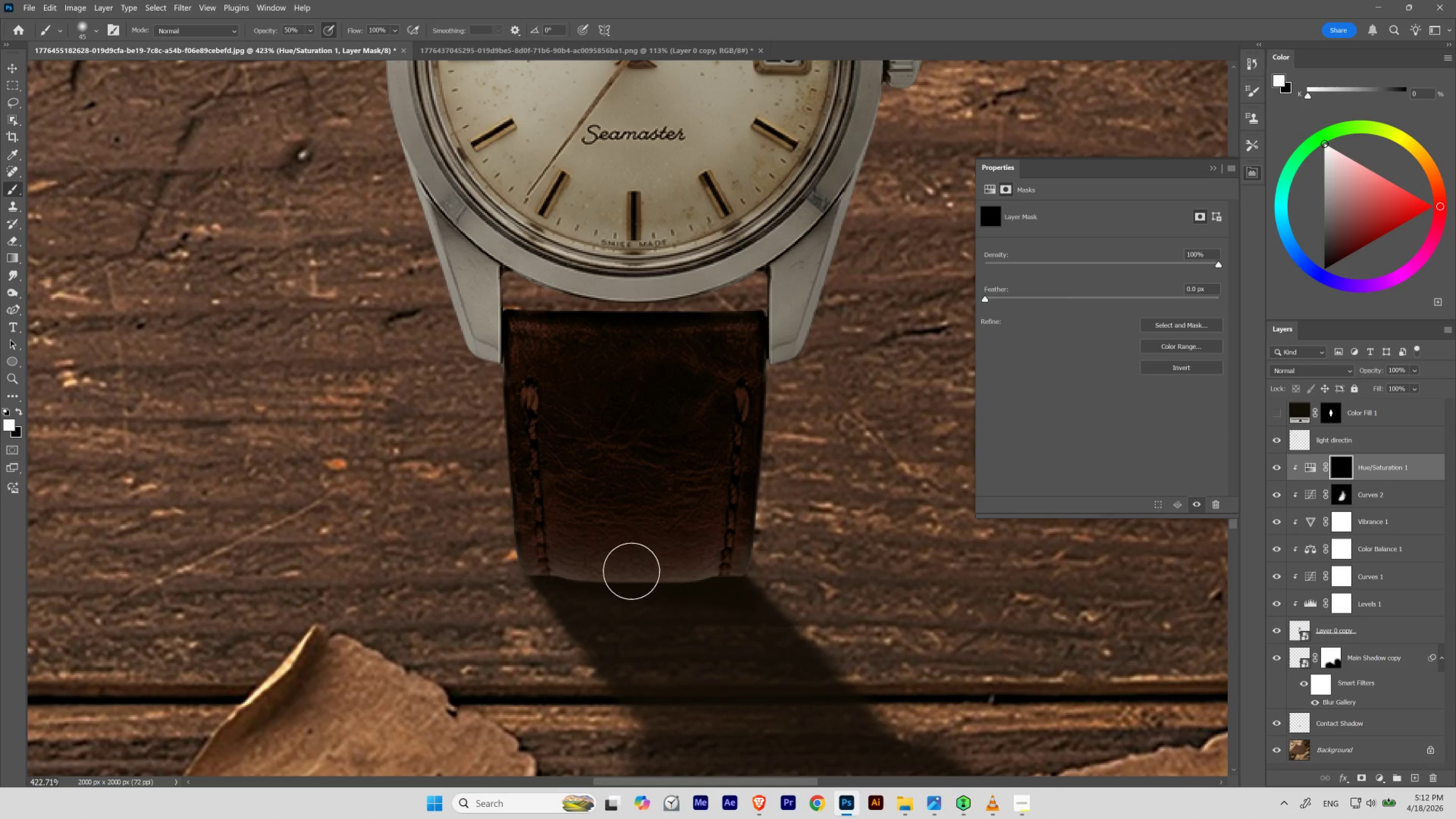 
key(BracketLeft)
 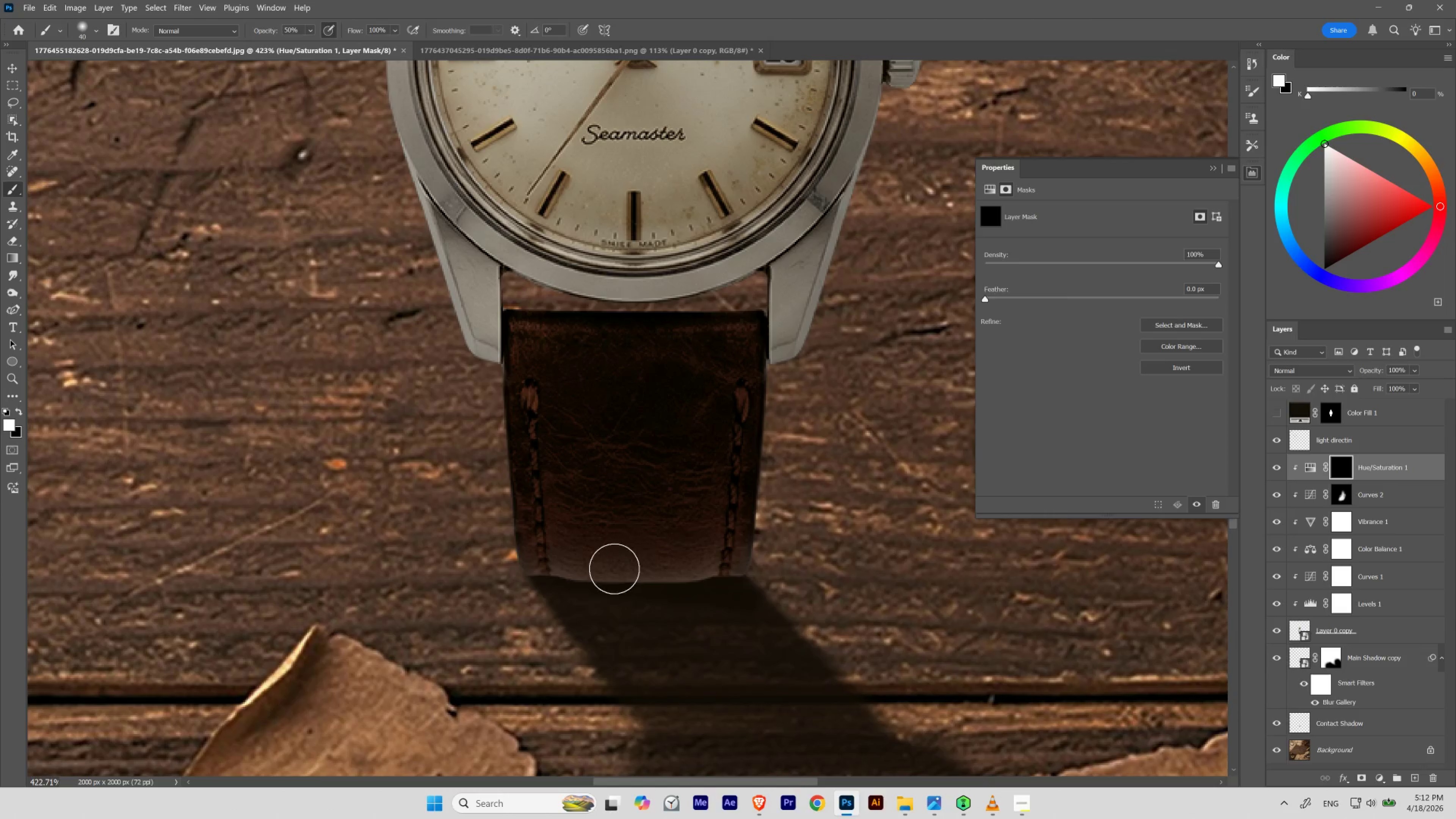 
key(BracketLeft)
 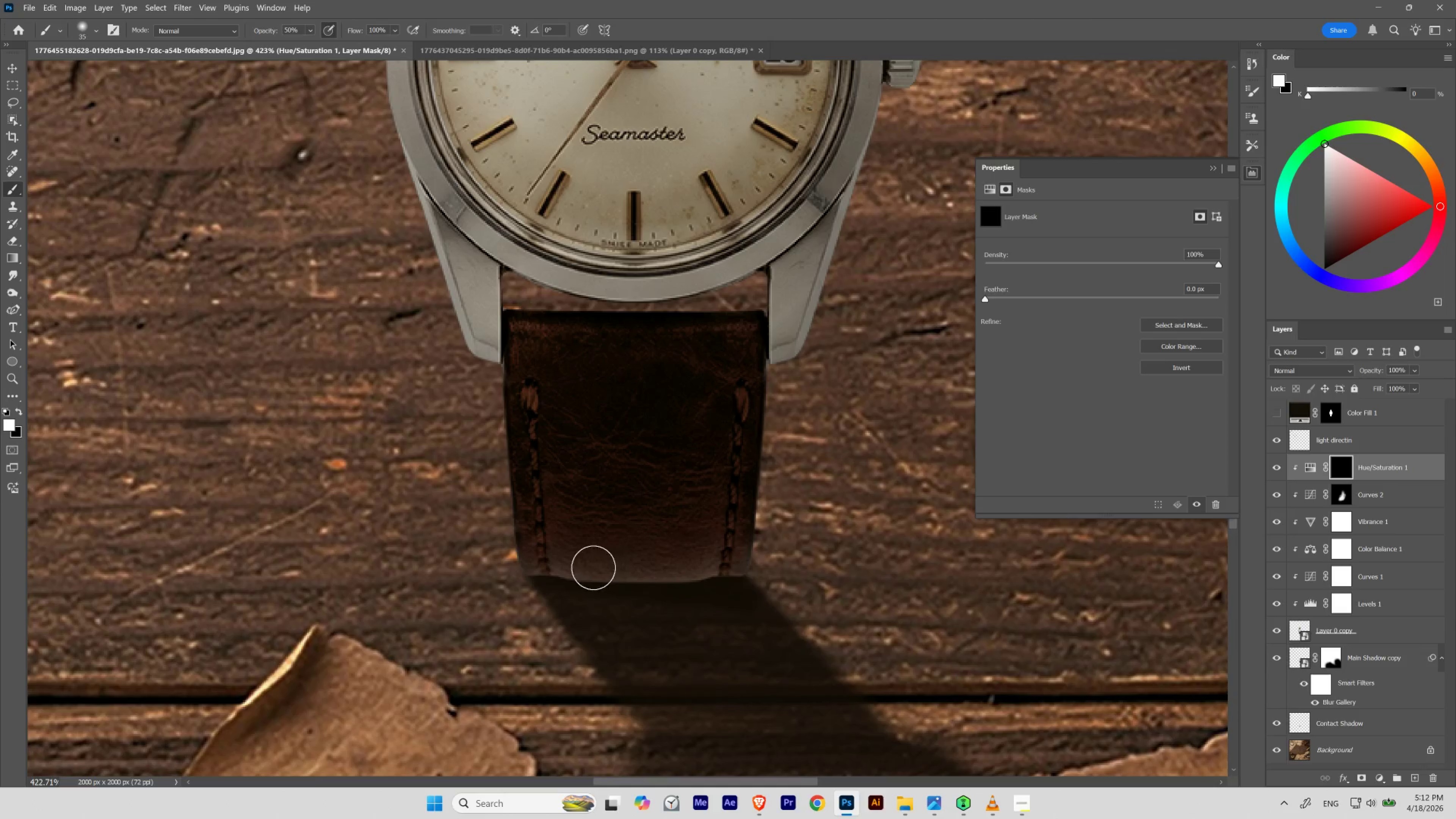 
key(BracketLeft)
 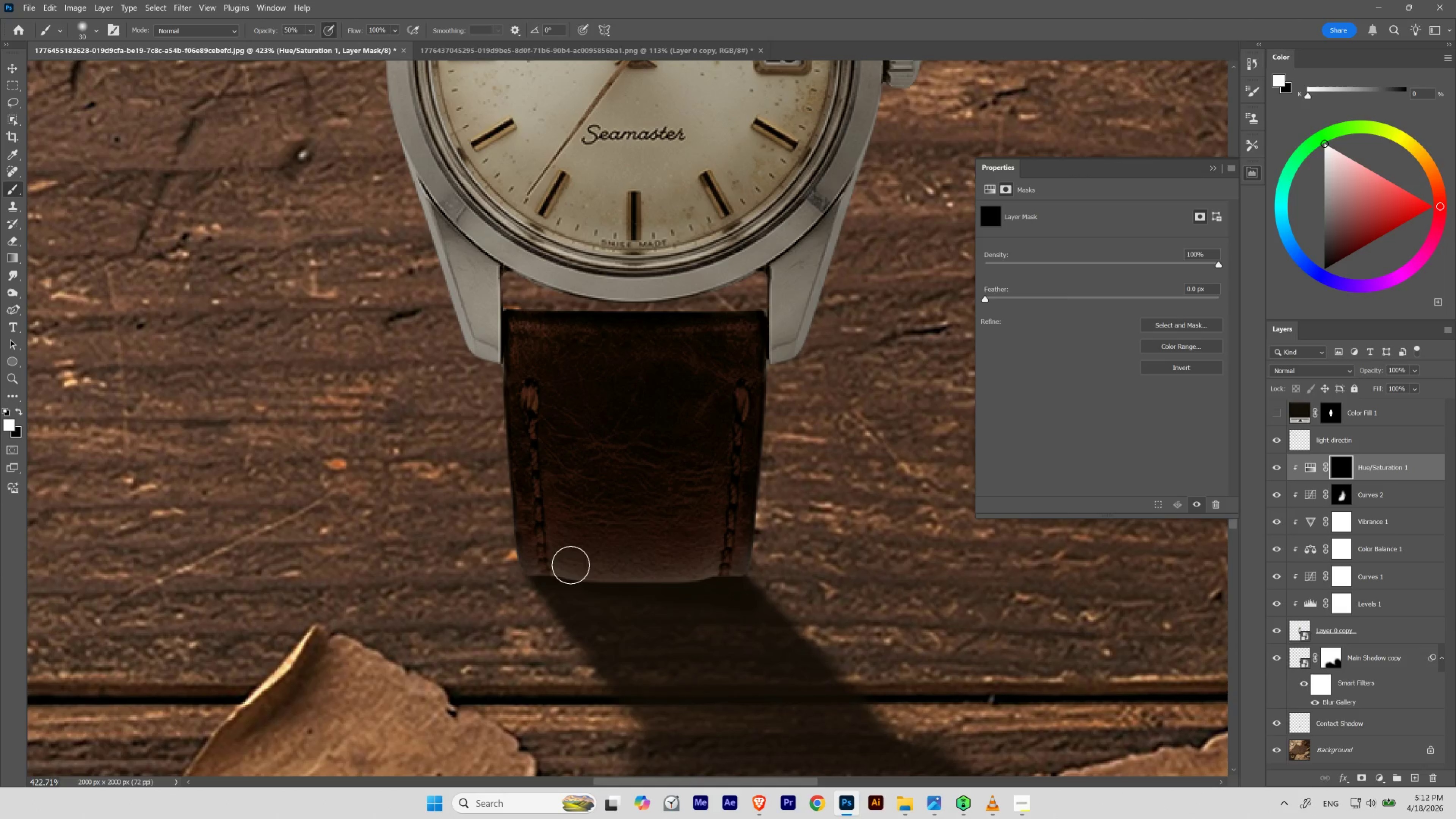 
key(BracketLeft)
 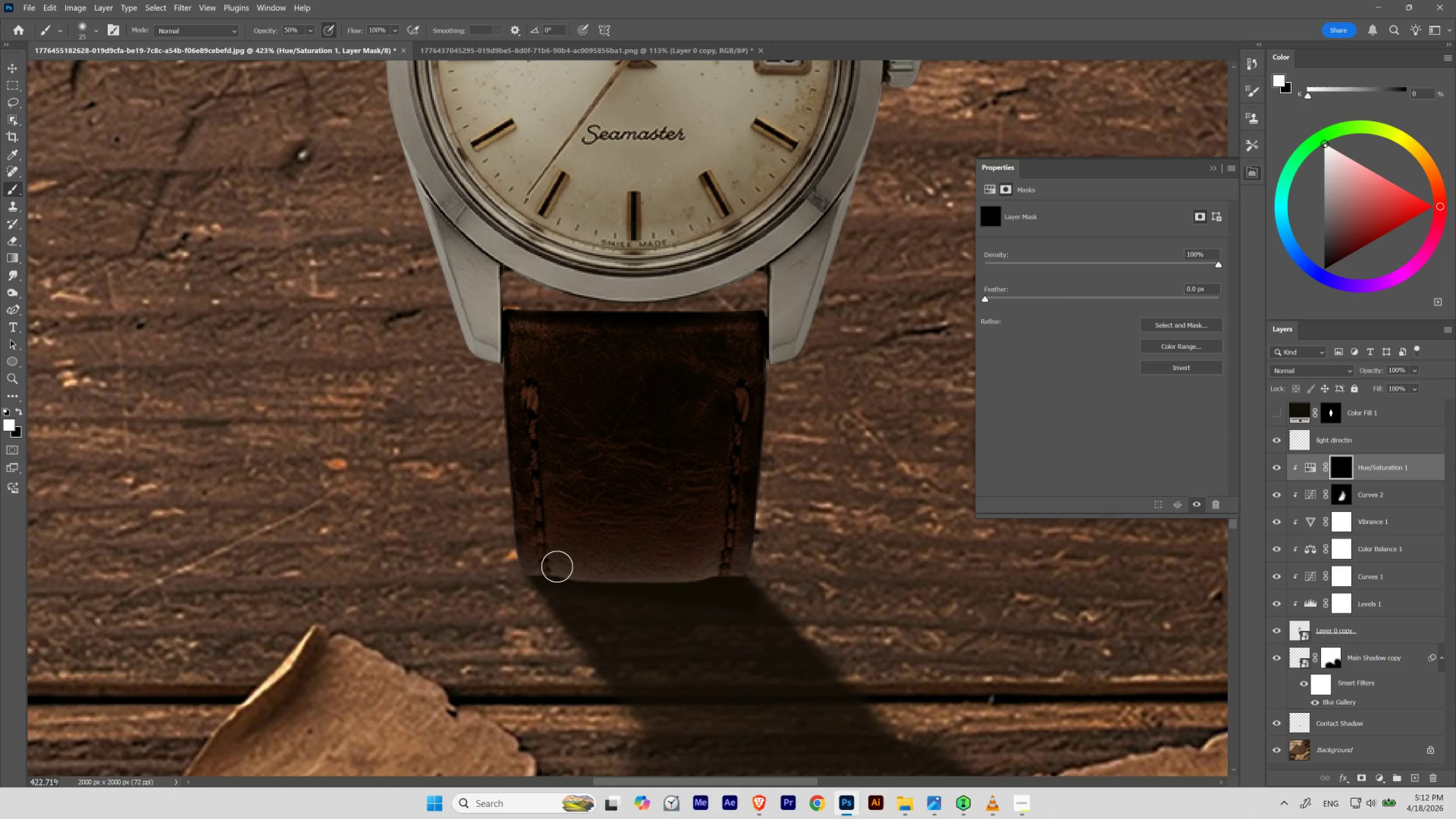 
key(BracketLeft)
 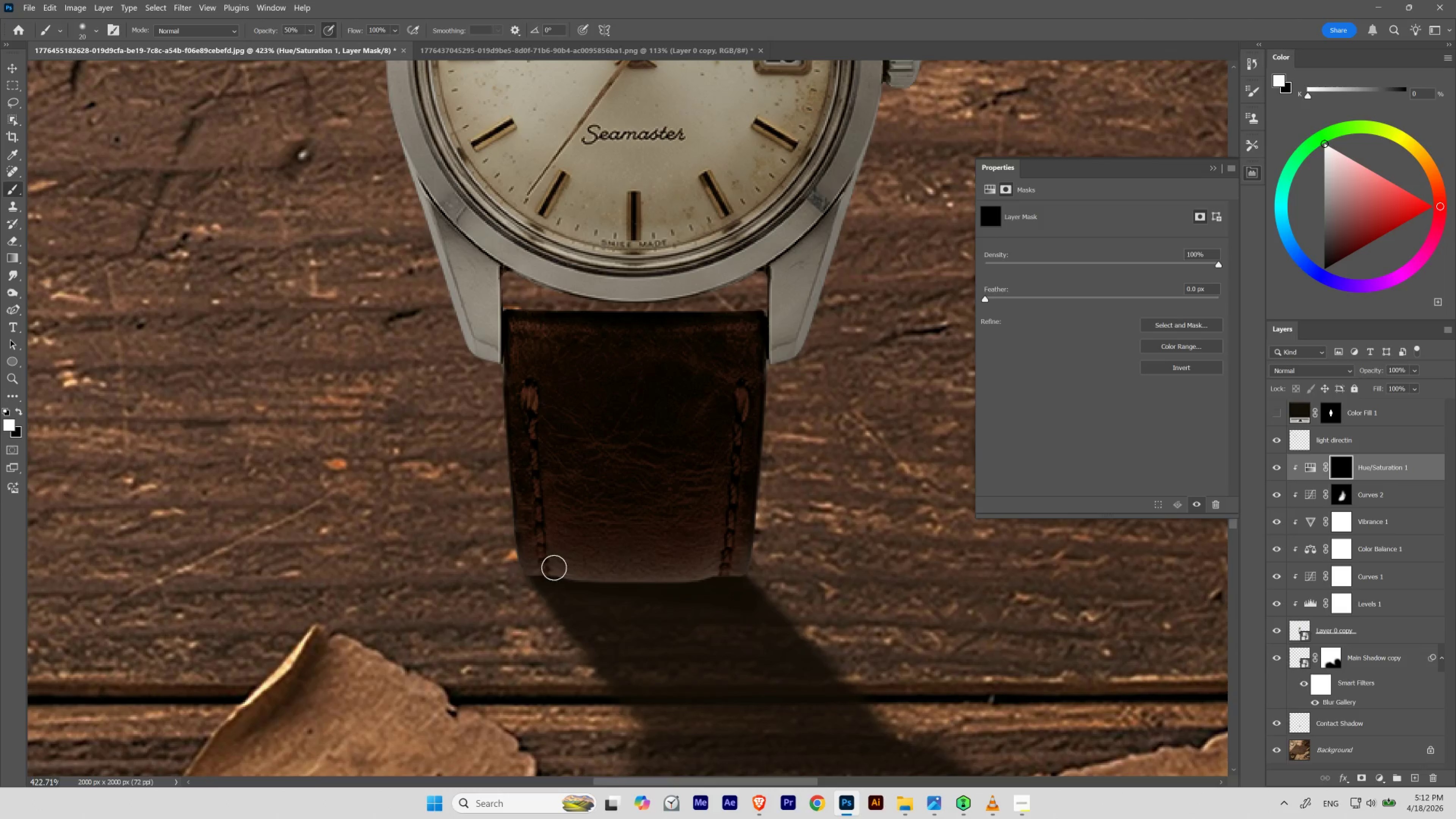 
key(BracketLeft)
 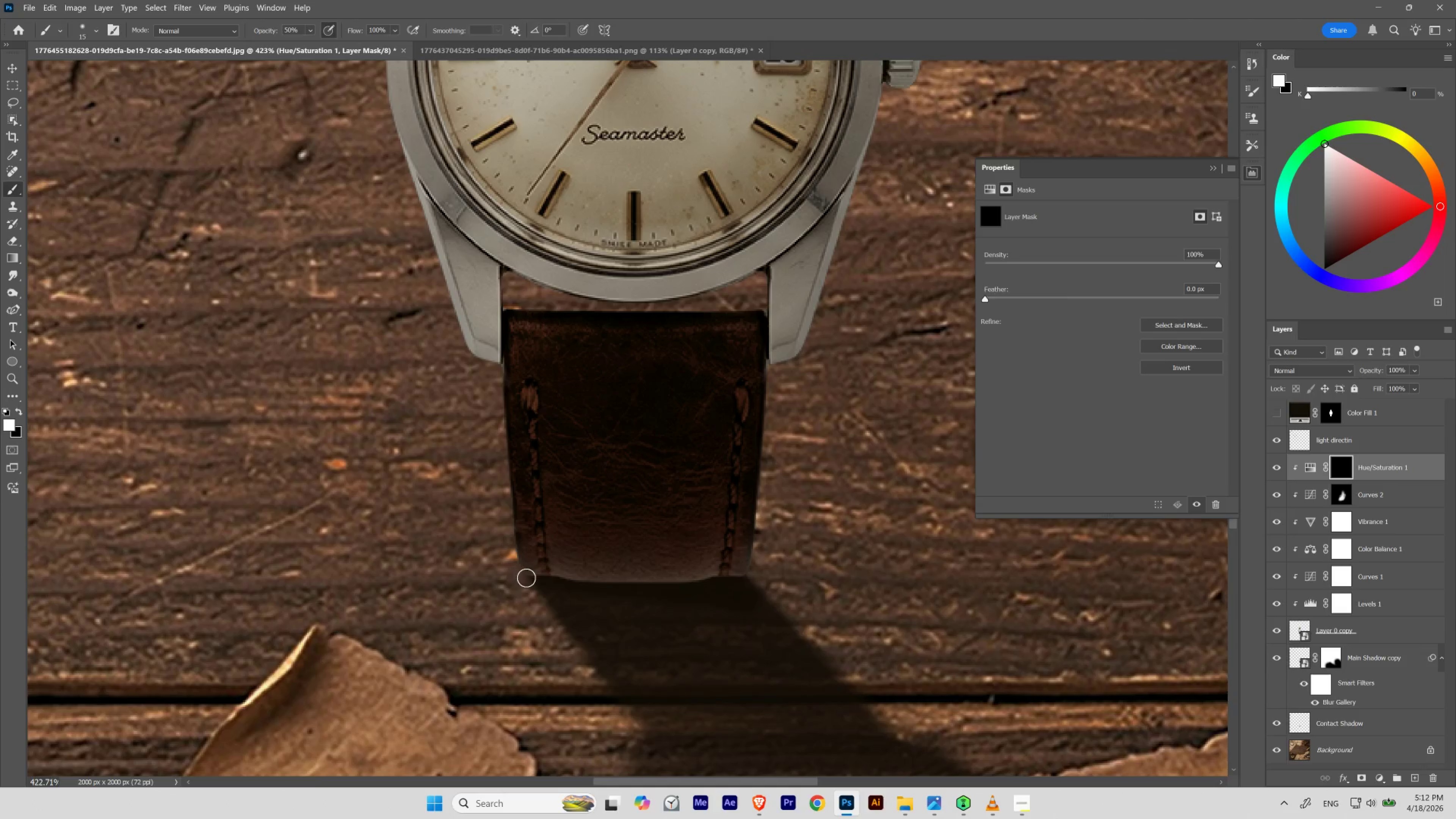 
key(BracketRight)
 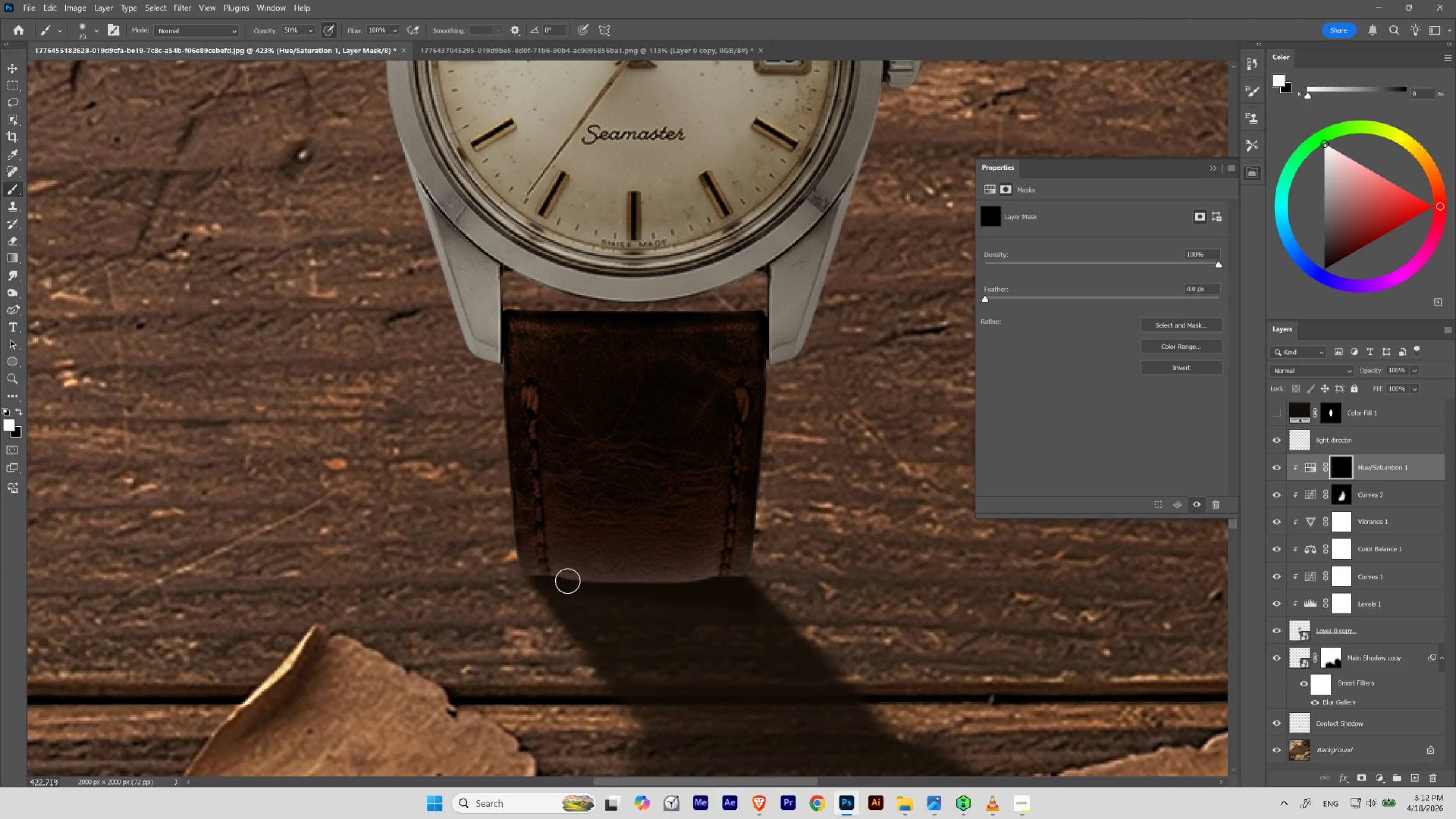 
key(BracketRight)
 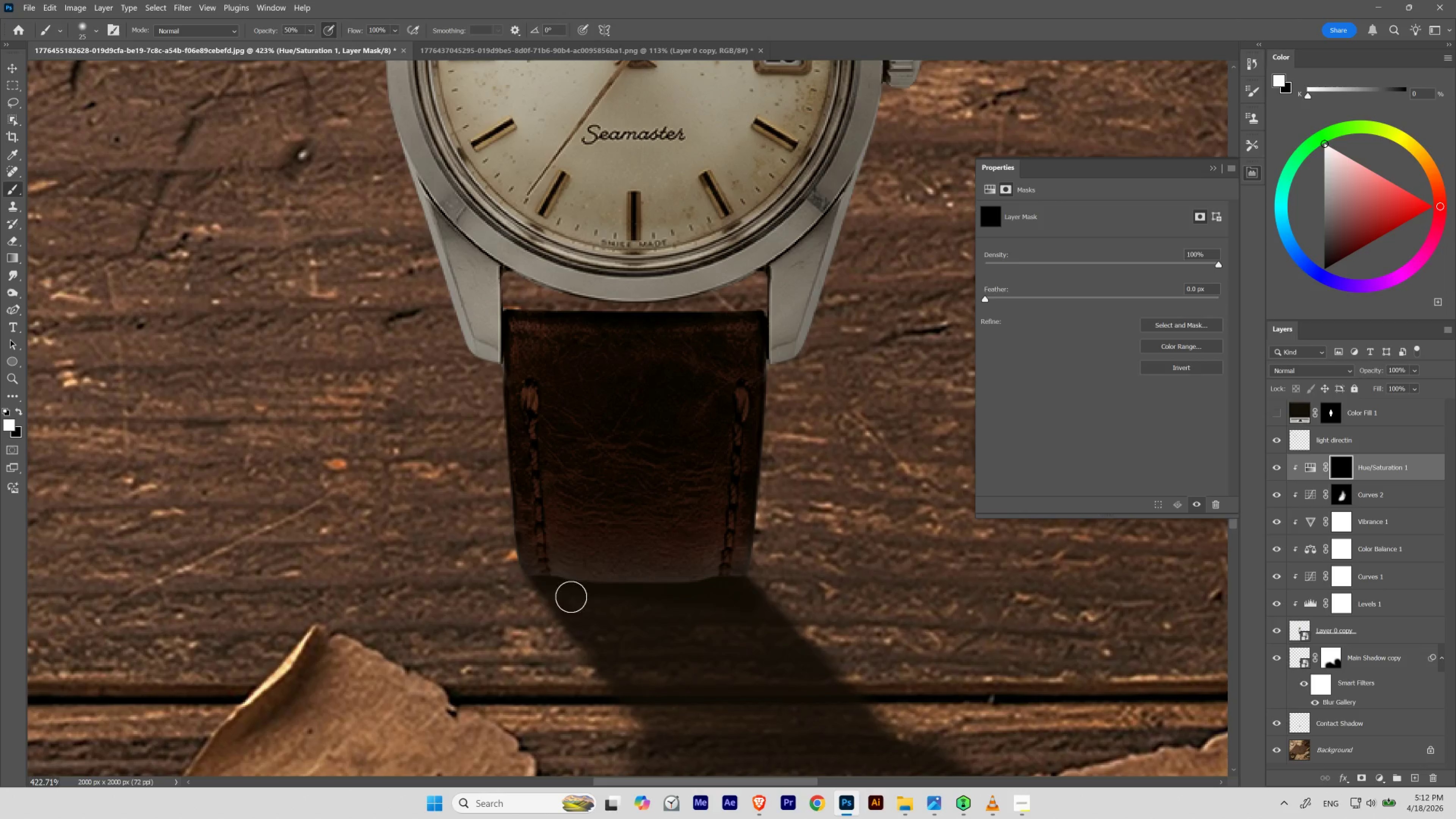 
wait(7.4)
 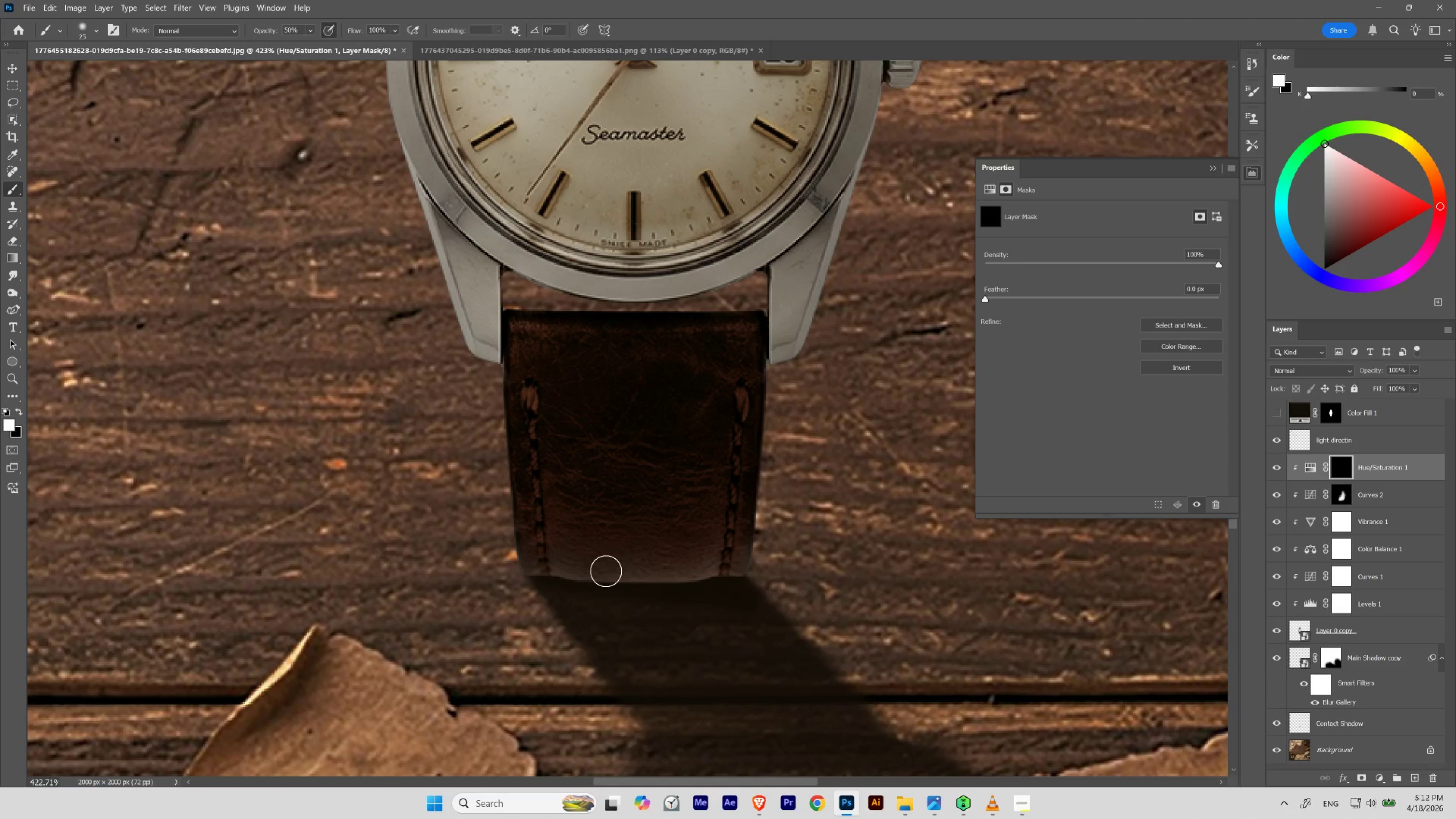 
hold_key(key=Space, duration=1.54)
 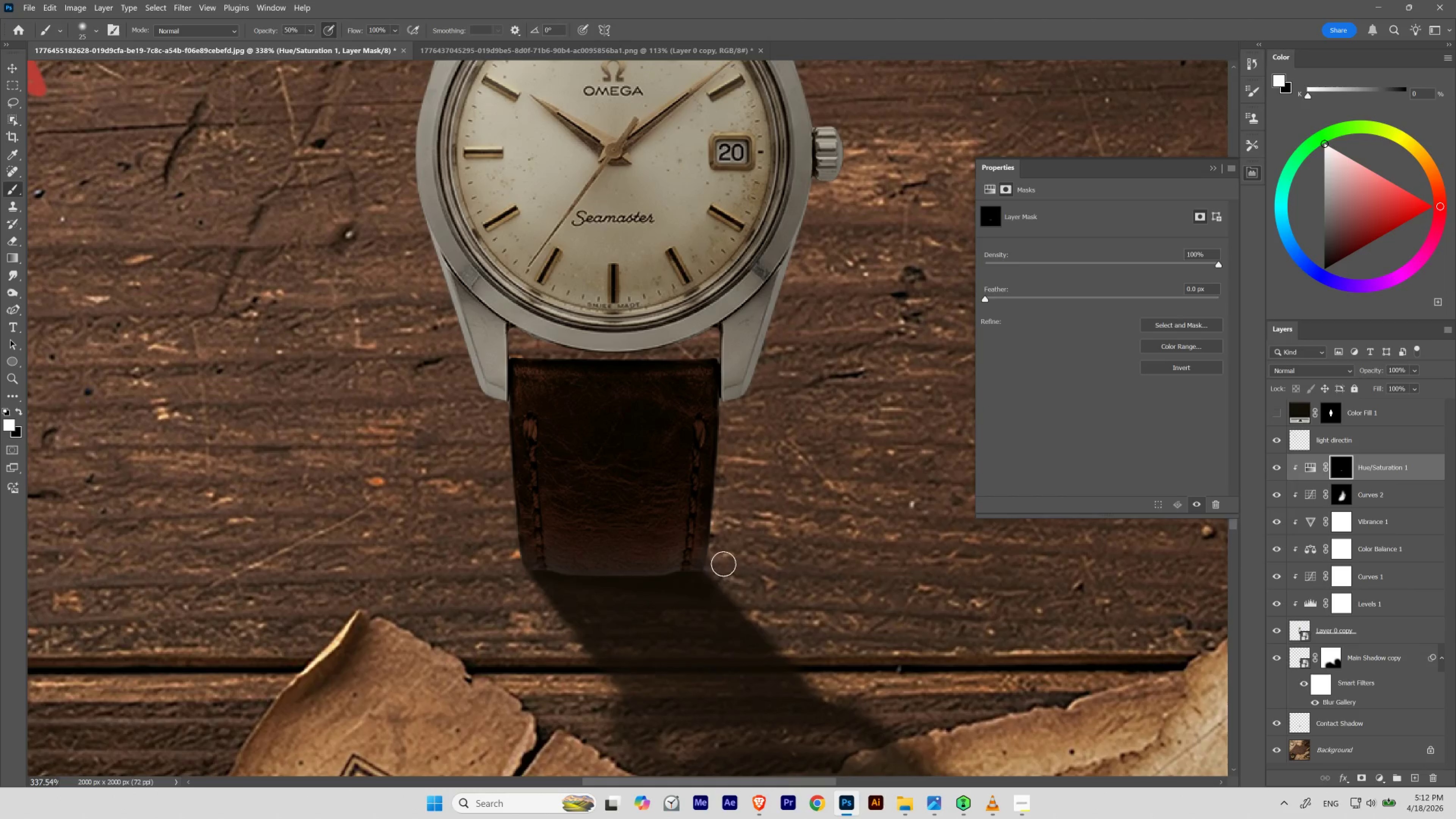 
hold_key(key=ControlLeft, duration=1.49)
left_click_drag(start_coordinate=[534, 550], to_coordinate=[523, 605])
 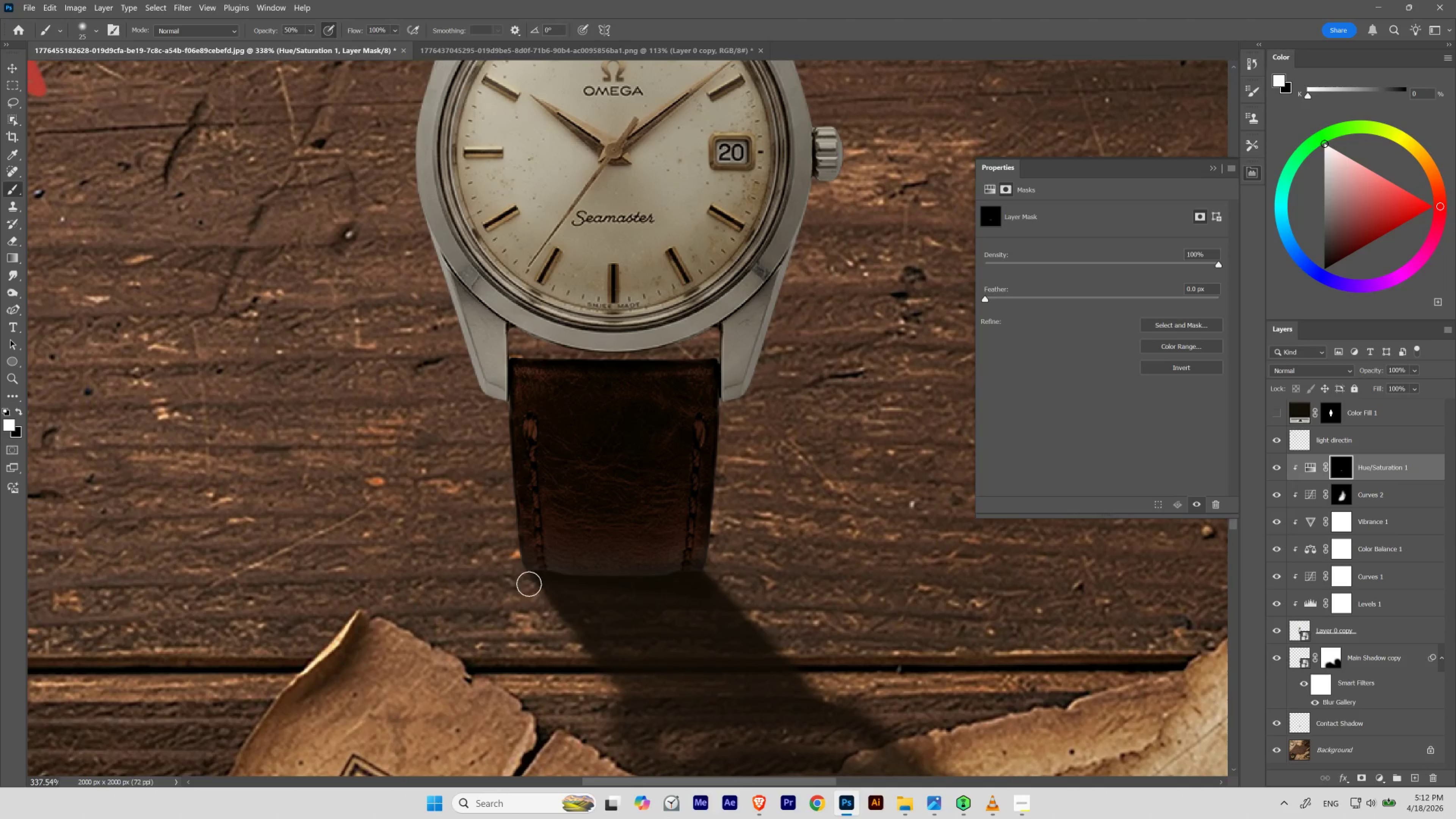 
key(Control+ControlLeft)
 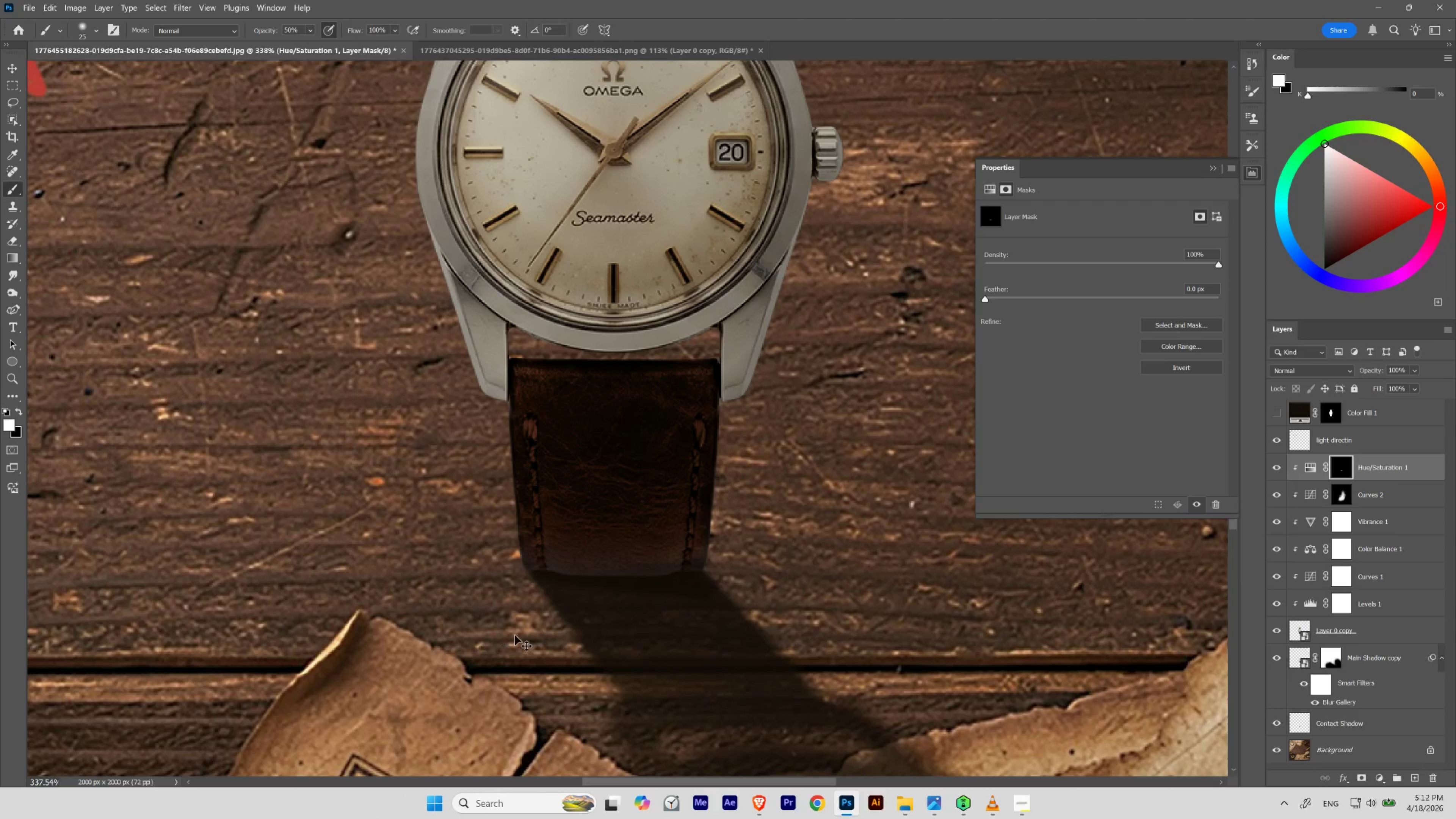 
key(Control+Z)
 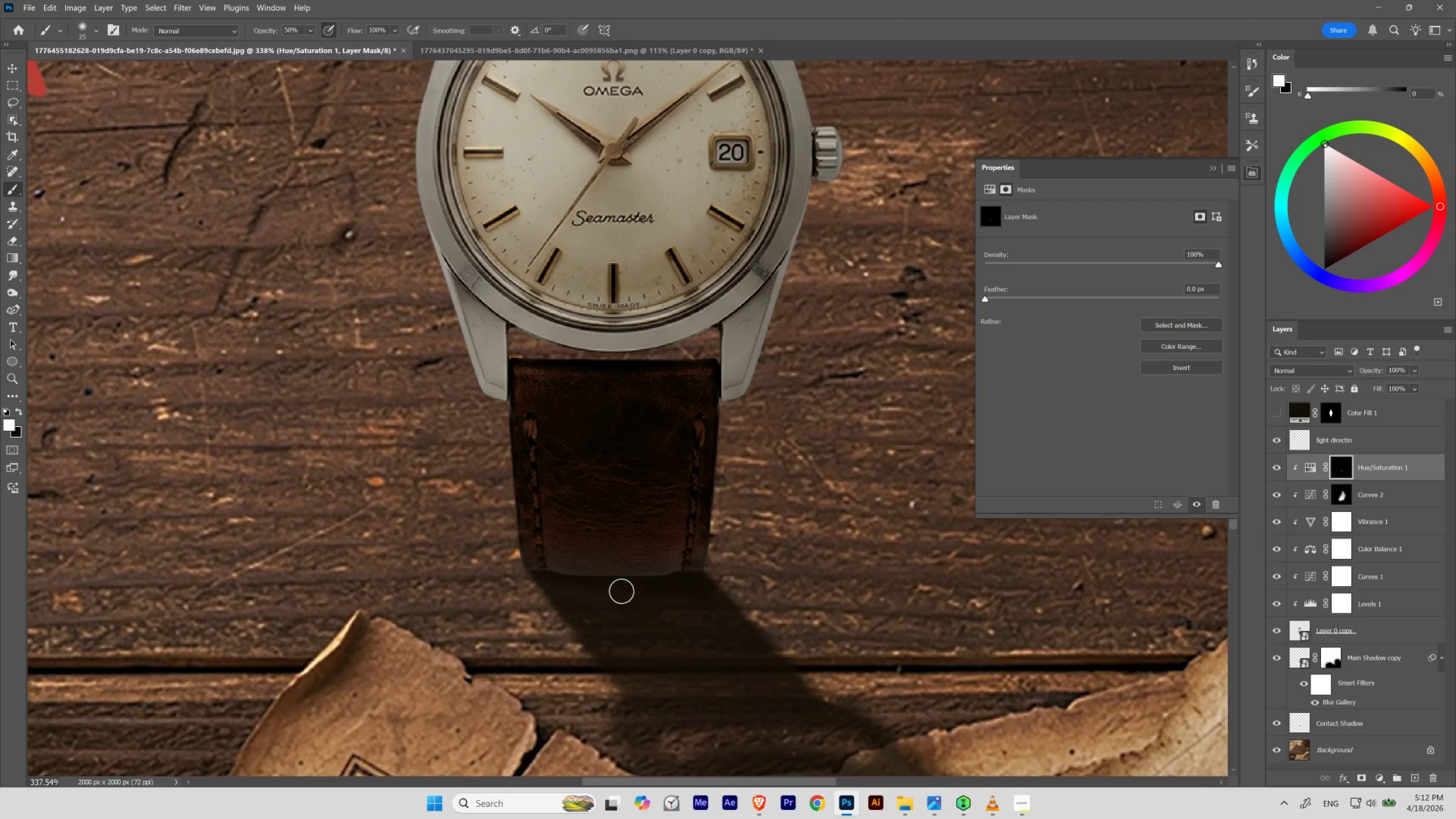 
key(BracketRight)
 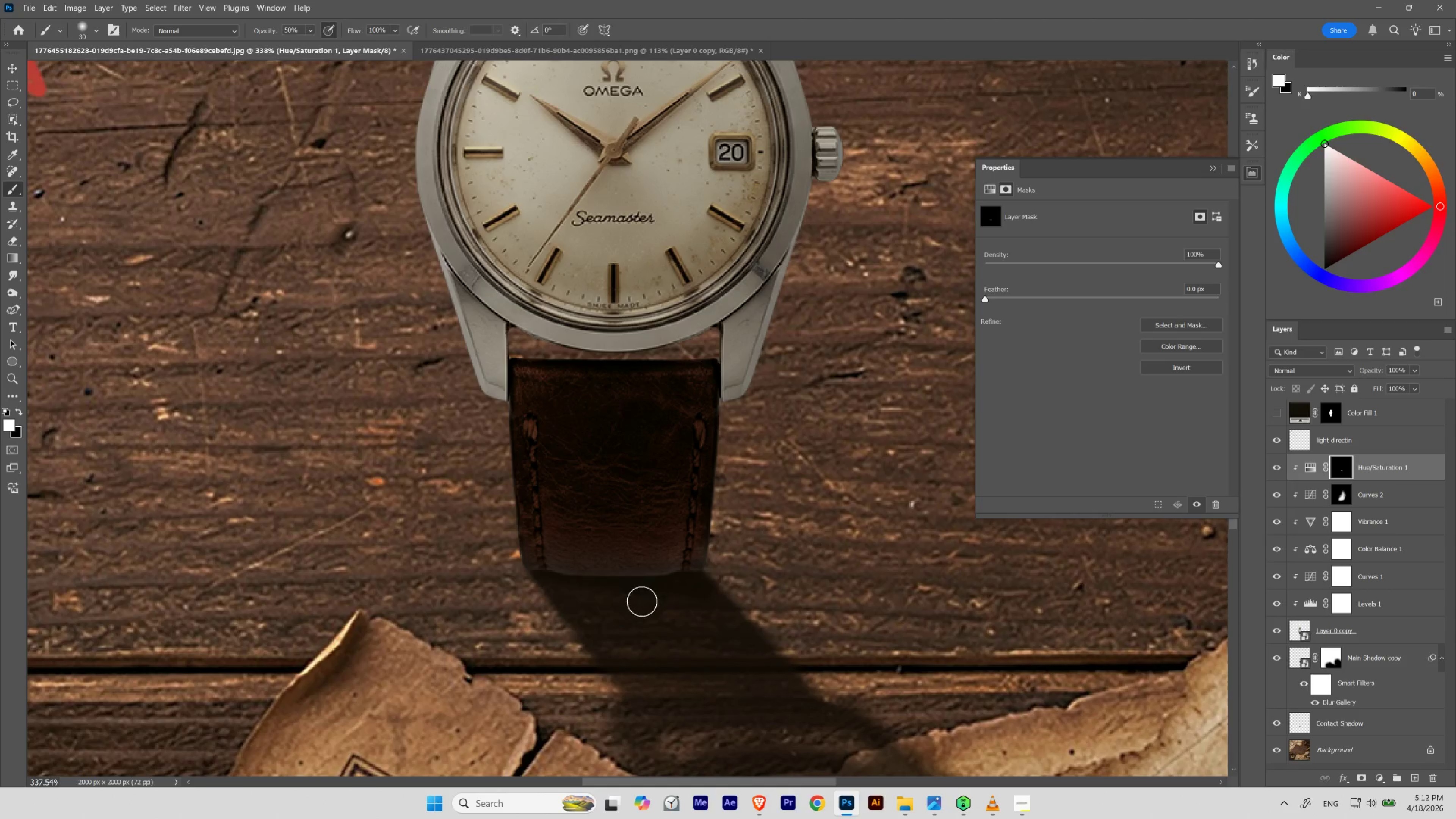 
key(BracketRight)
 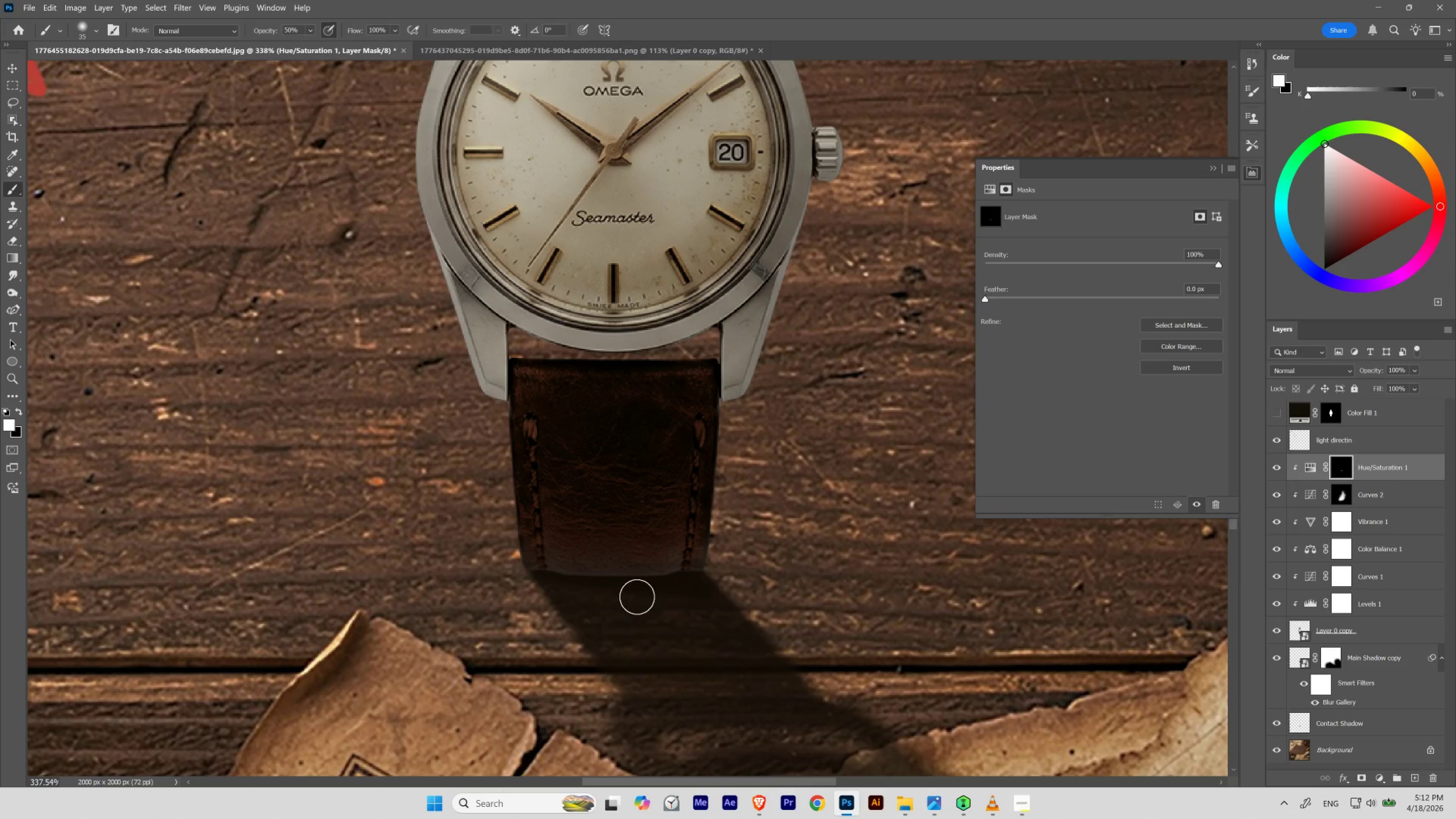 
key(BracketRight)
 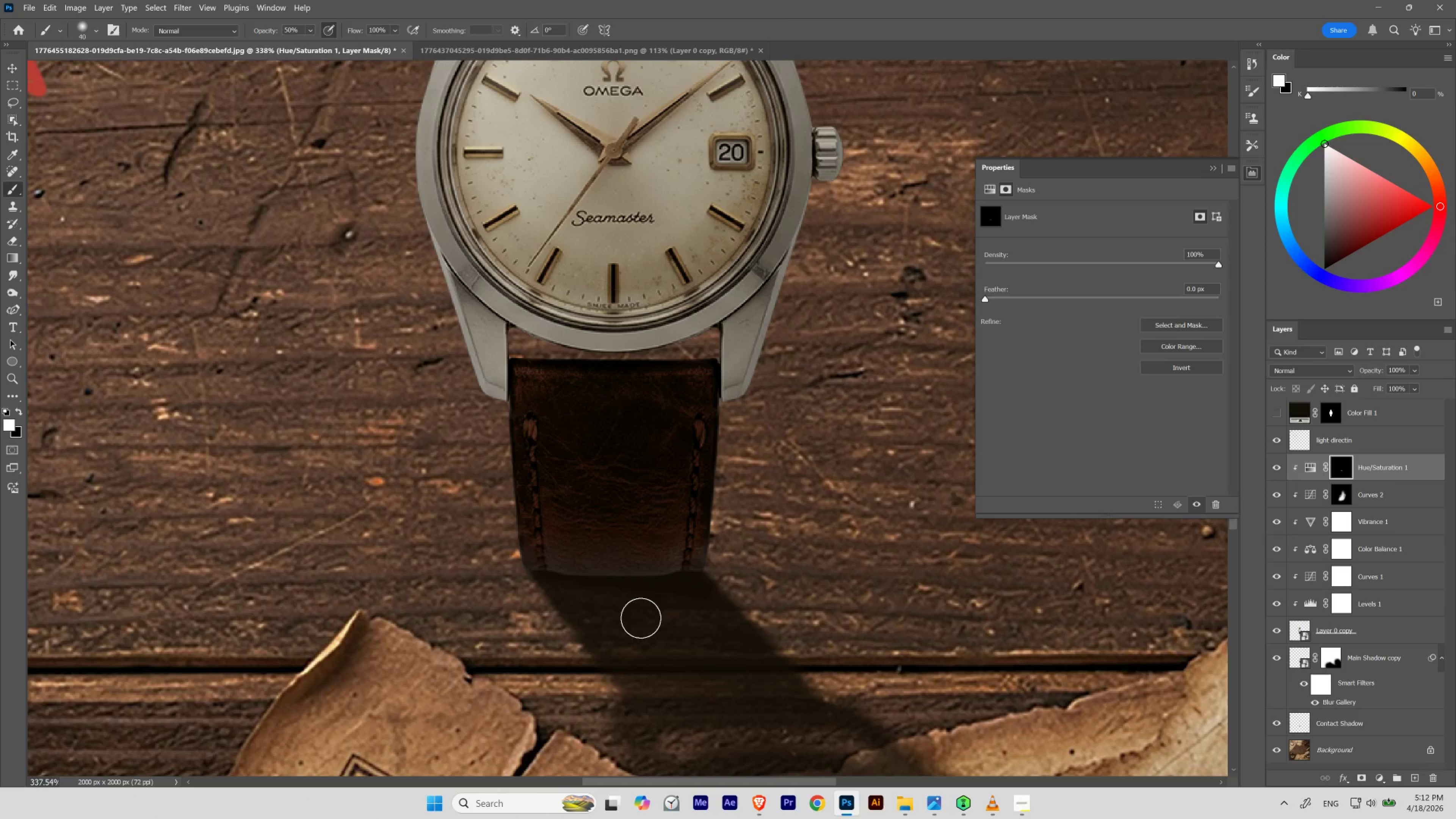 
key(BracketRight)
 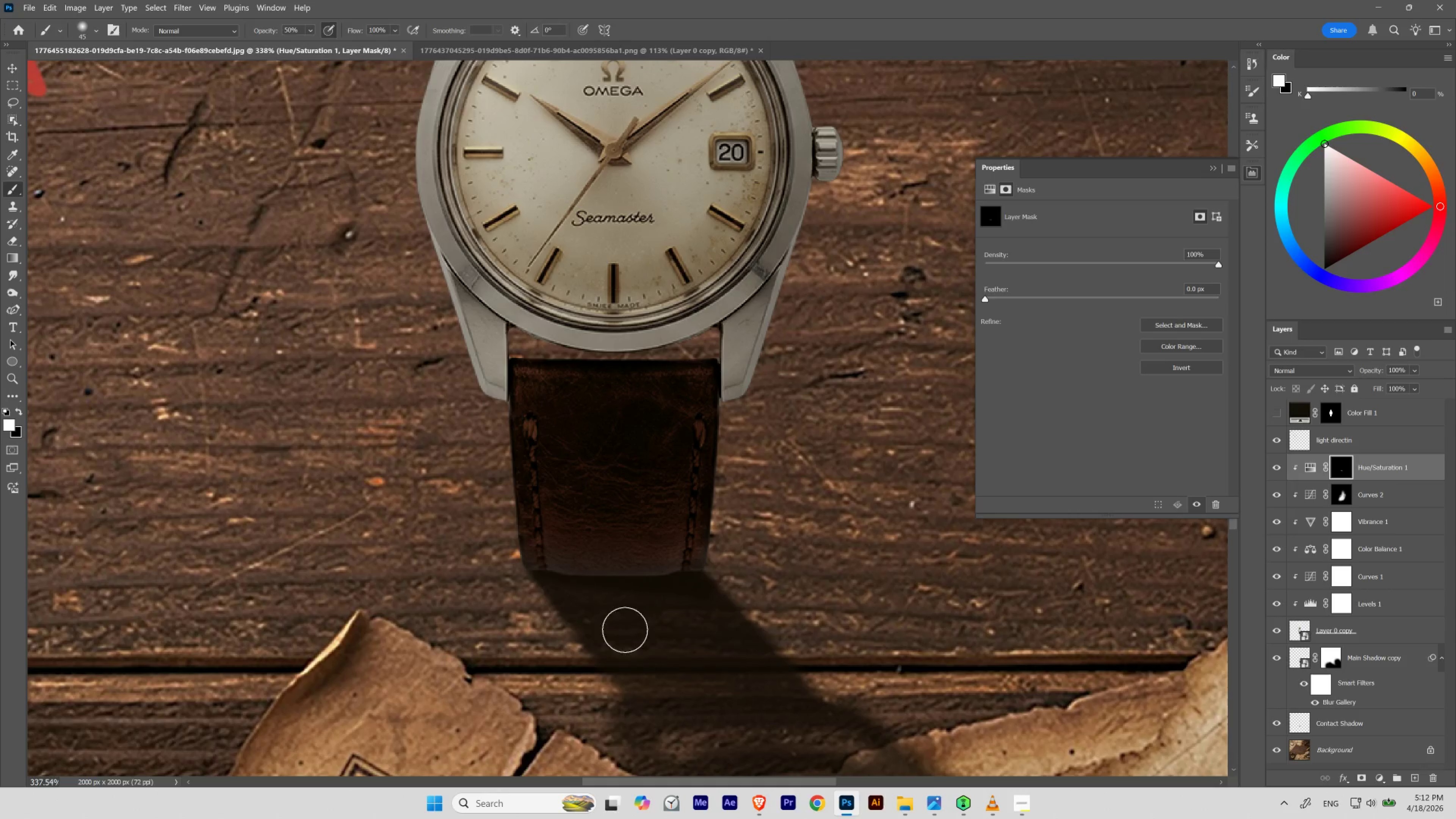 
key(BracketRight)
 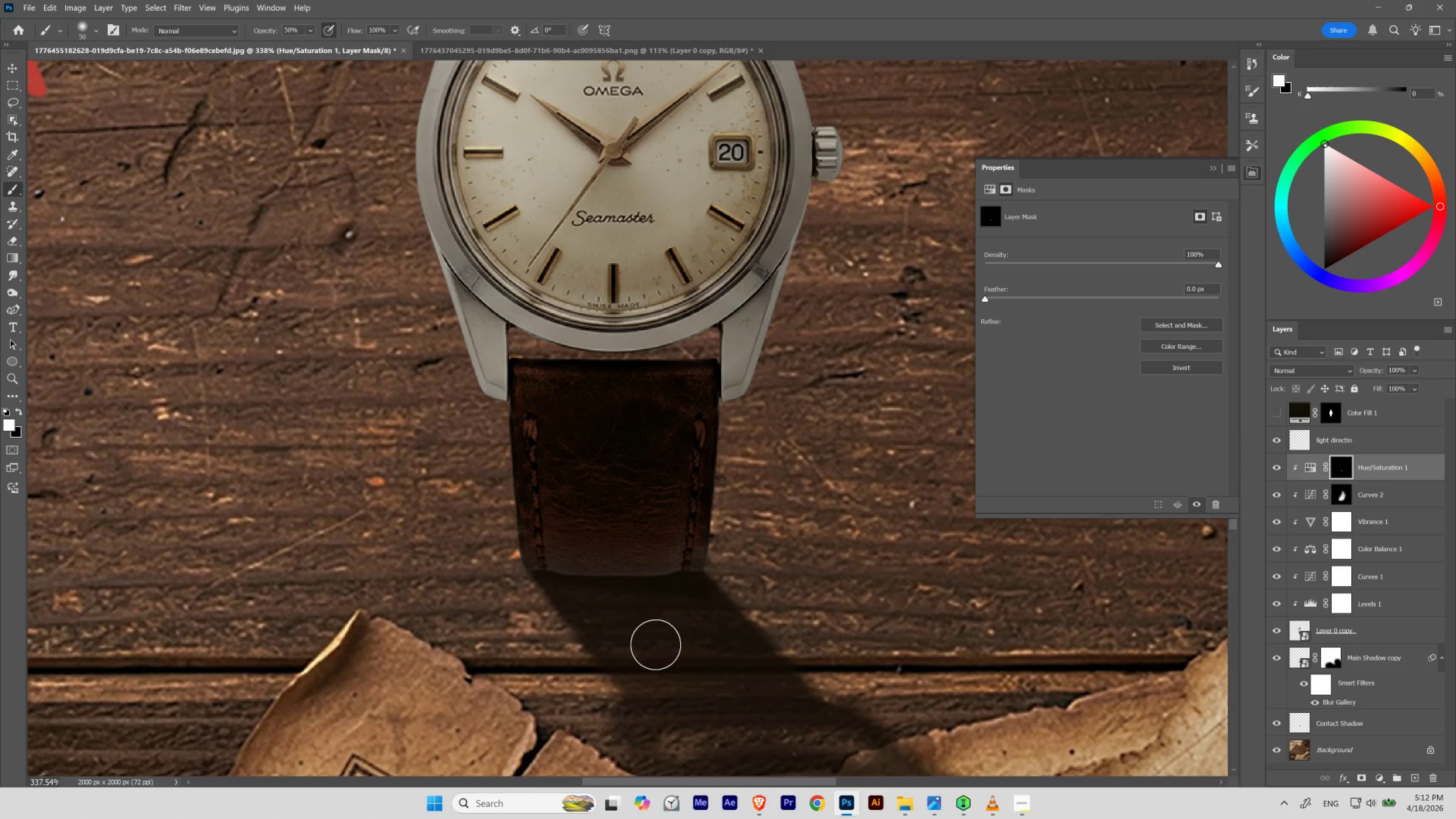 
key(BracketRight)
 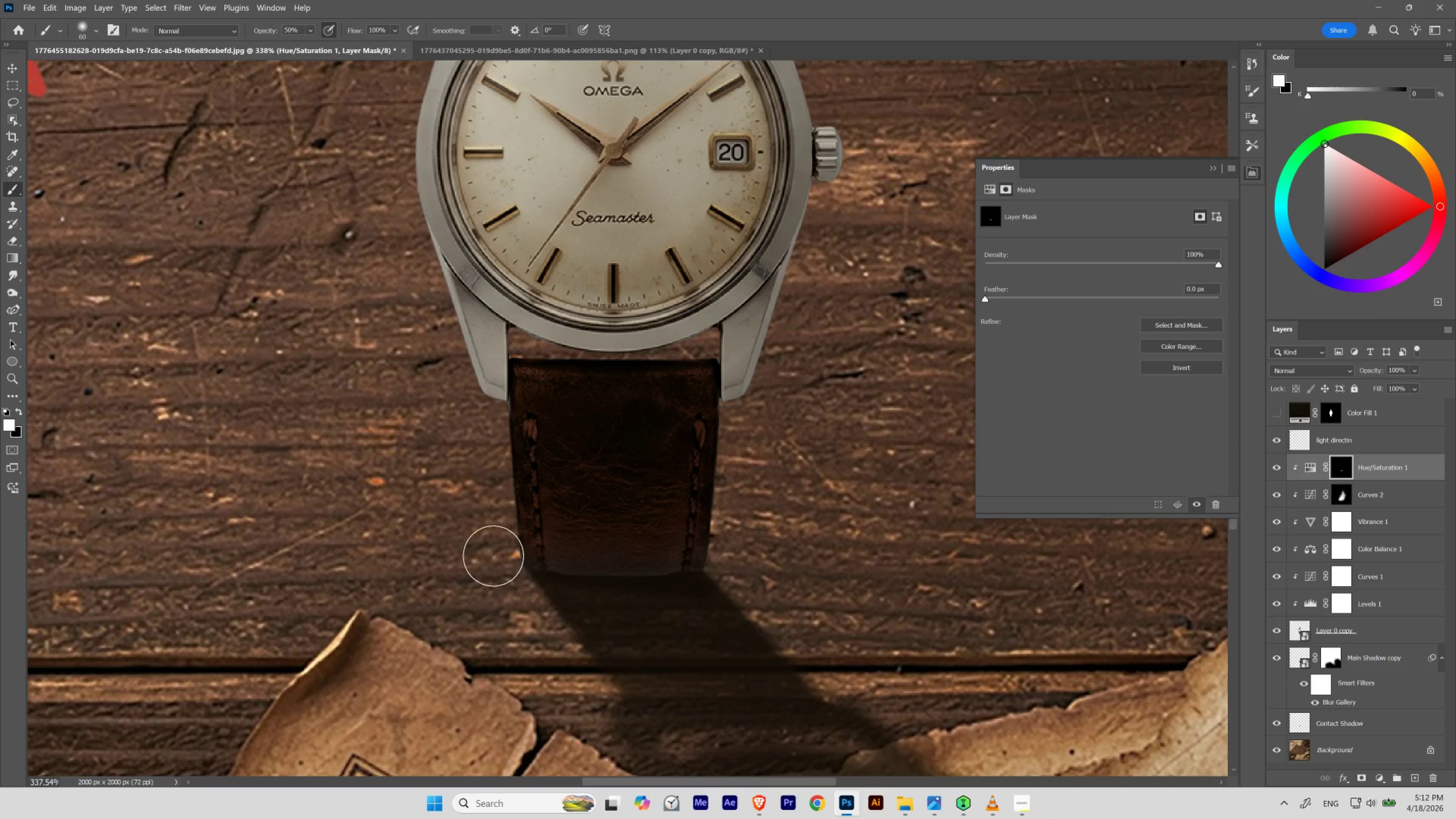 
hold_key(key=Space, duration=0.63)
 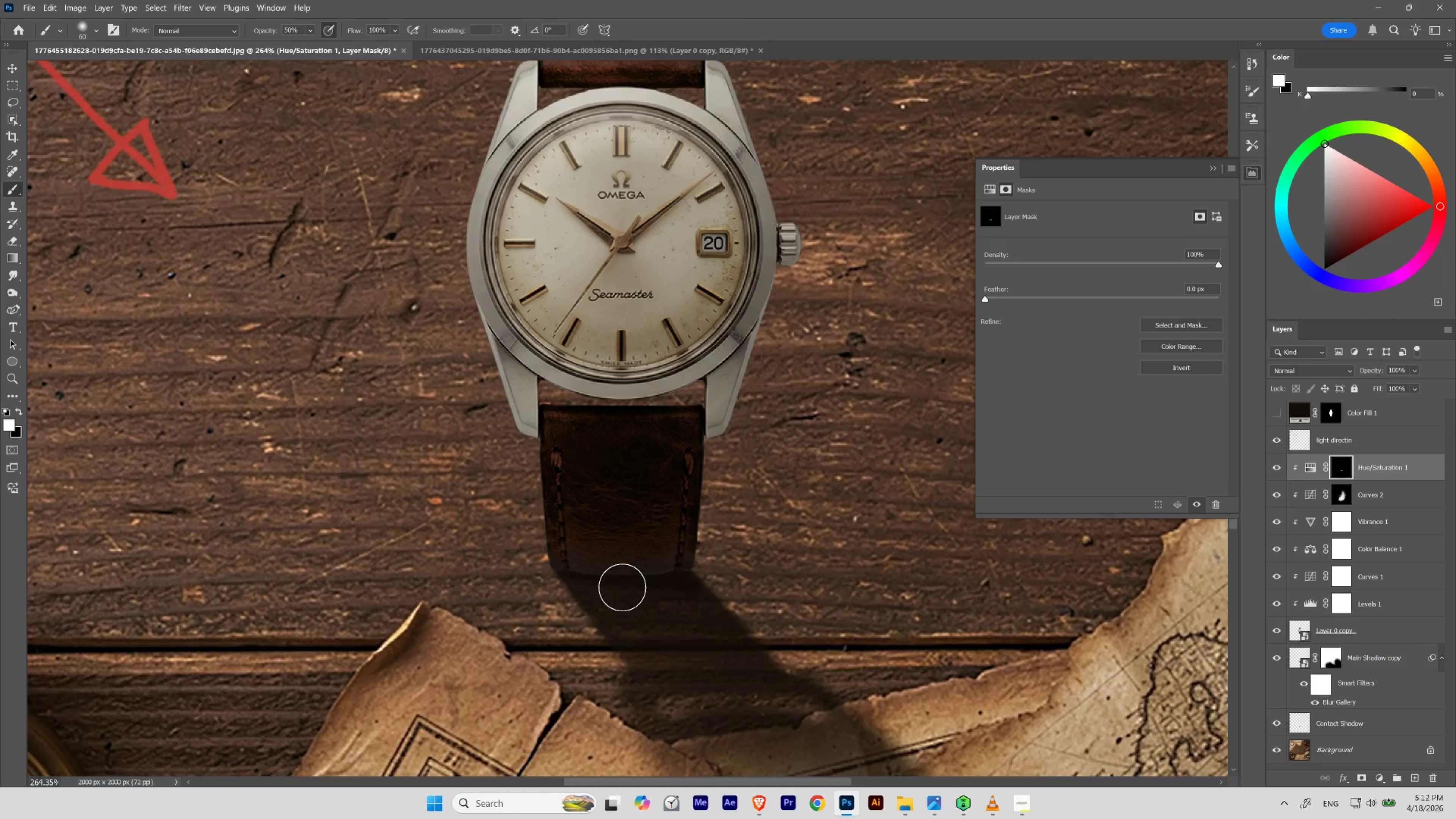 
hold_key(key=ControlLeft, duration=0.66)
left_click_drag(start_coordinate=[649, 572], to_coordinate=[639, 598])
 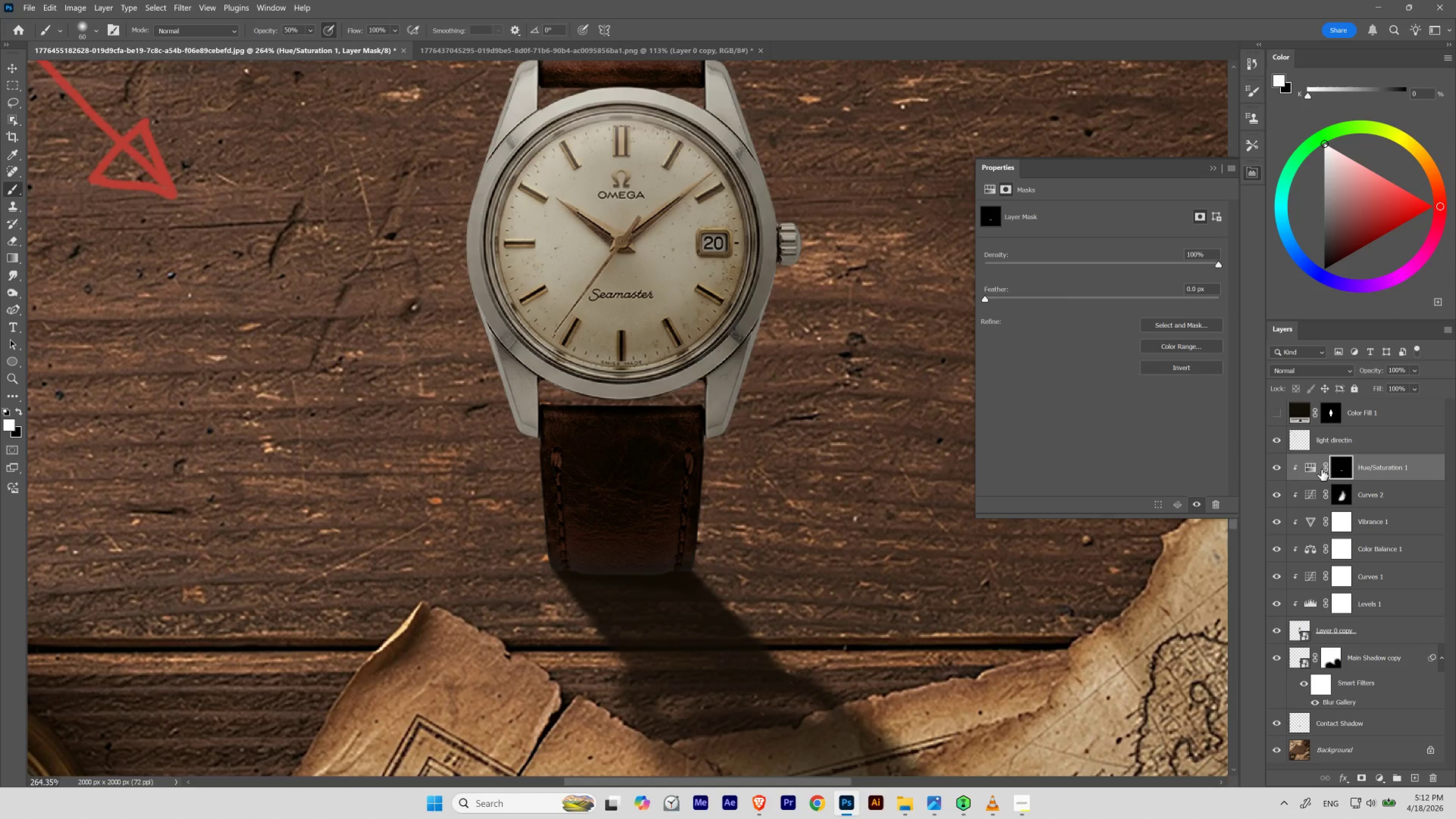 
double_click([1317, 467])
 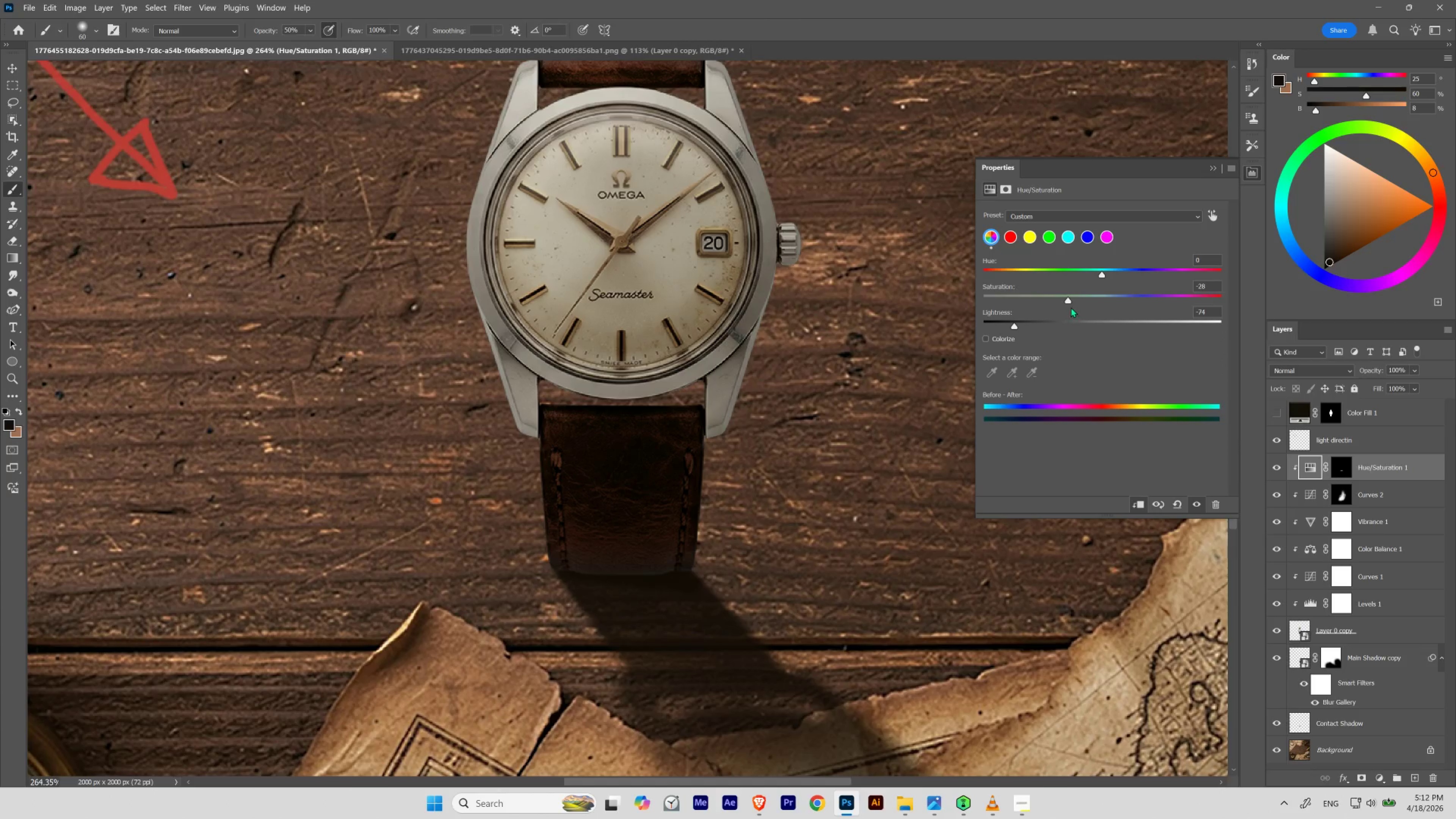 
left_click_drag(start_coordinate=[1069, 299], to_coordinate=[1167, 303])
 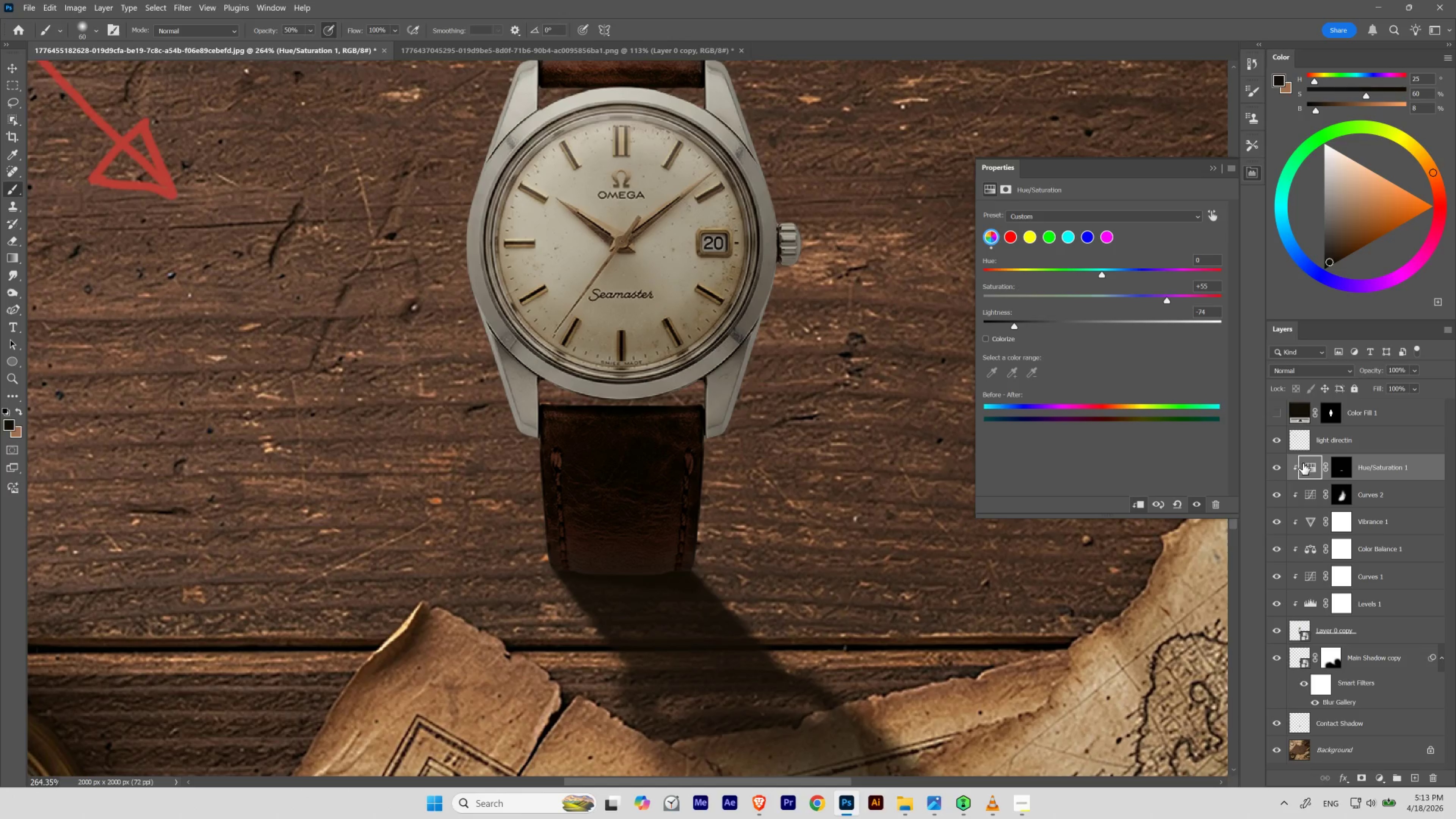 
left_click([1305, 463])
 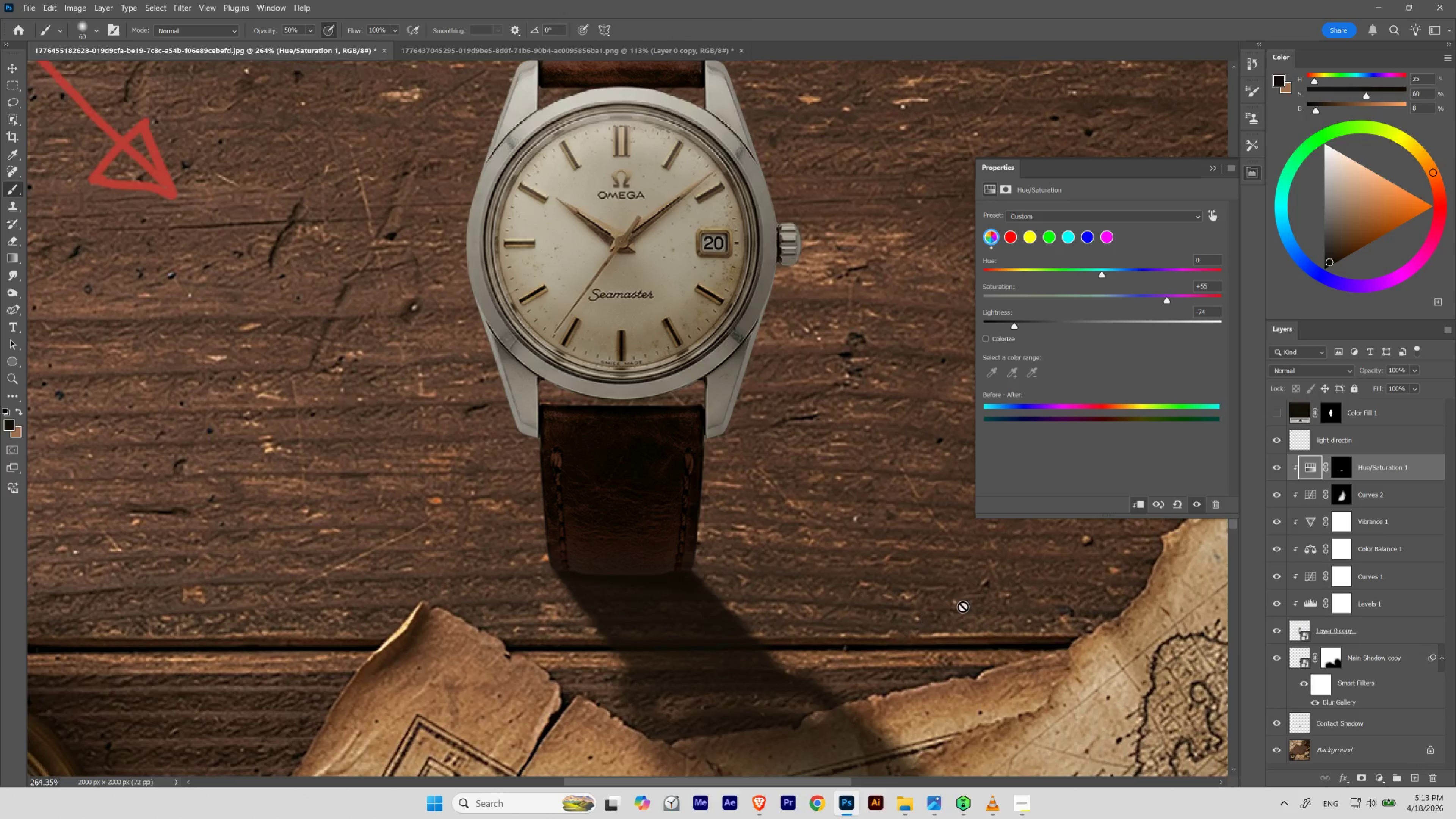 
key(B)
 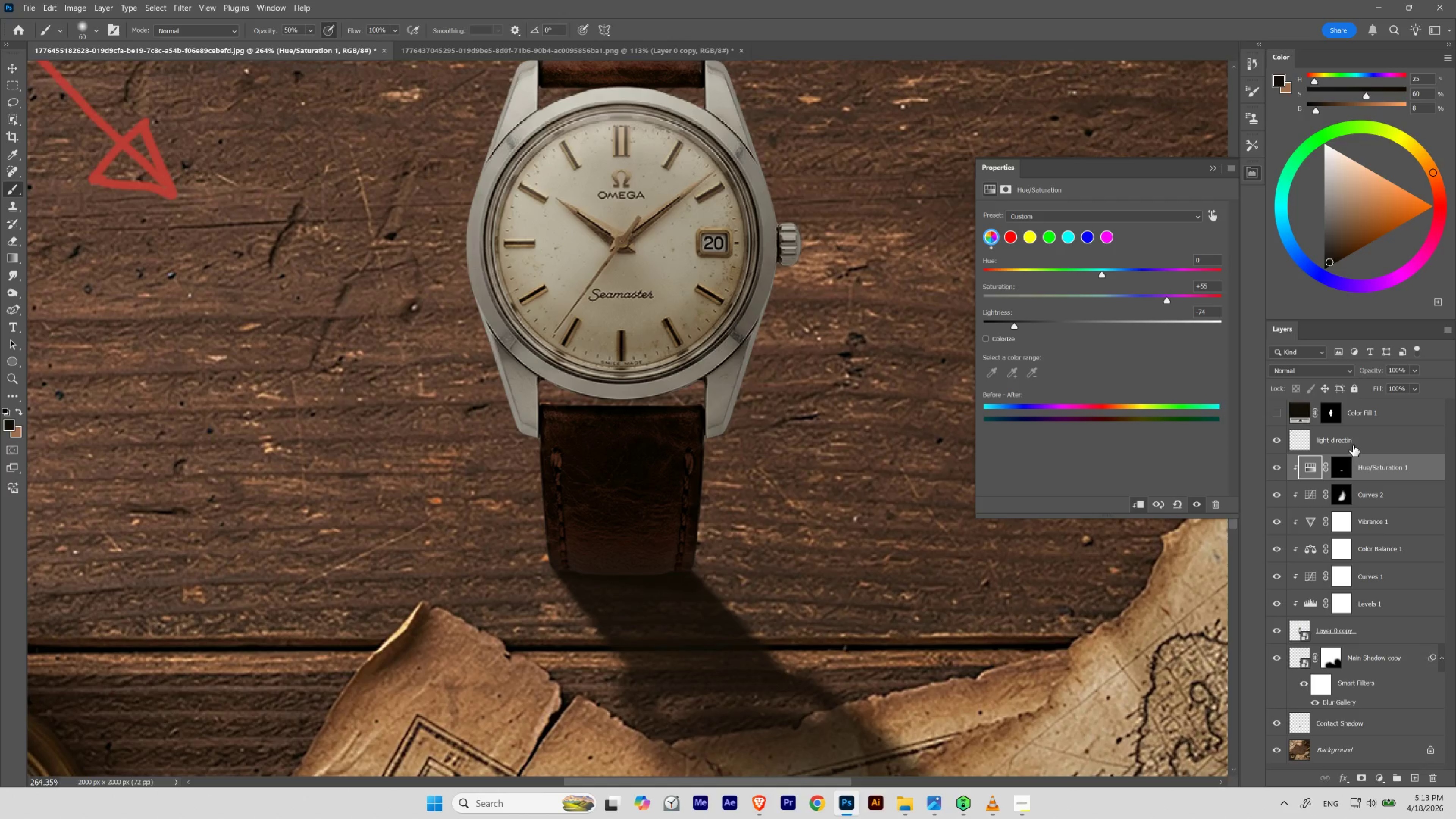 
left_click([1342, 468])
 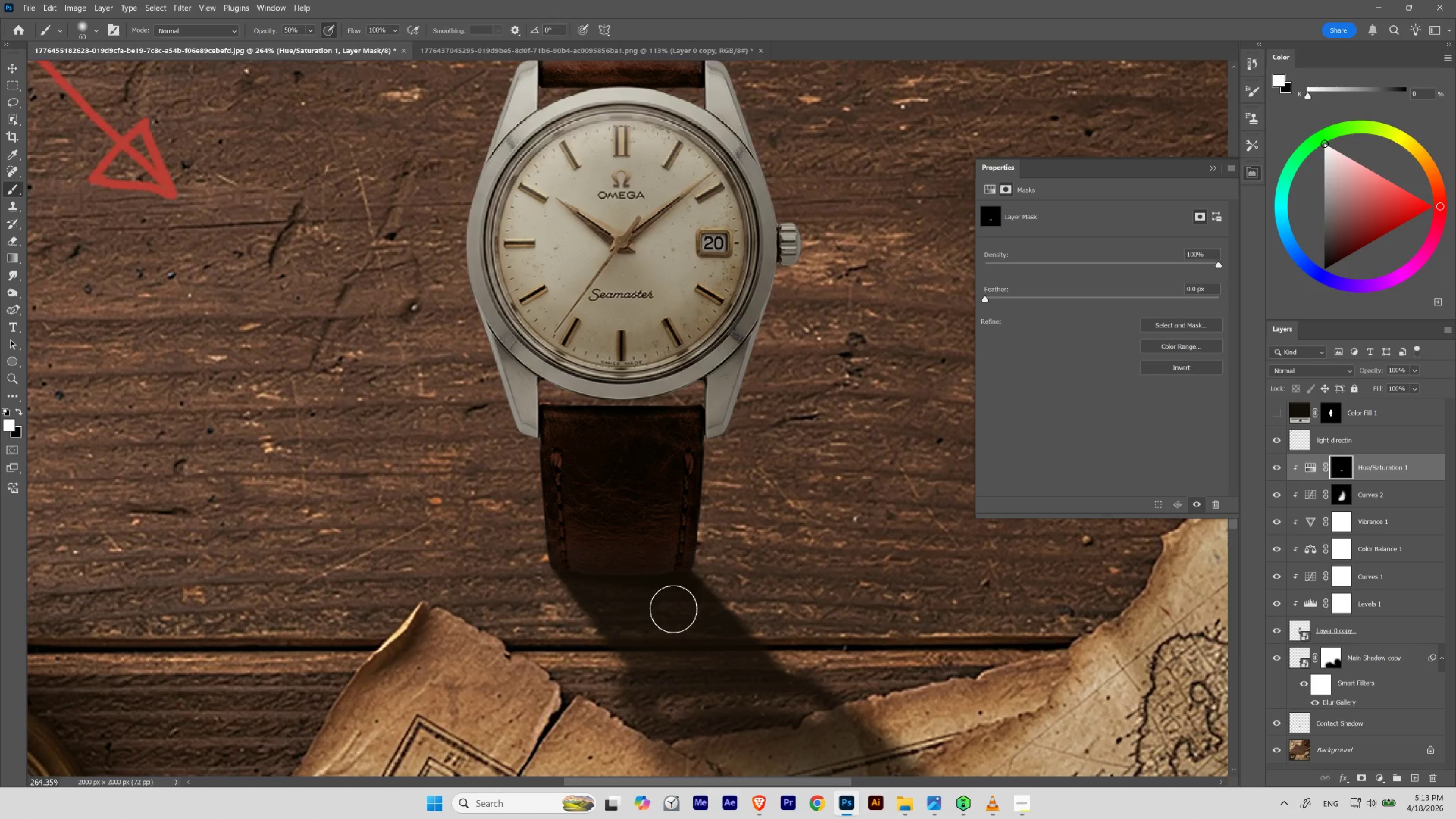 
wait(8.6)
 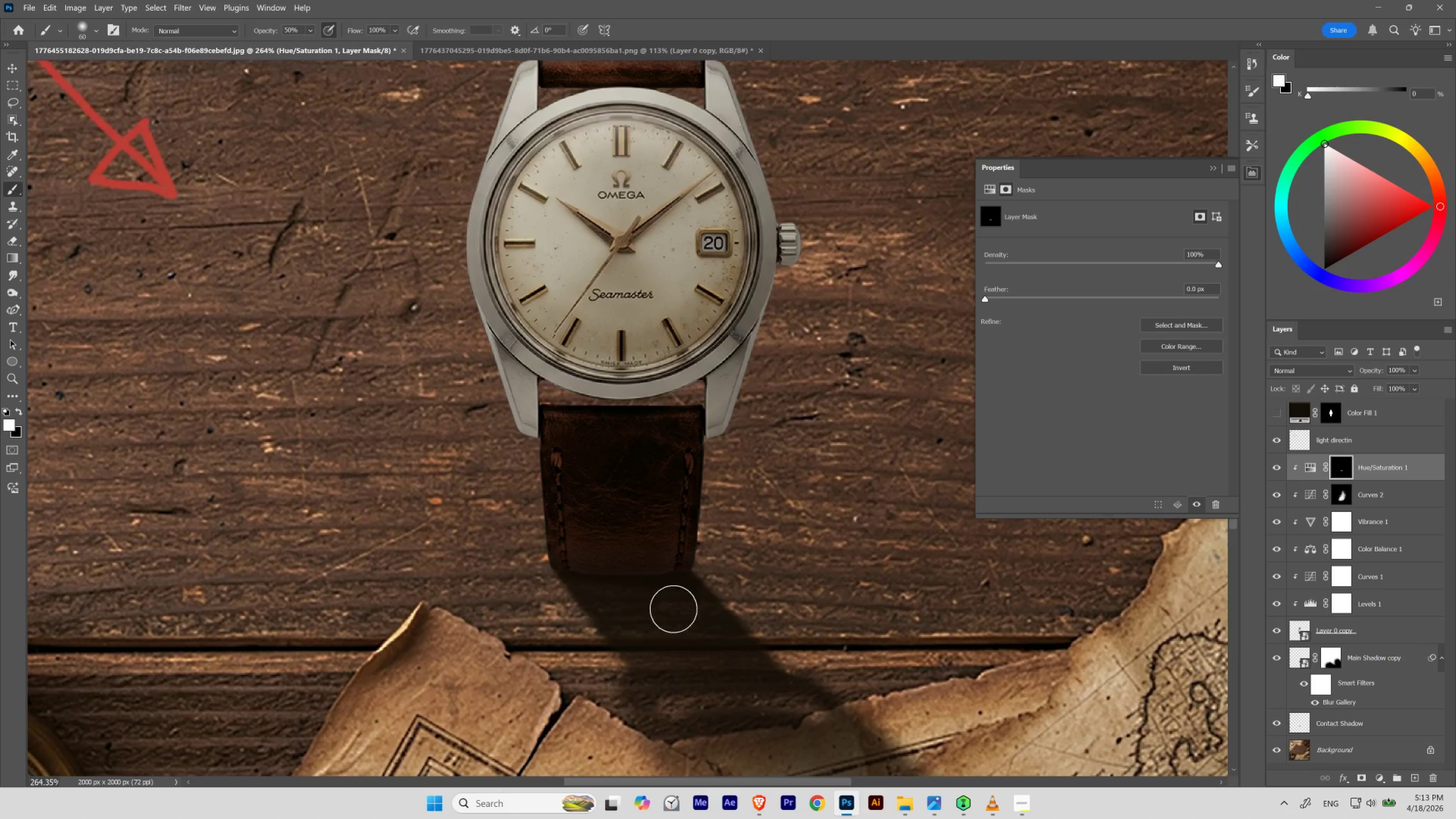 
hold_key(key=ControlLeft, duration=2.78)
 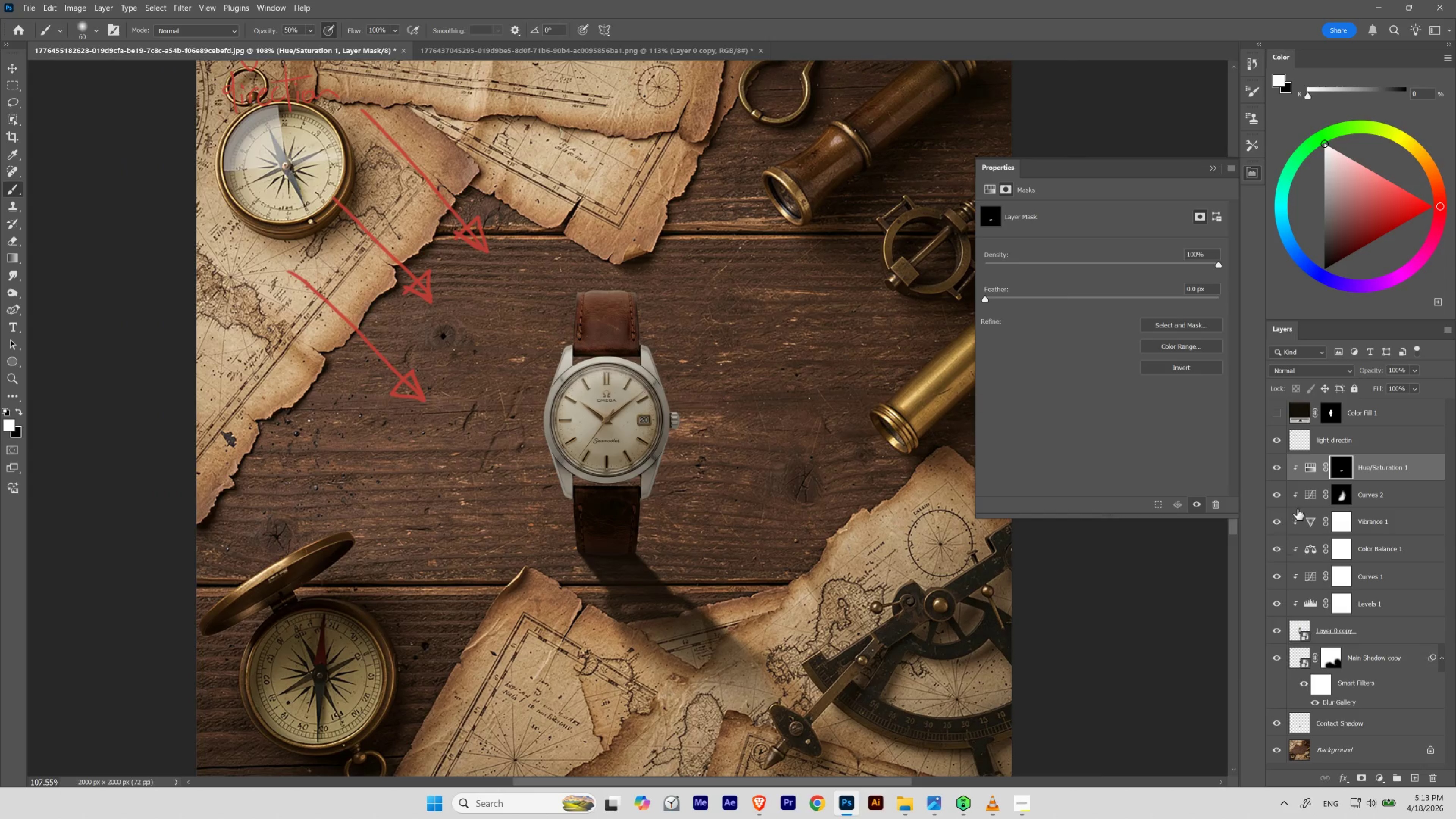 
hold_key(key=Space, duration=1.53)
 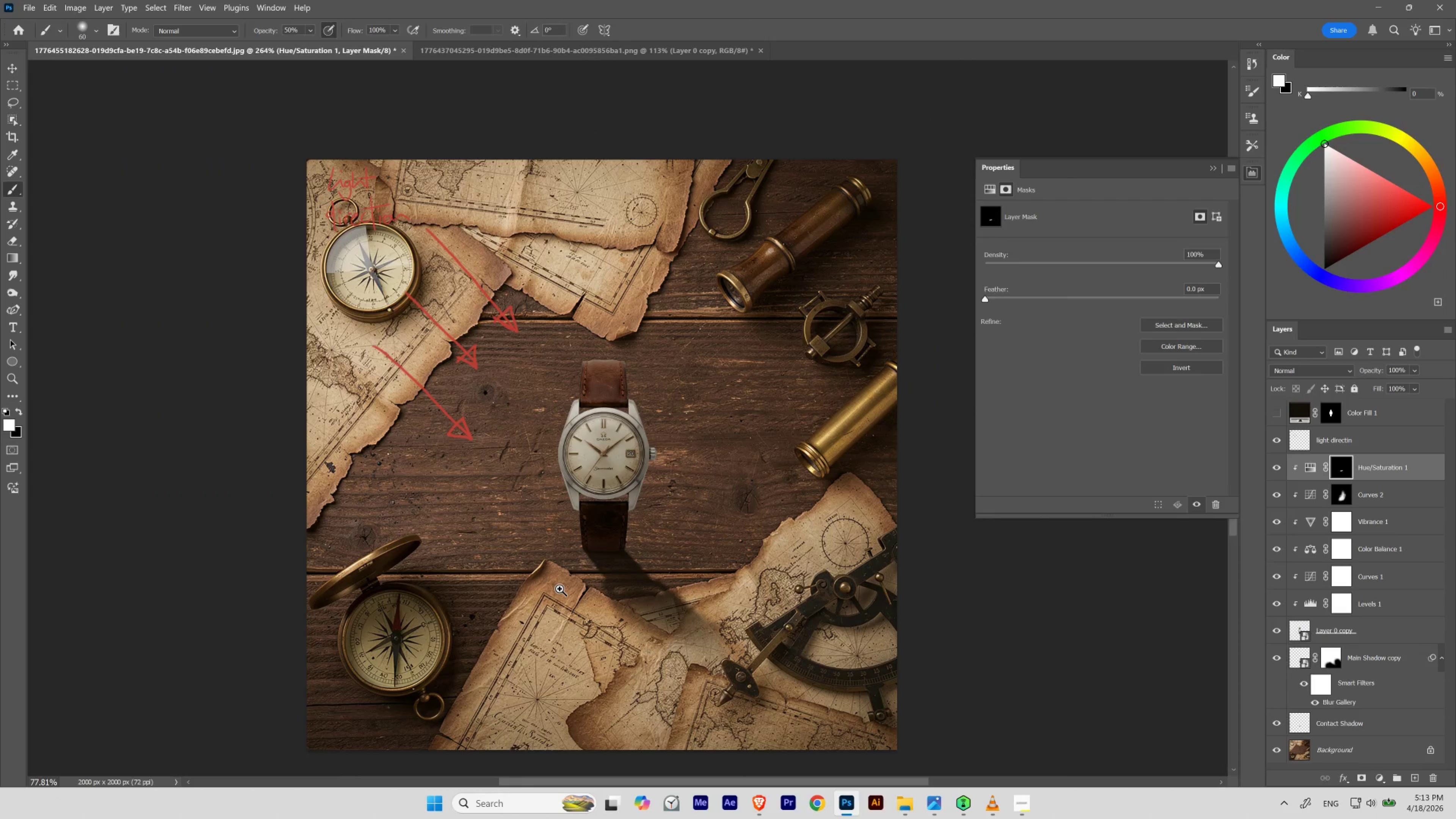 
left_click_drag(start_coordinate=[596, 541], to_coordinate=[569, 595])
 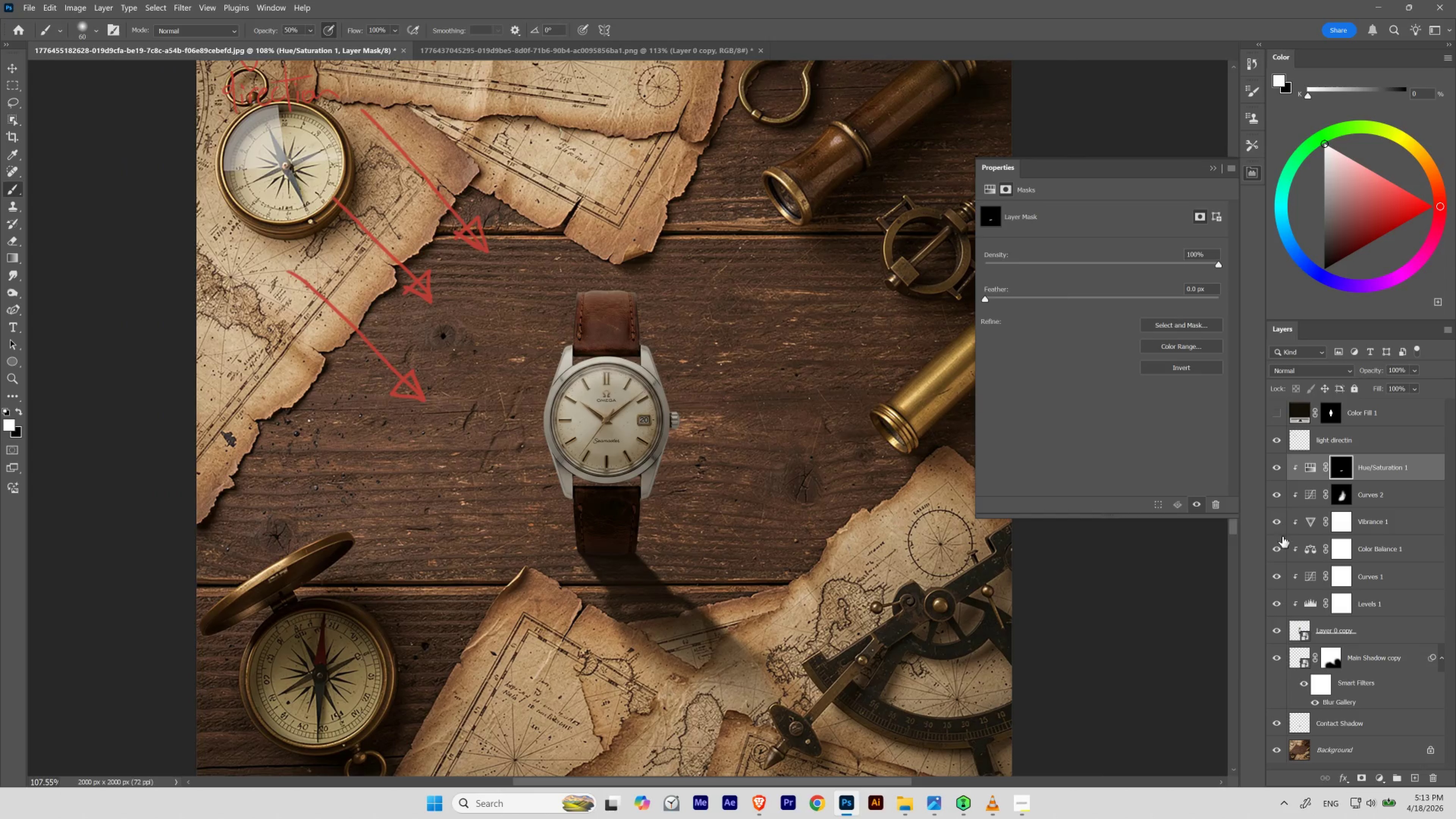 
hold_key(key=Space, duration=1.29)
 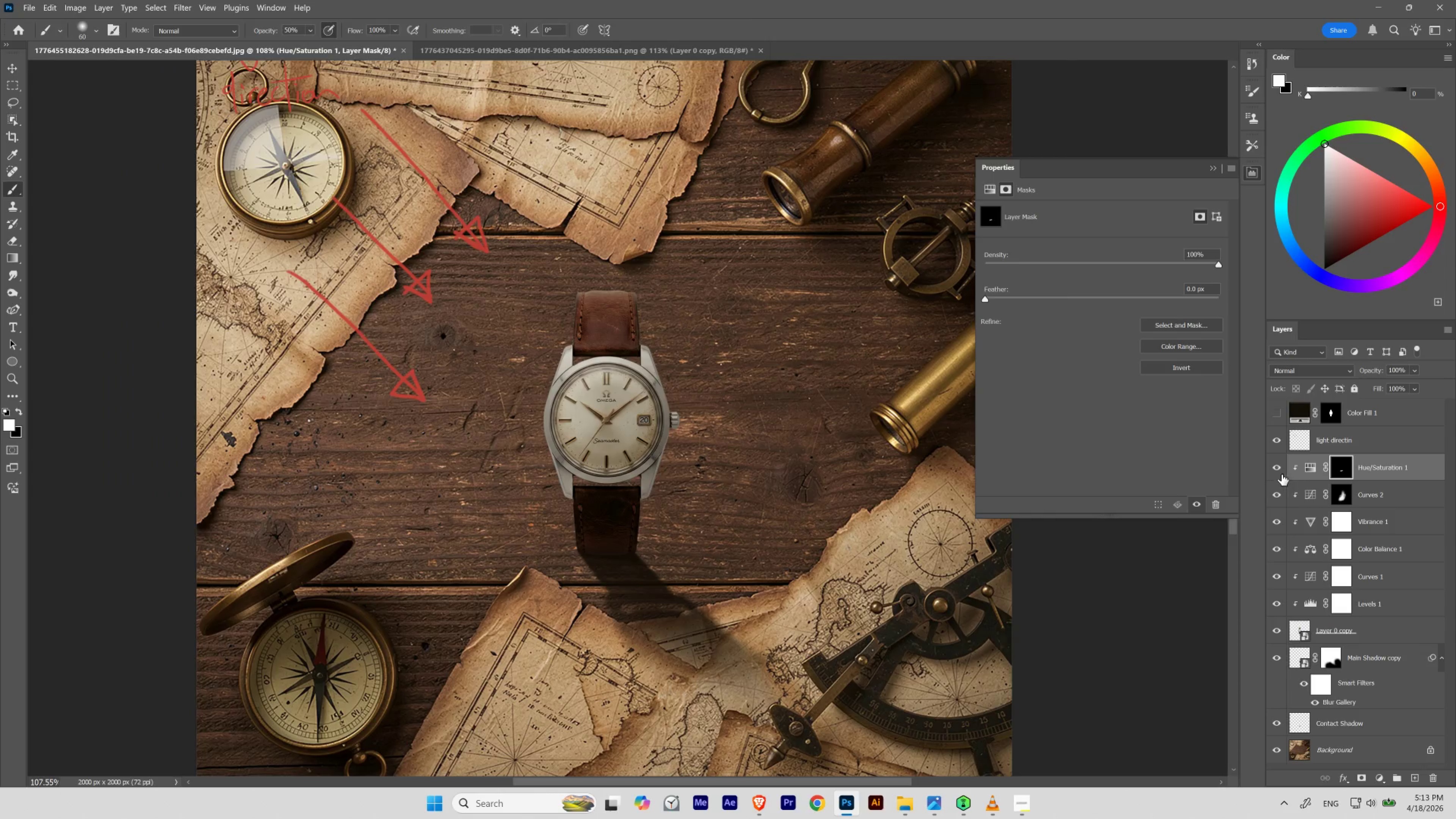 
left_click([1279, 467])
 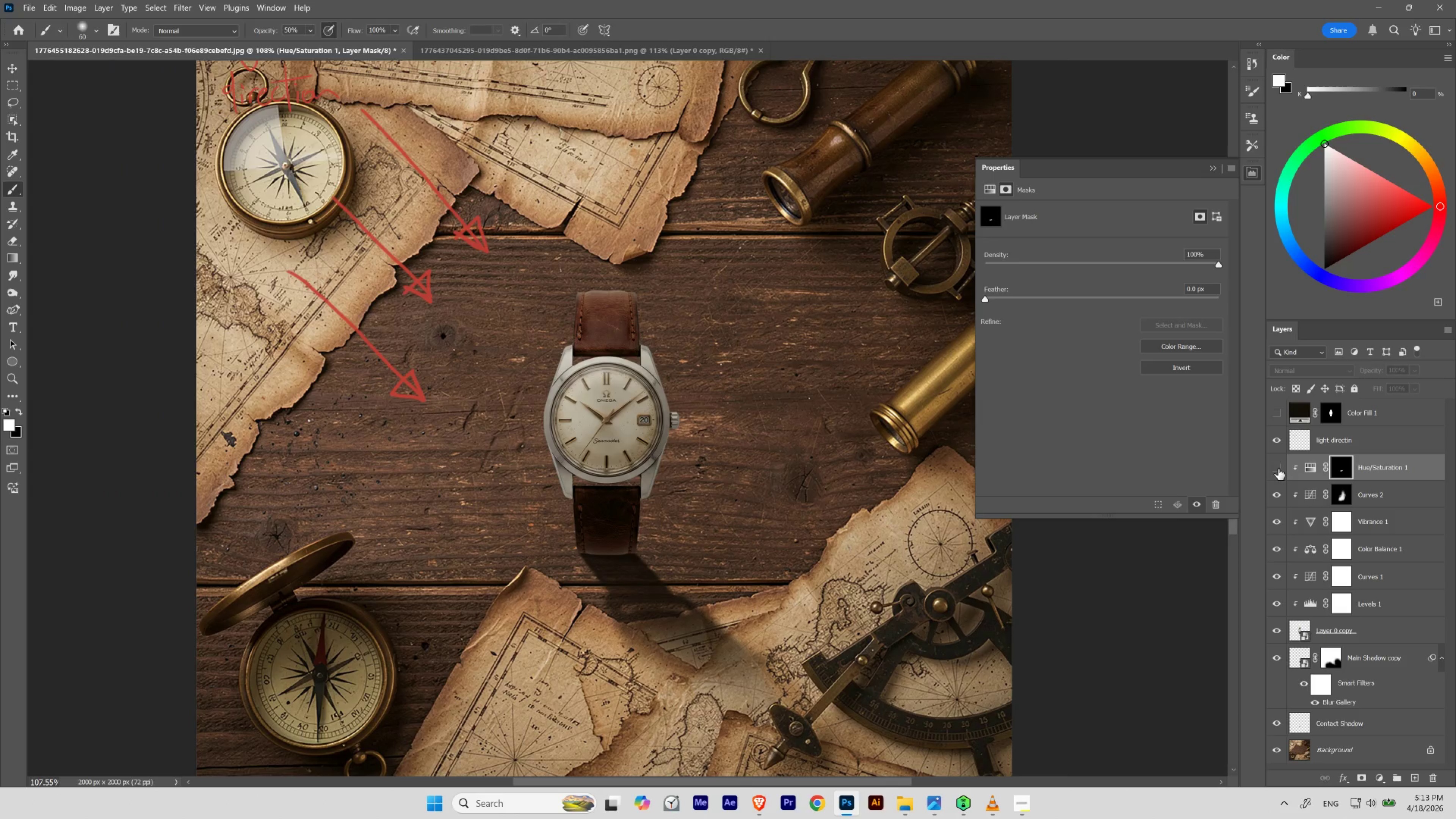 
left_click([1279, 467])
 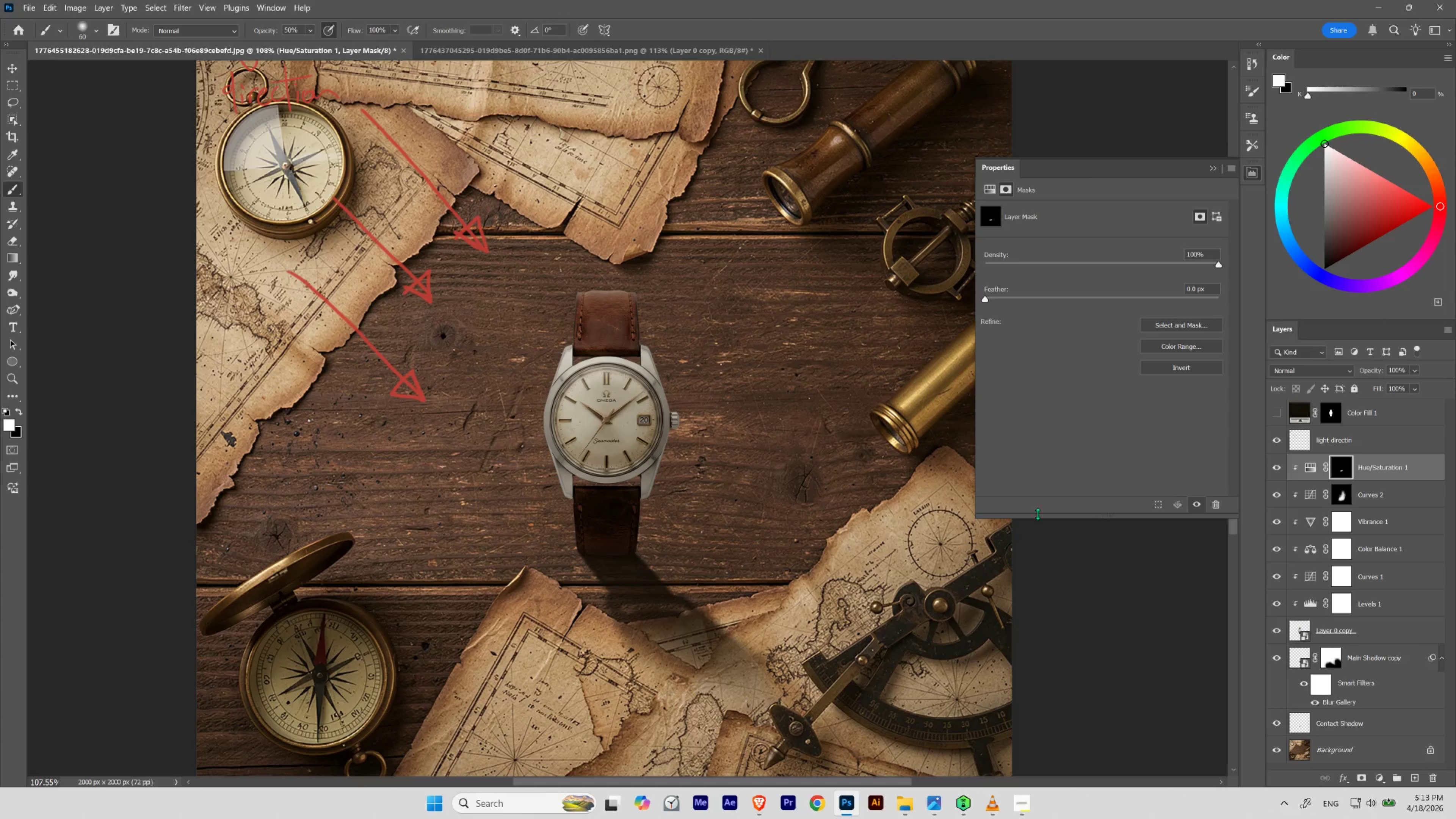 
hold_key(key=Space, duration=1.2)
 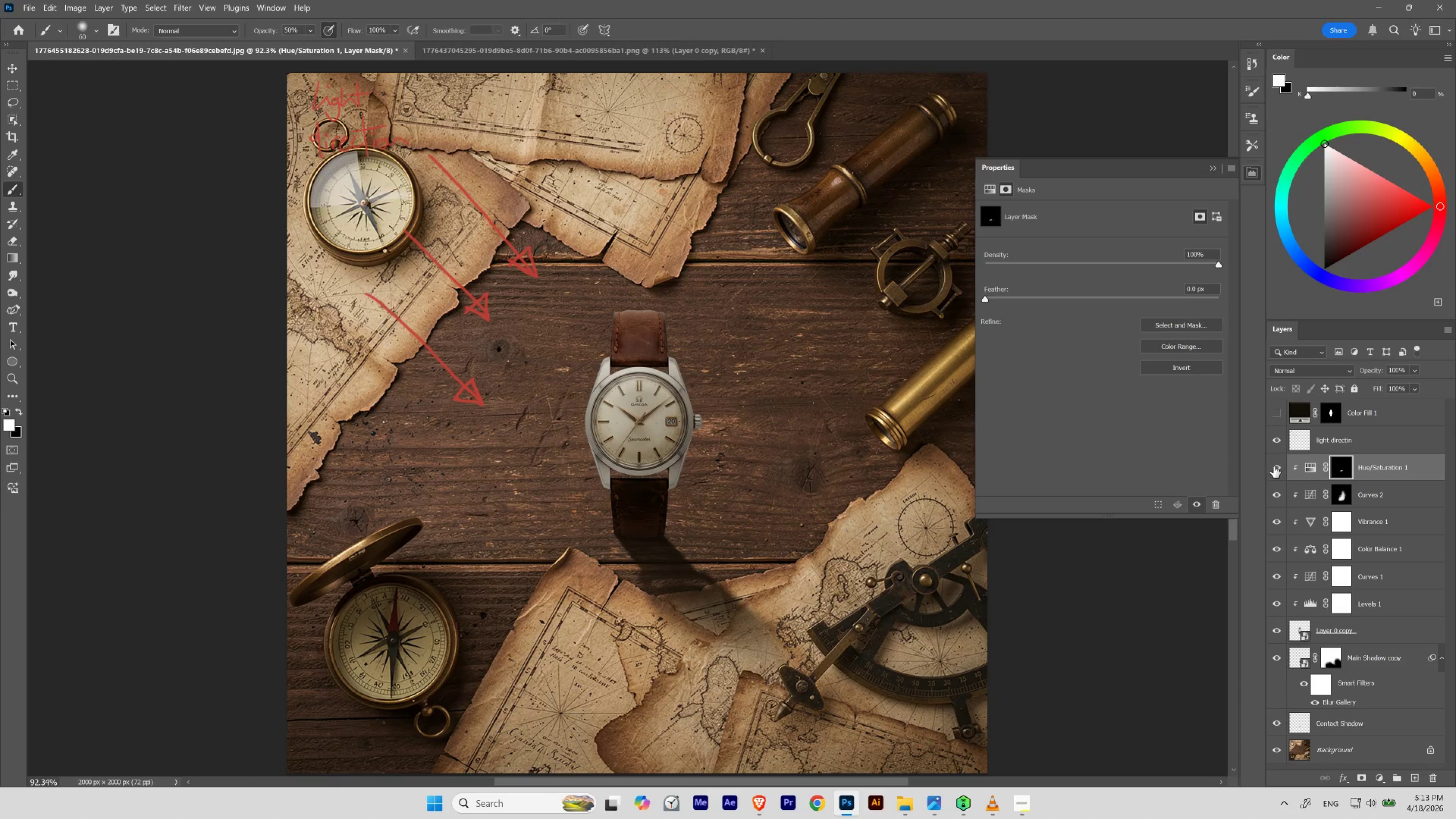 
hold_key(key=ControlLeft, duration=0.56)
left_click_drag(start_coordinate=[680, 483], to_coordinate=[671, 494])
 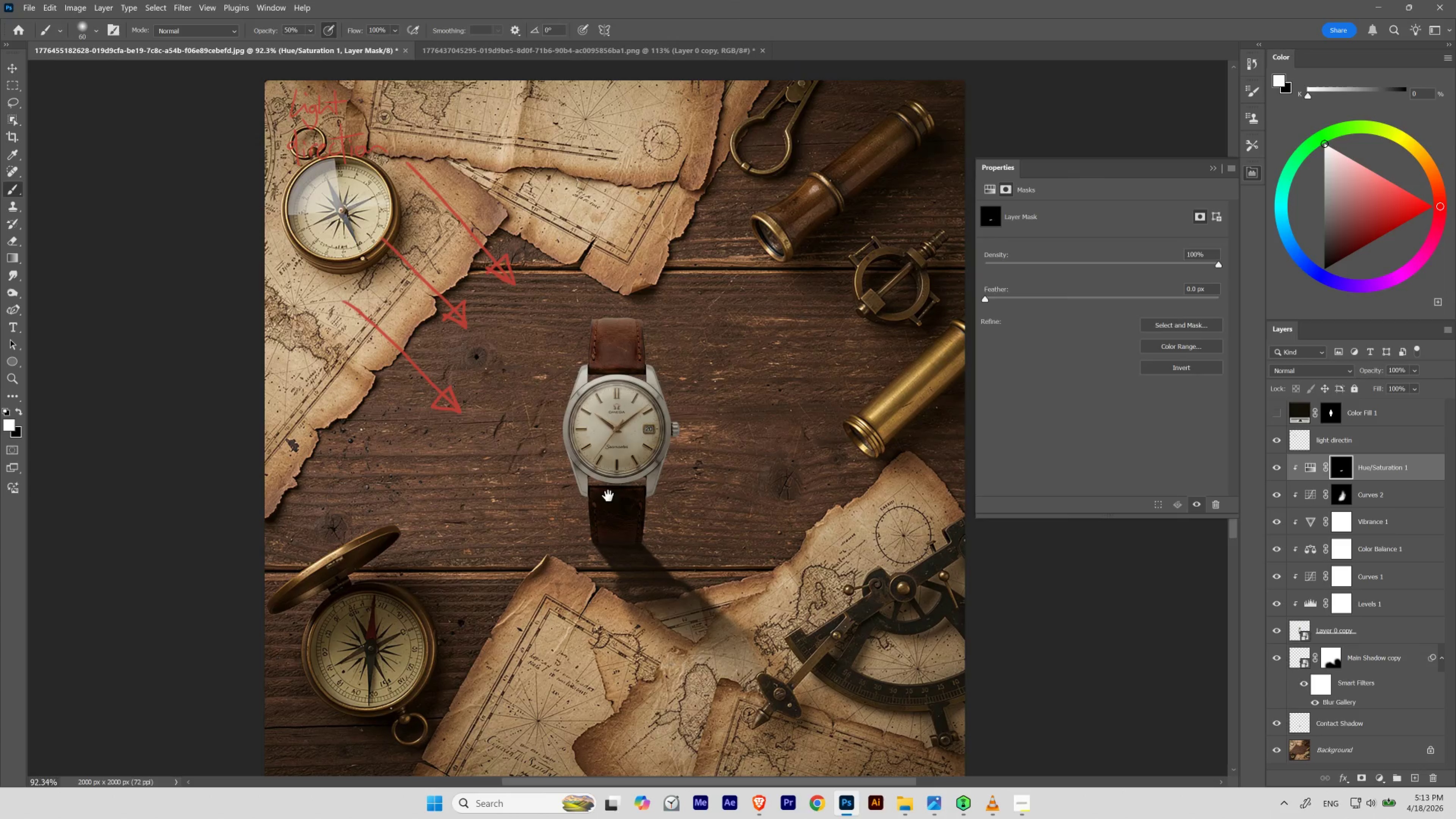 
left_click_drag(start_coordinate=[608, 495], to_coordinate=[630, 488])
 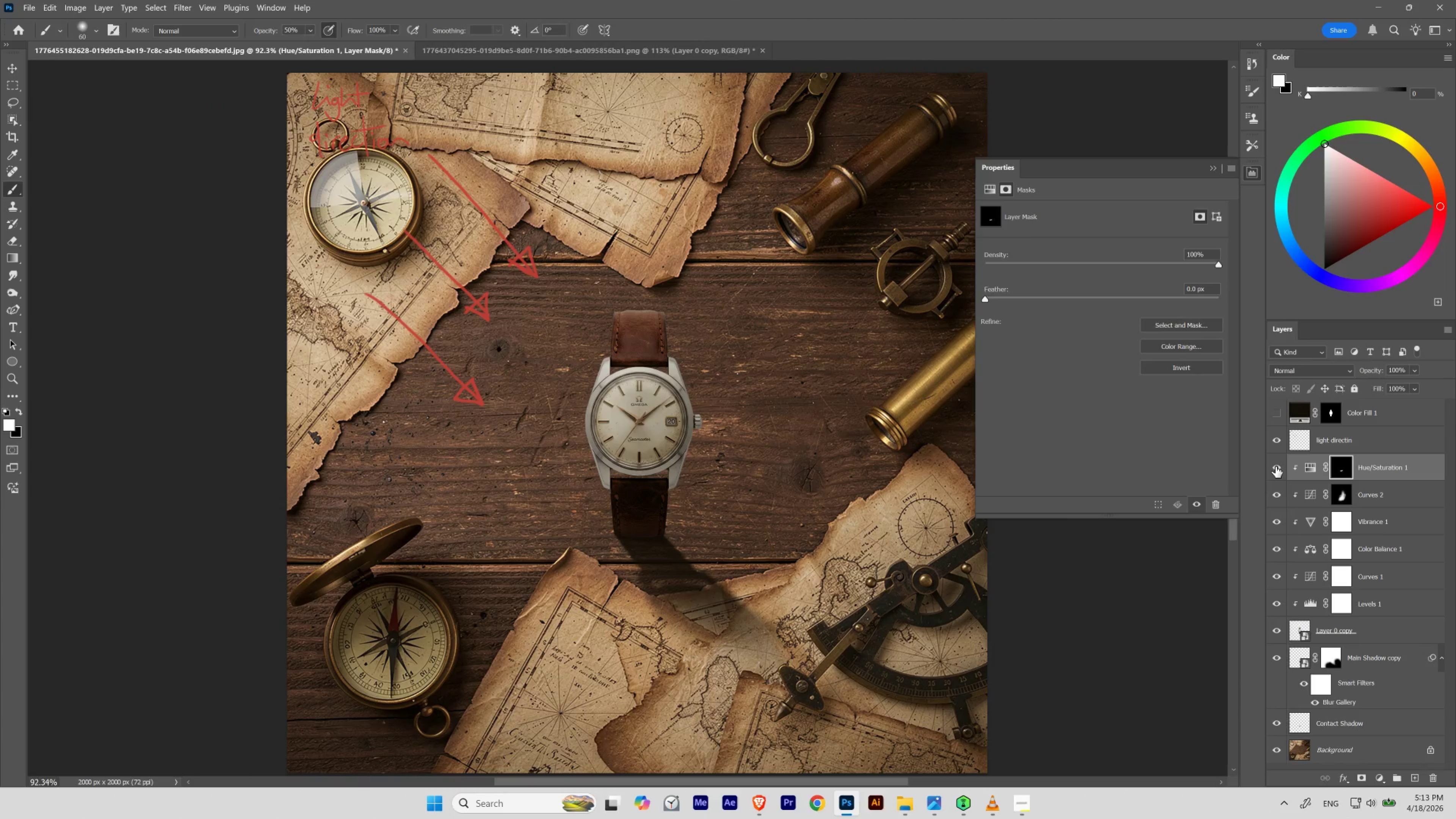 
left_click([1276, 466])
 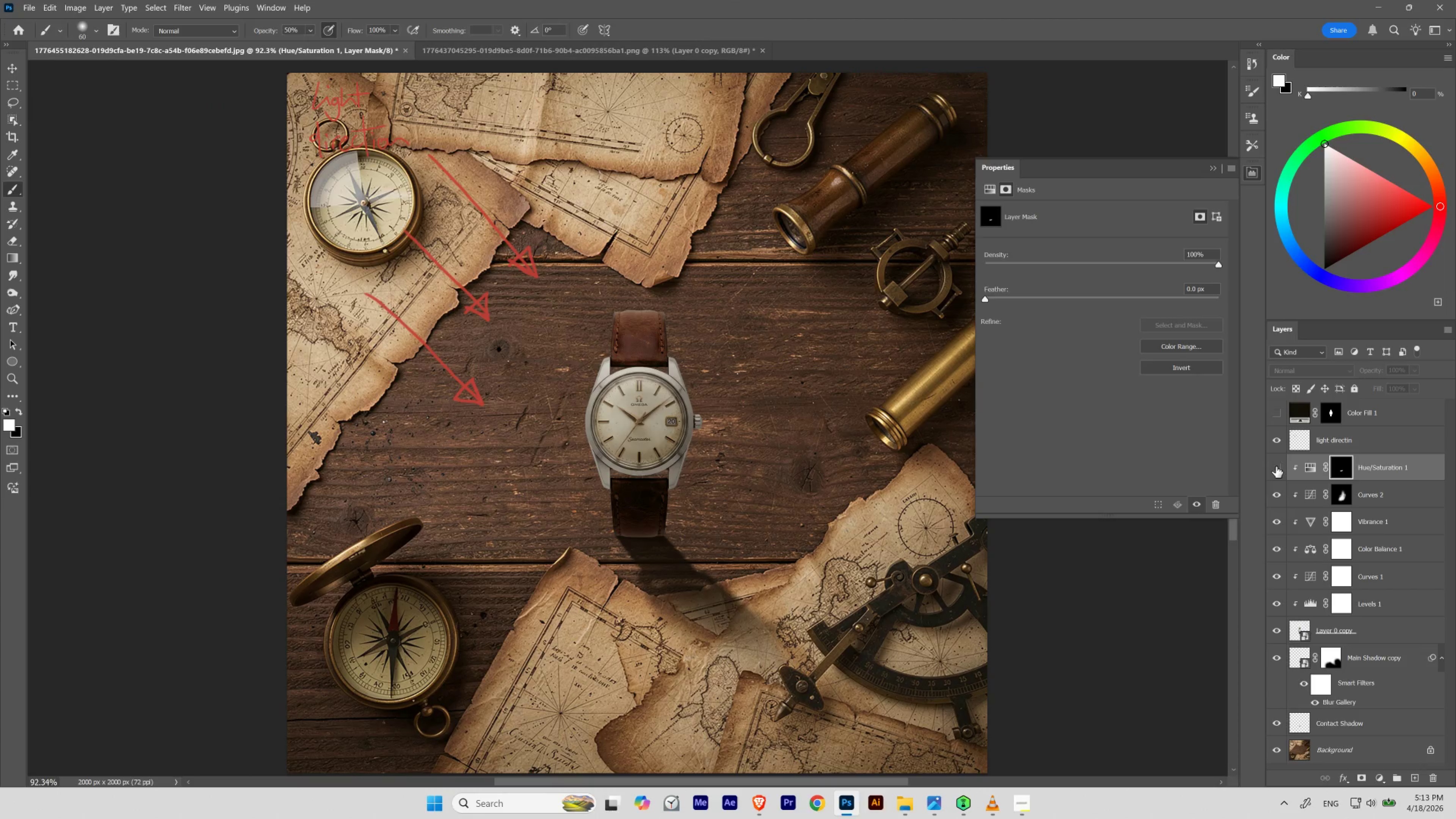 
left_click([1276, 466])
 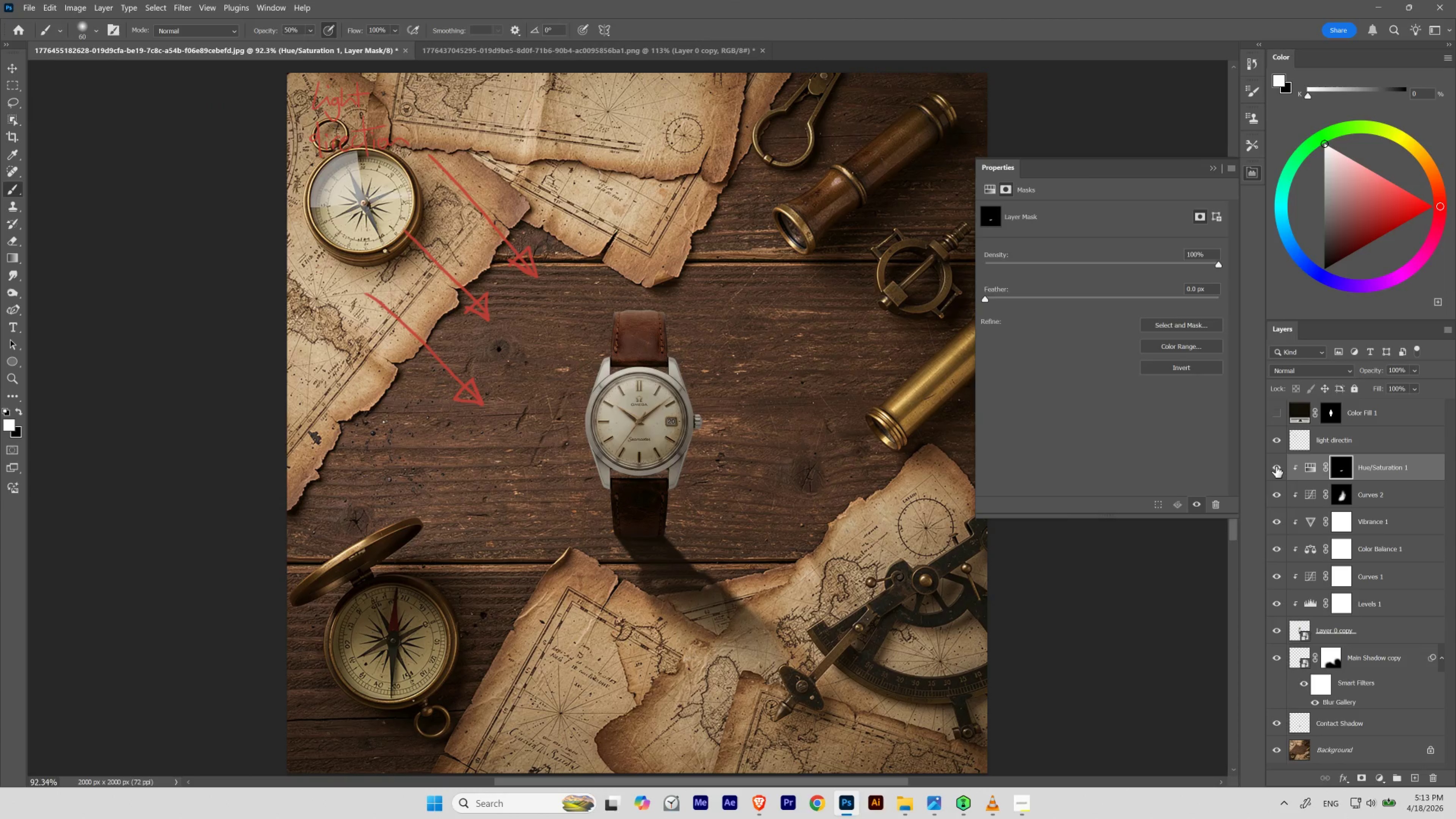 
left_click([1276, 466])
 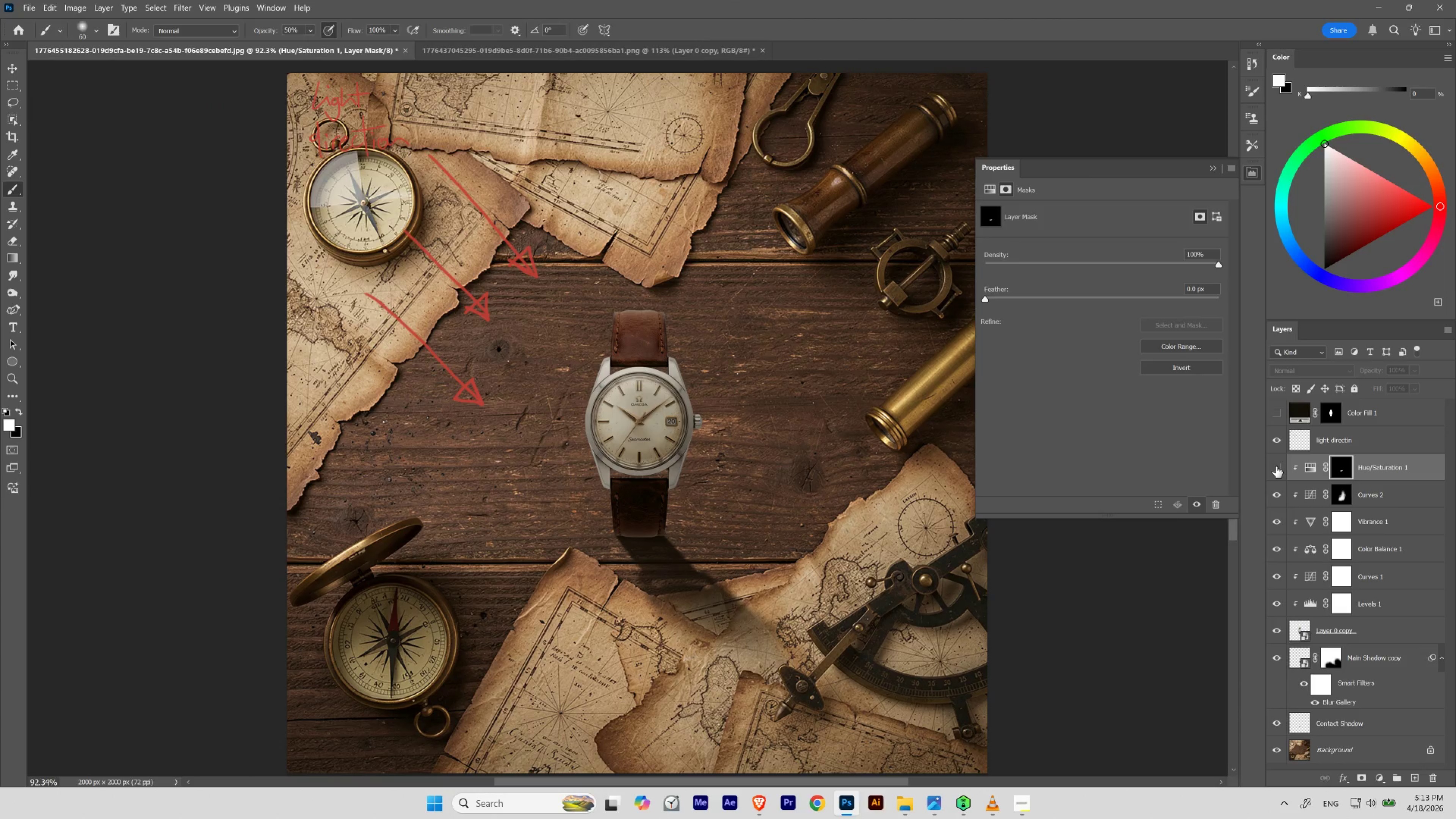 
left_click([1276, 466])
 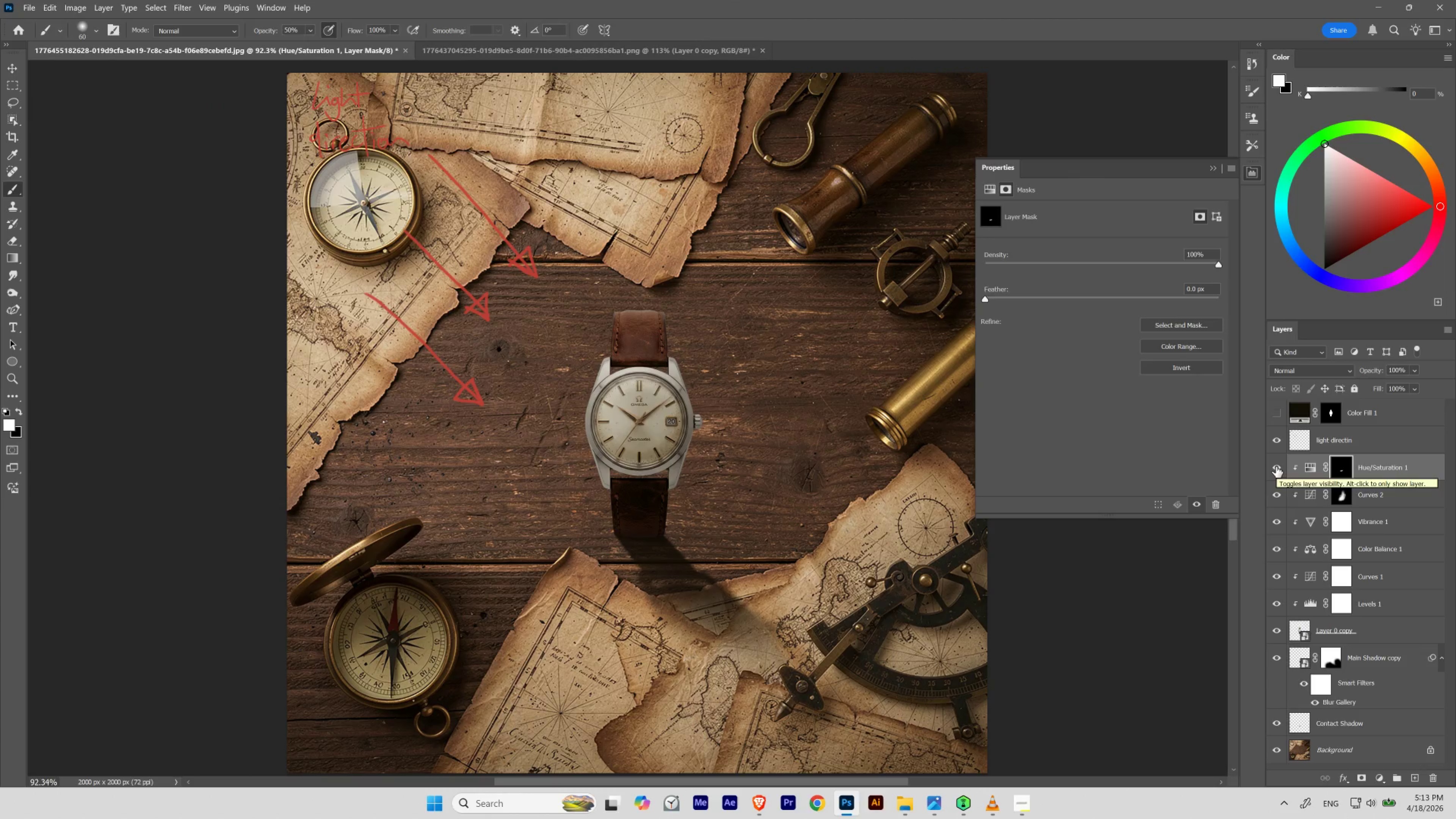 
left_click([1276, 466])
 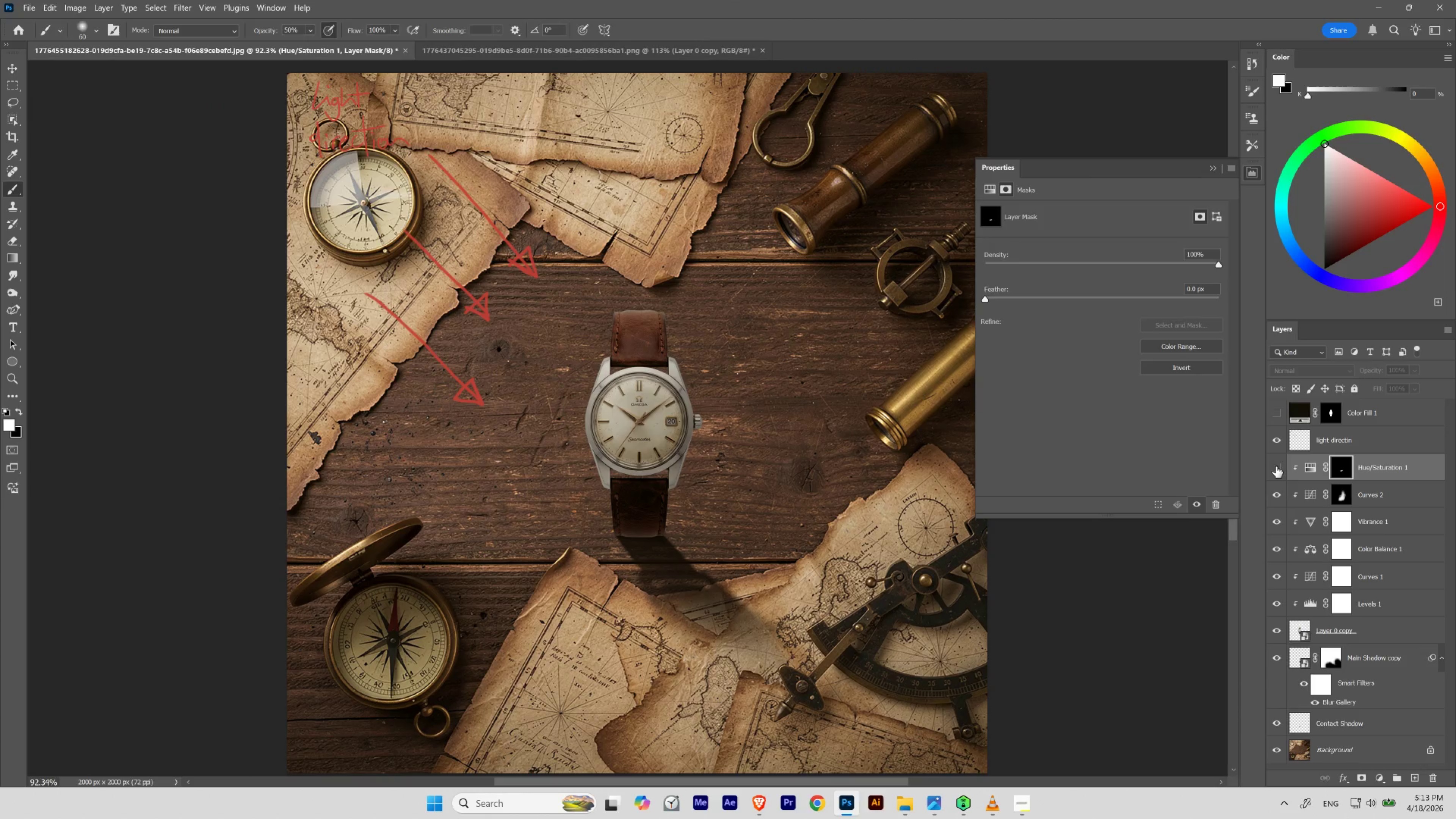 
left_click([1276, 466])
 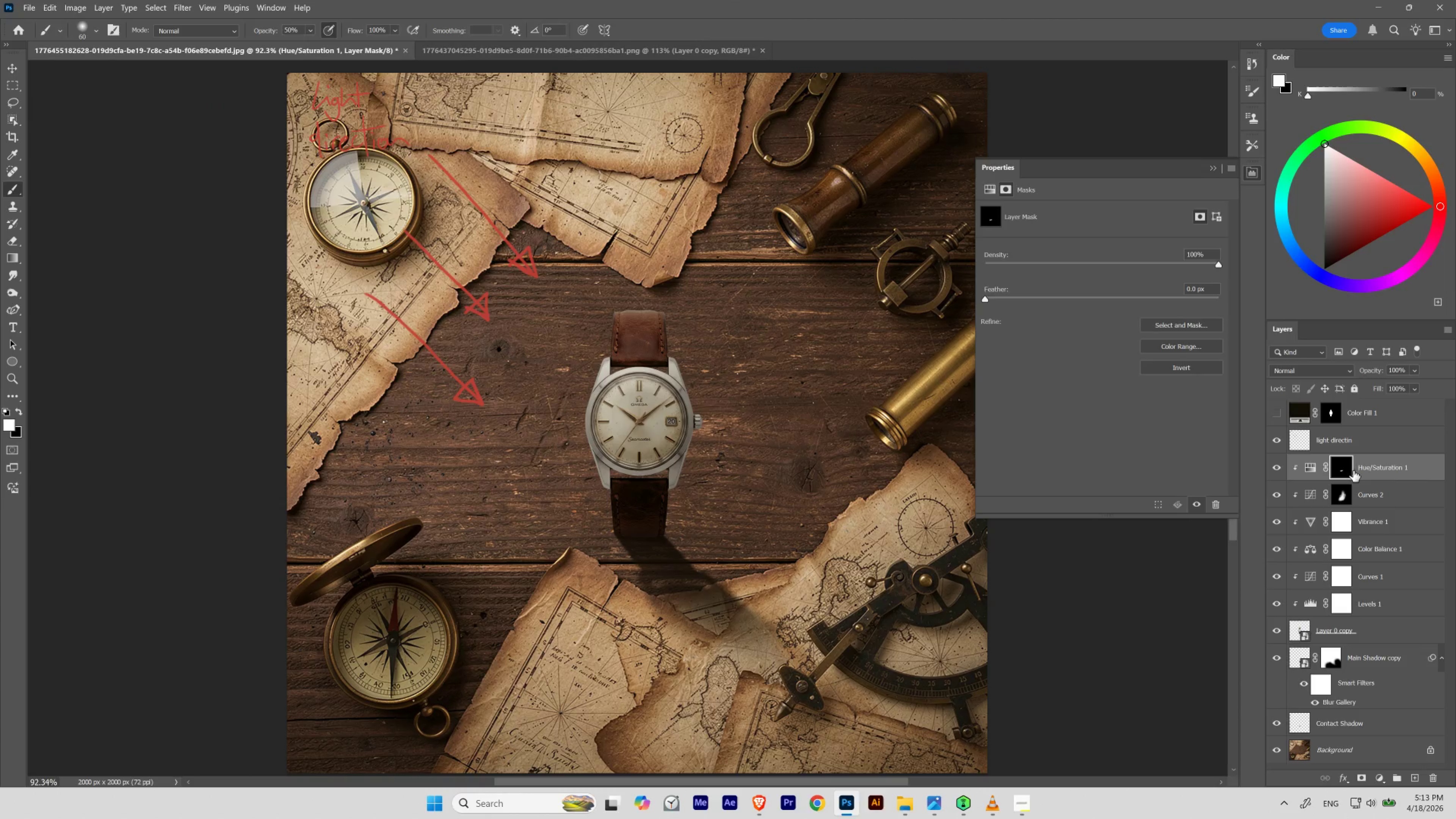 
left_click([1380, 468])
 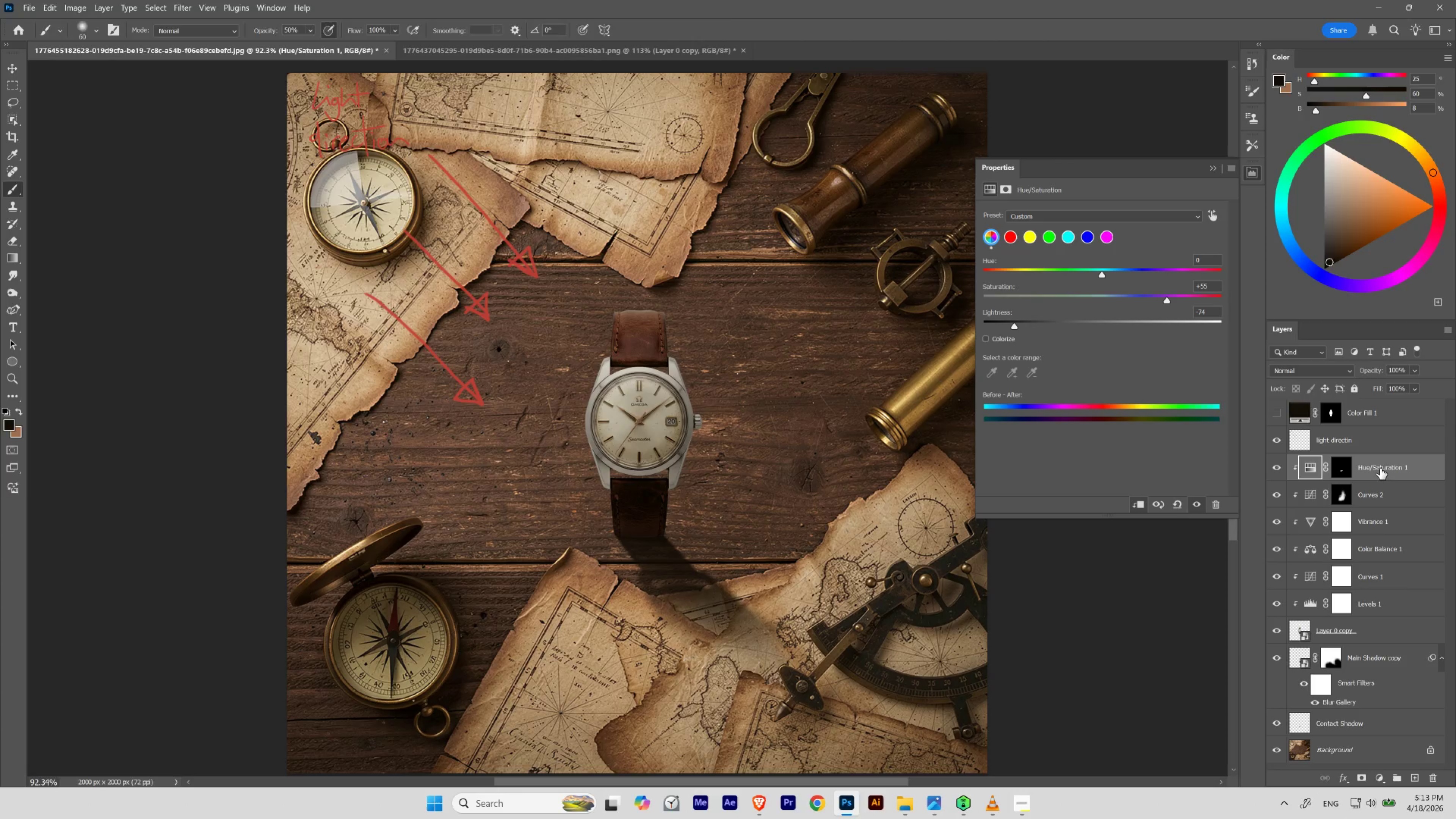 
key(V)
 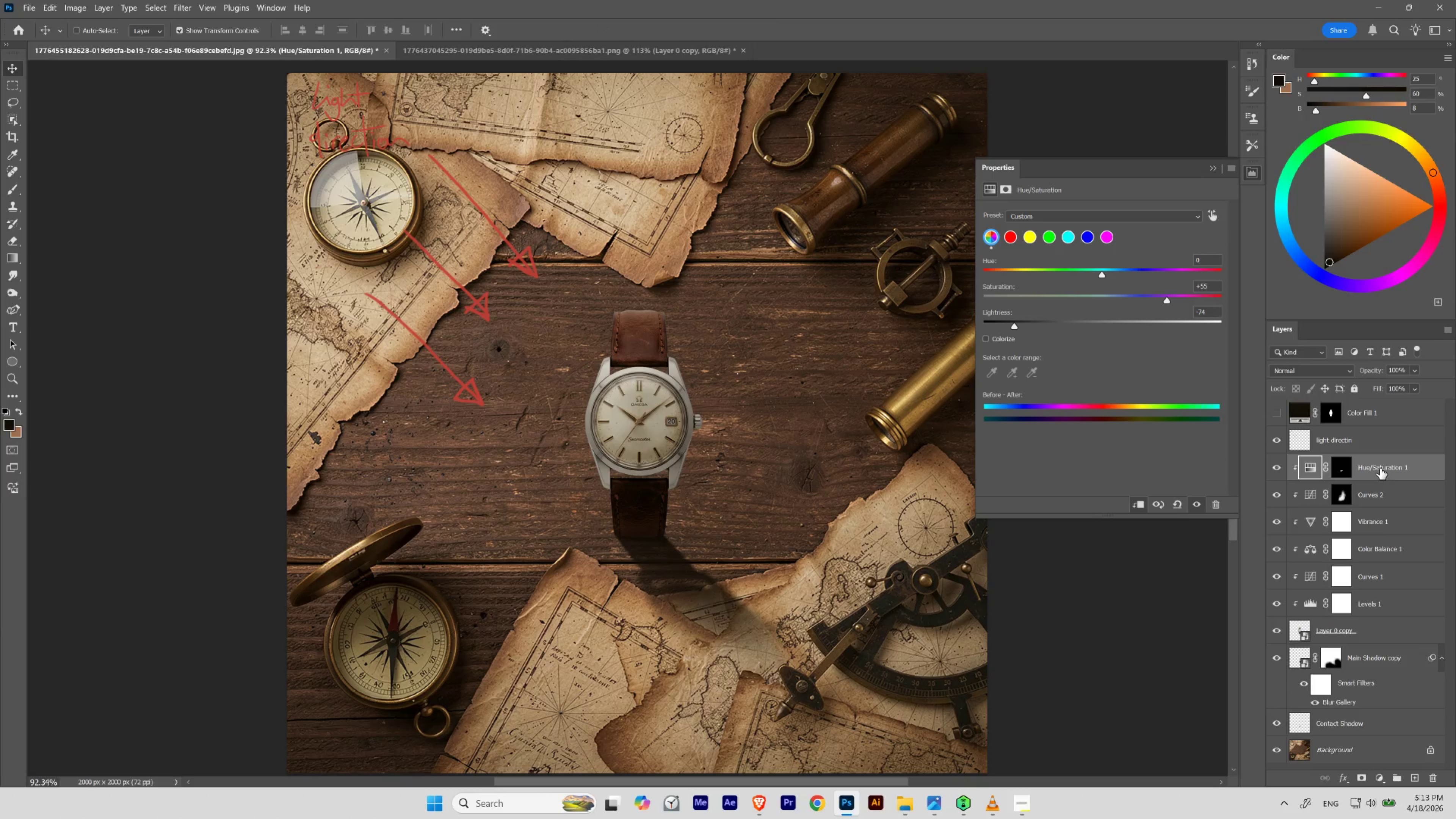 
key(Numpad8)
 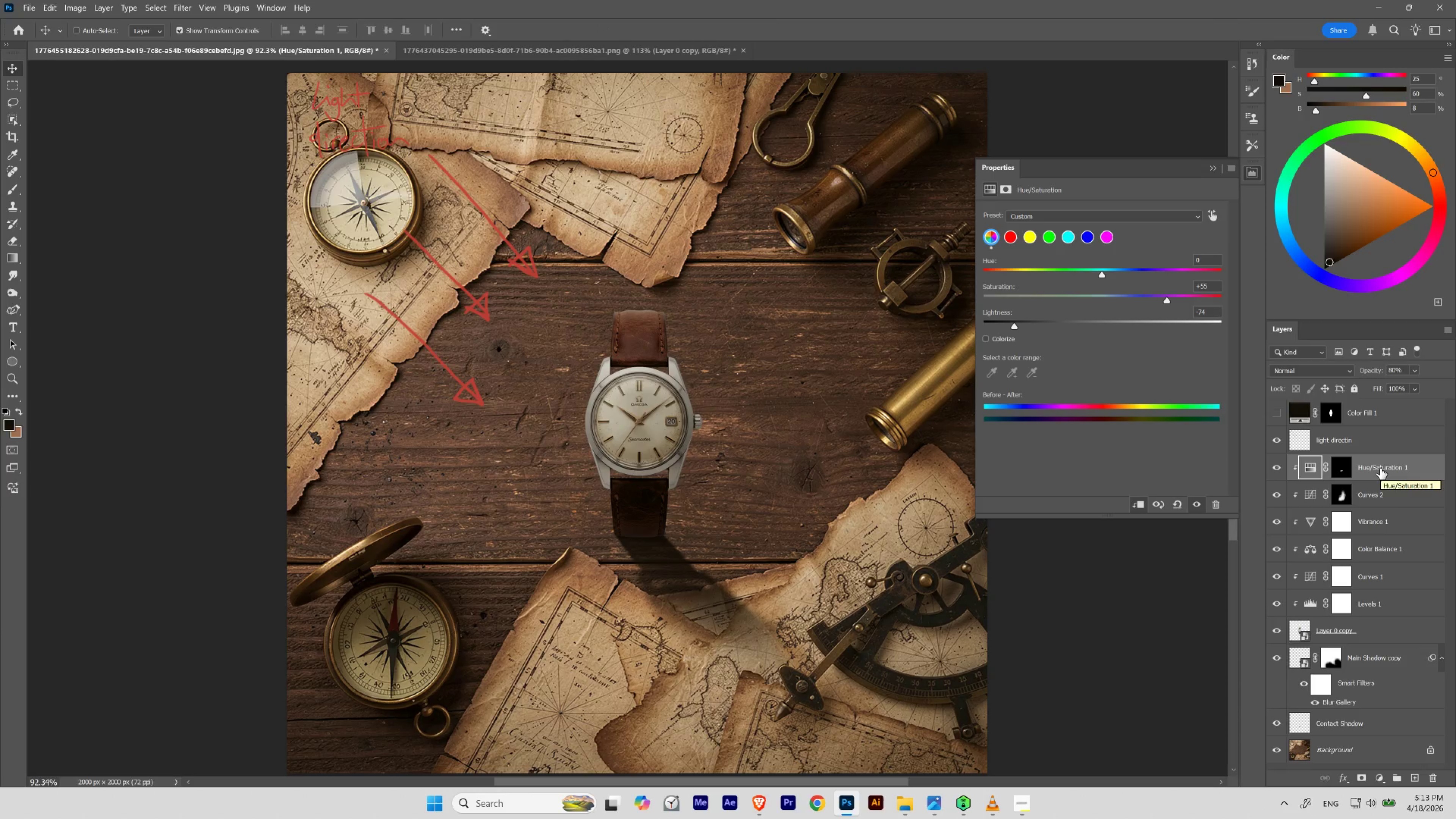 
key(Numpad9)
 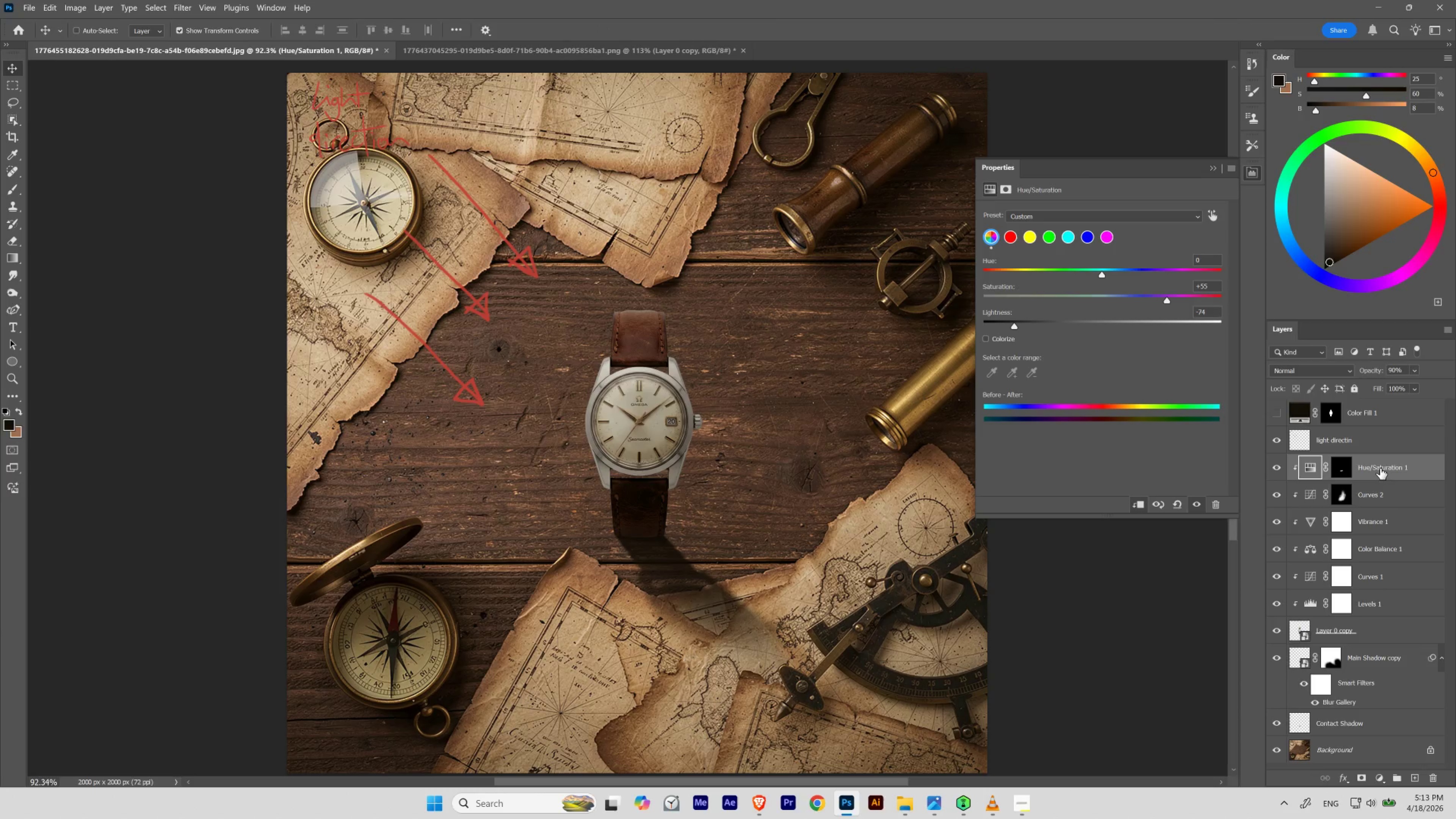 
key(Control+Z)
 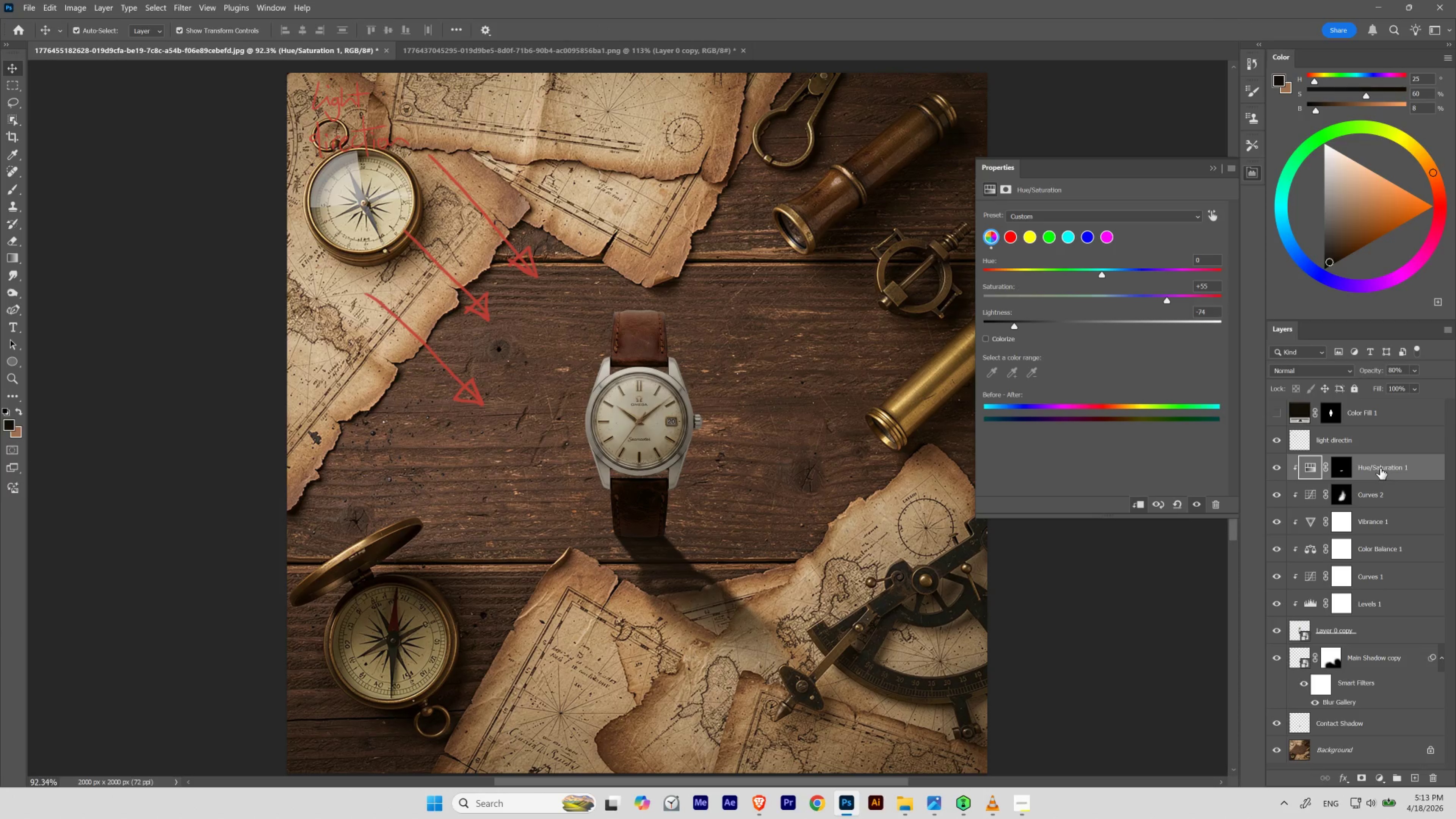 
key(Control+Shift+Z)
 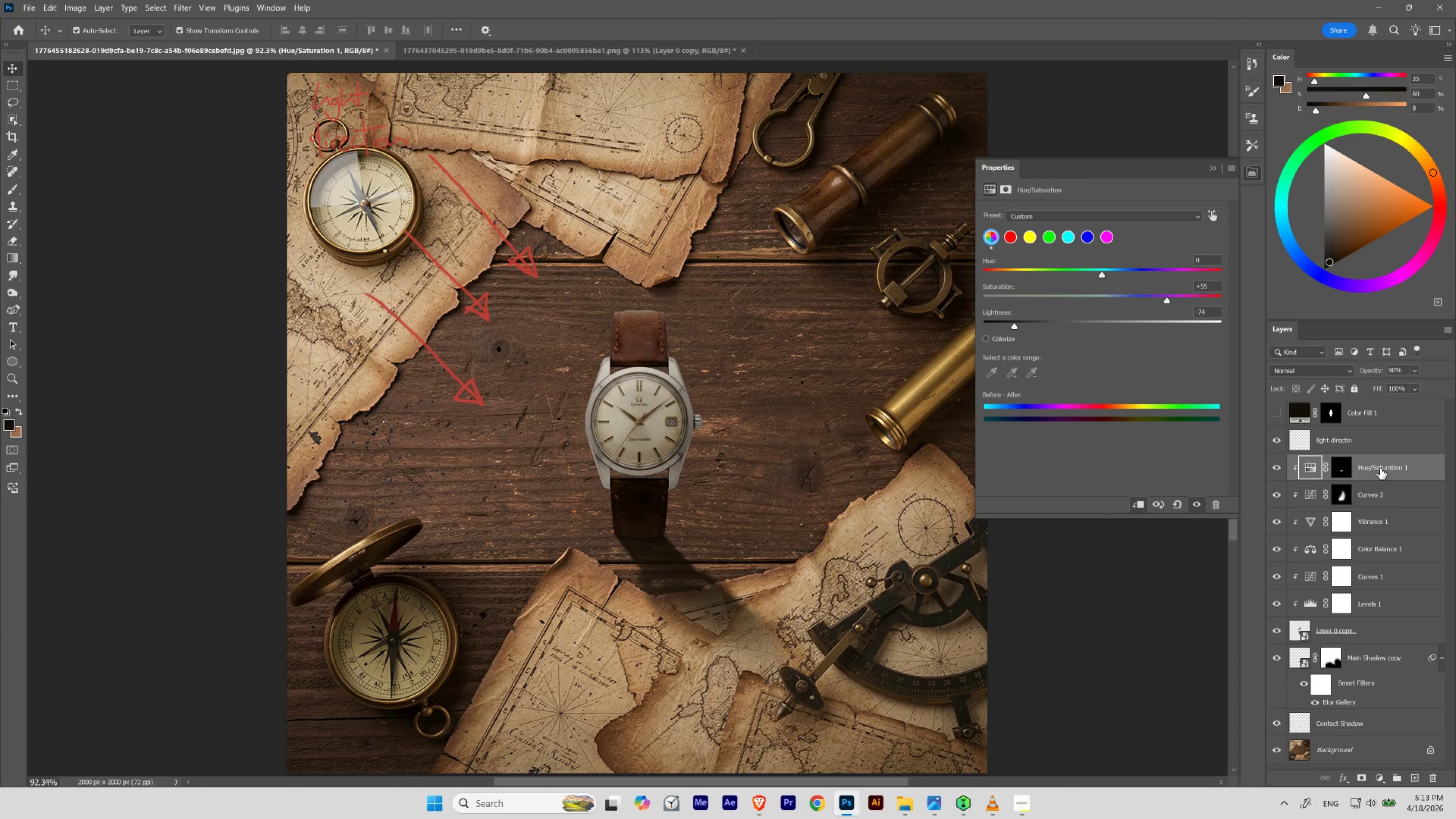 
key(Control+Z)
 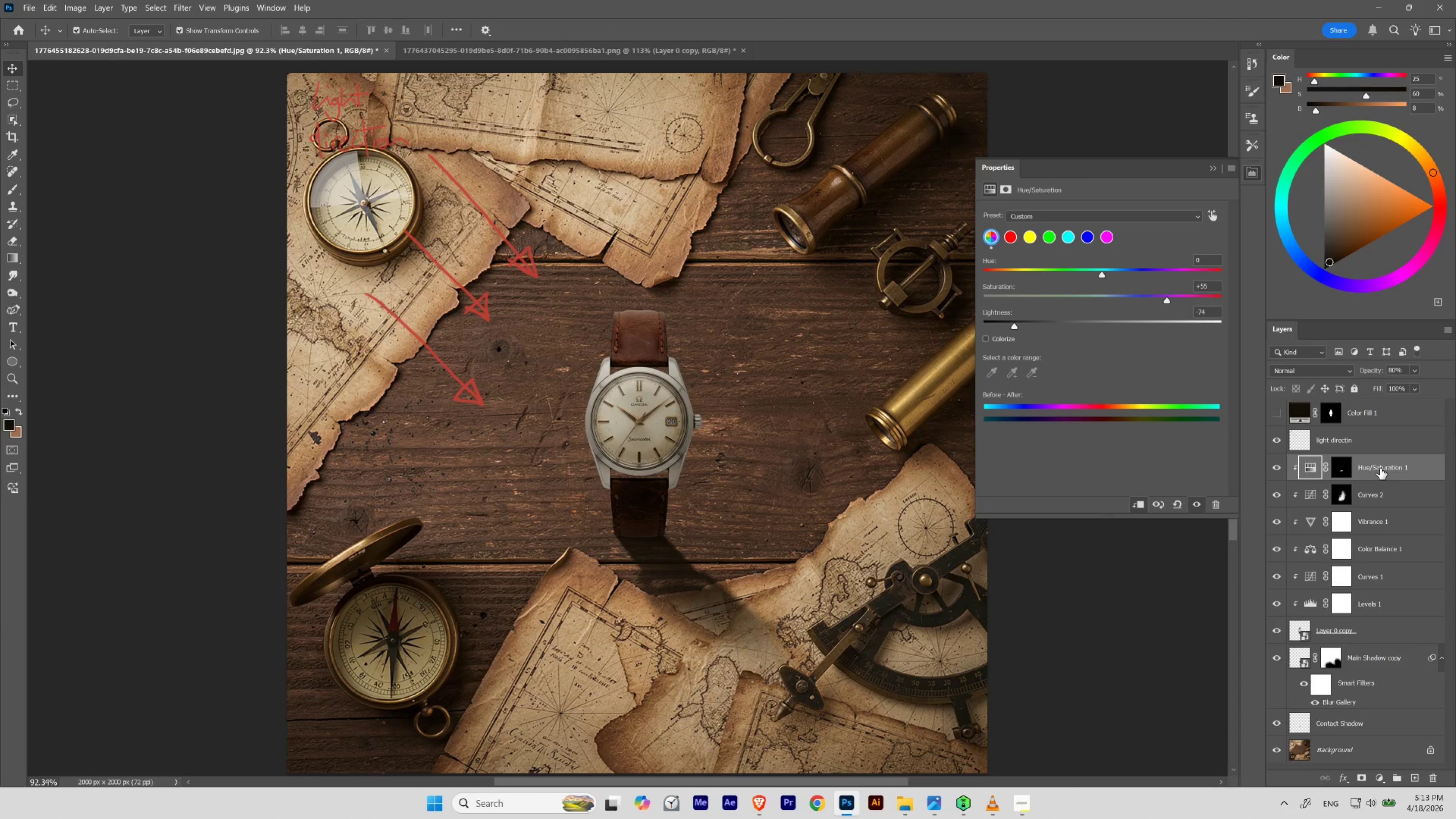 
key(Control+Shift+Z)
 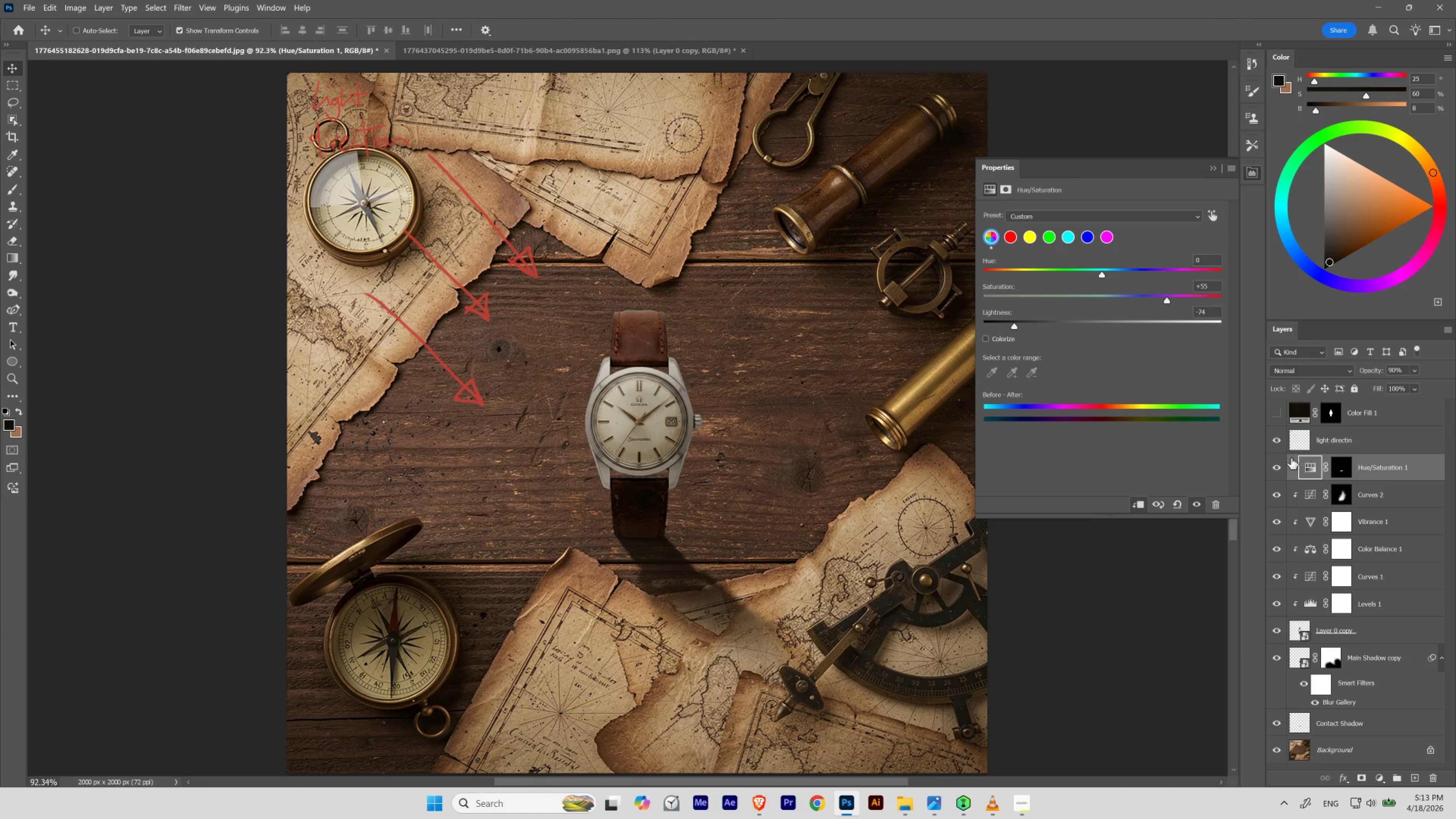 
left_click([1281, 468])
 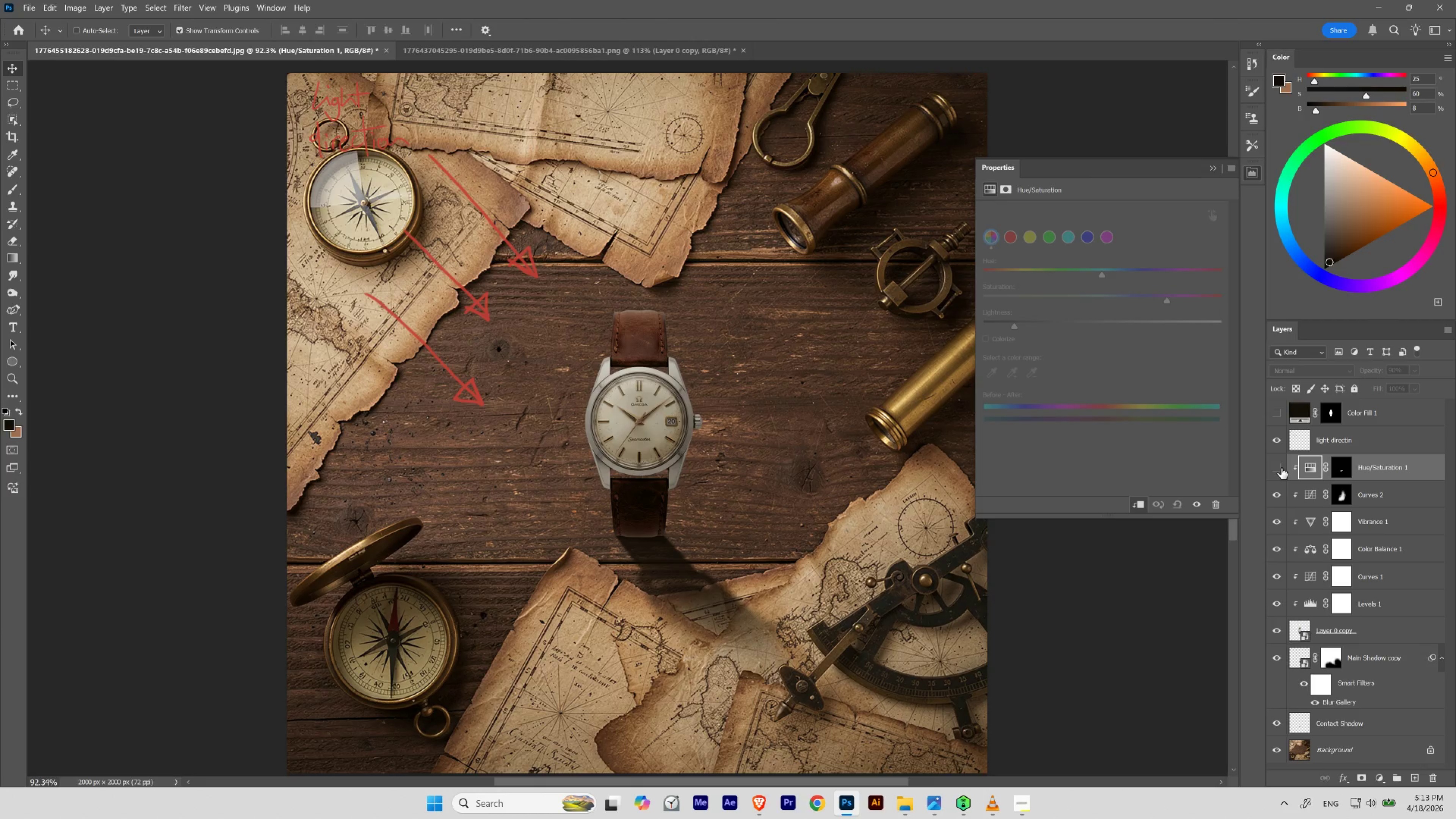 
left_click([1281, 468])
 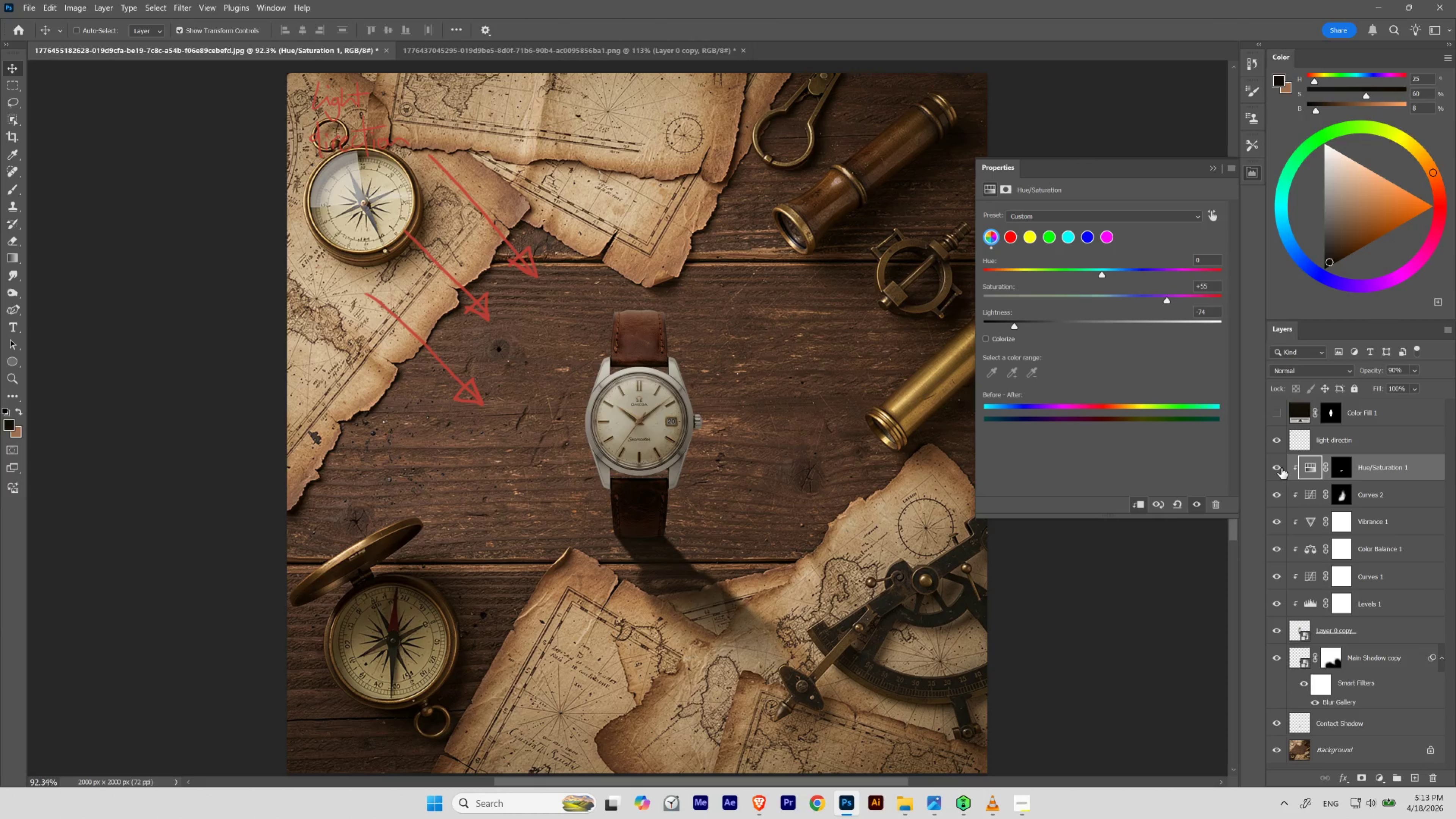 
left_click([1281, 468])
 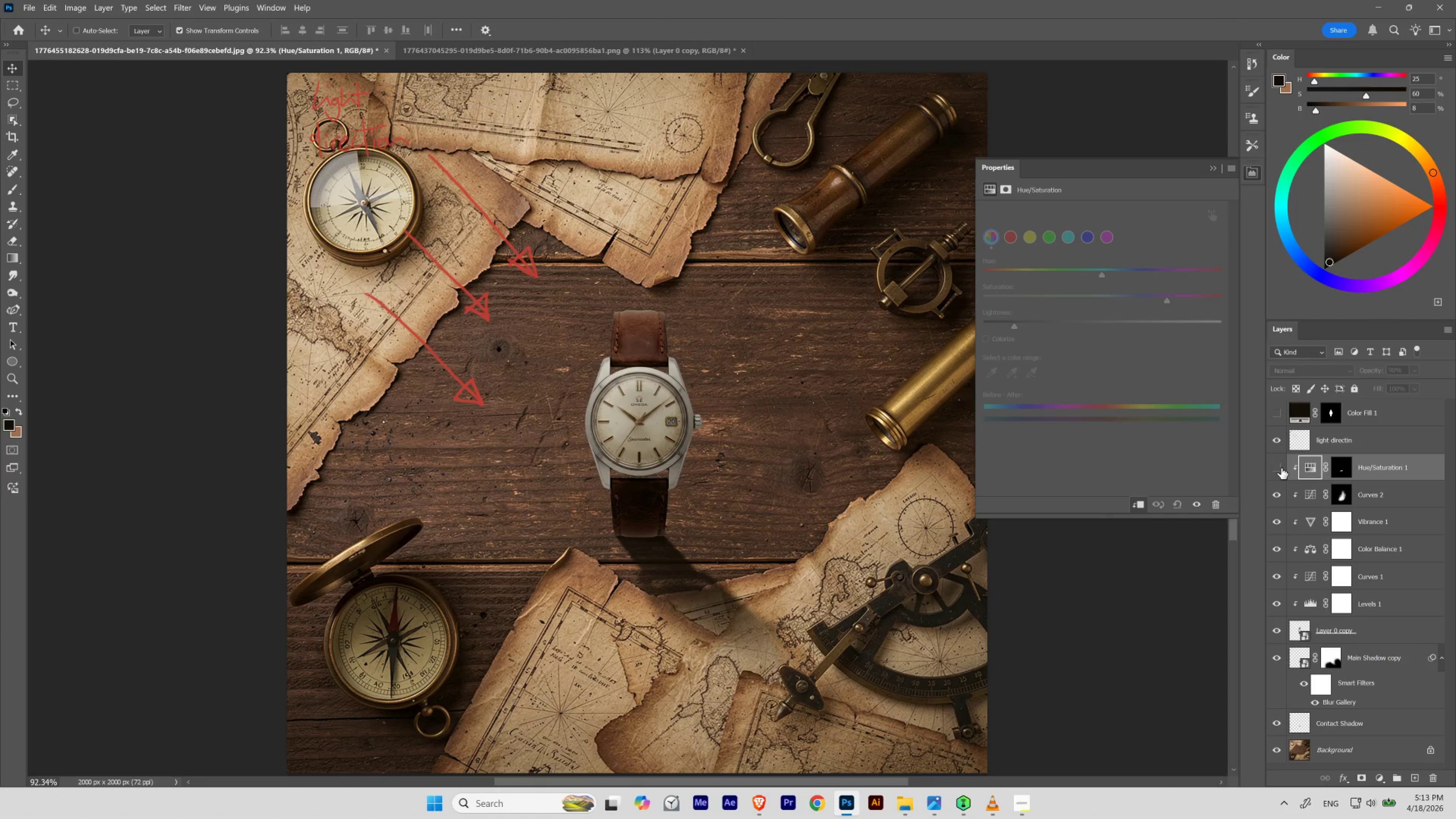 
left_click([1281, 468])
 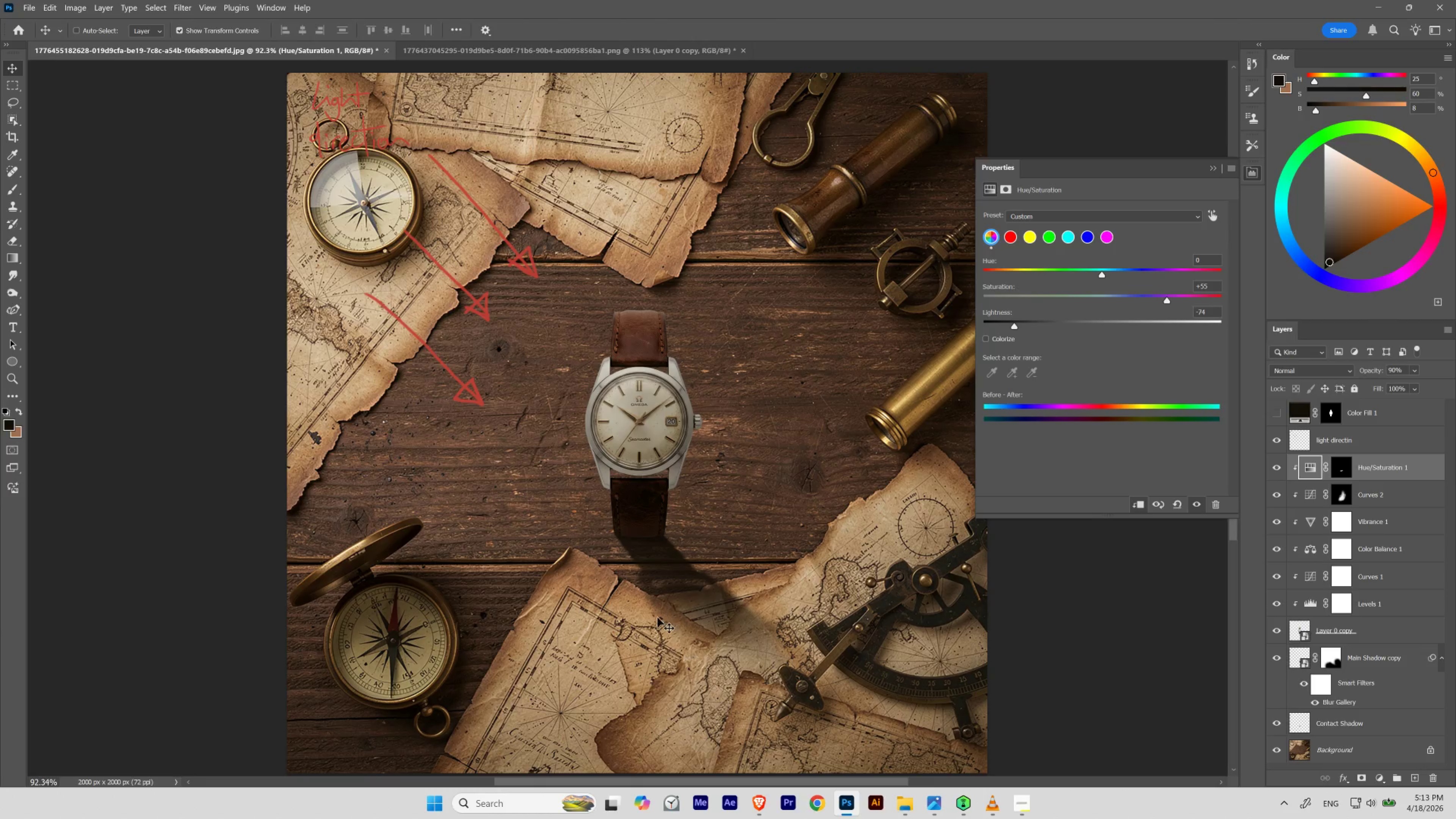 
hold_key(key=Space, duration=1.75)
 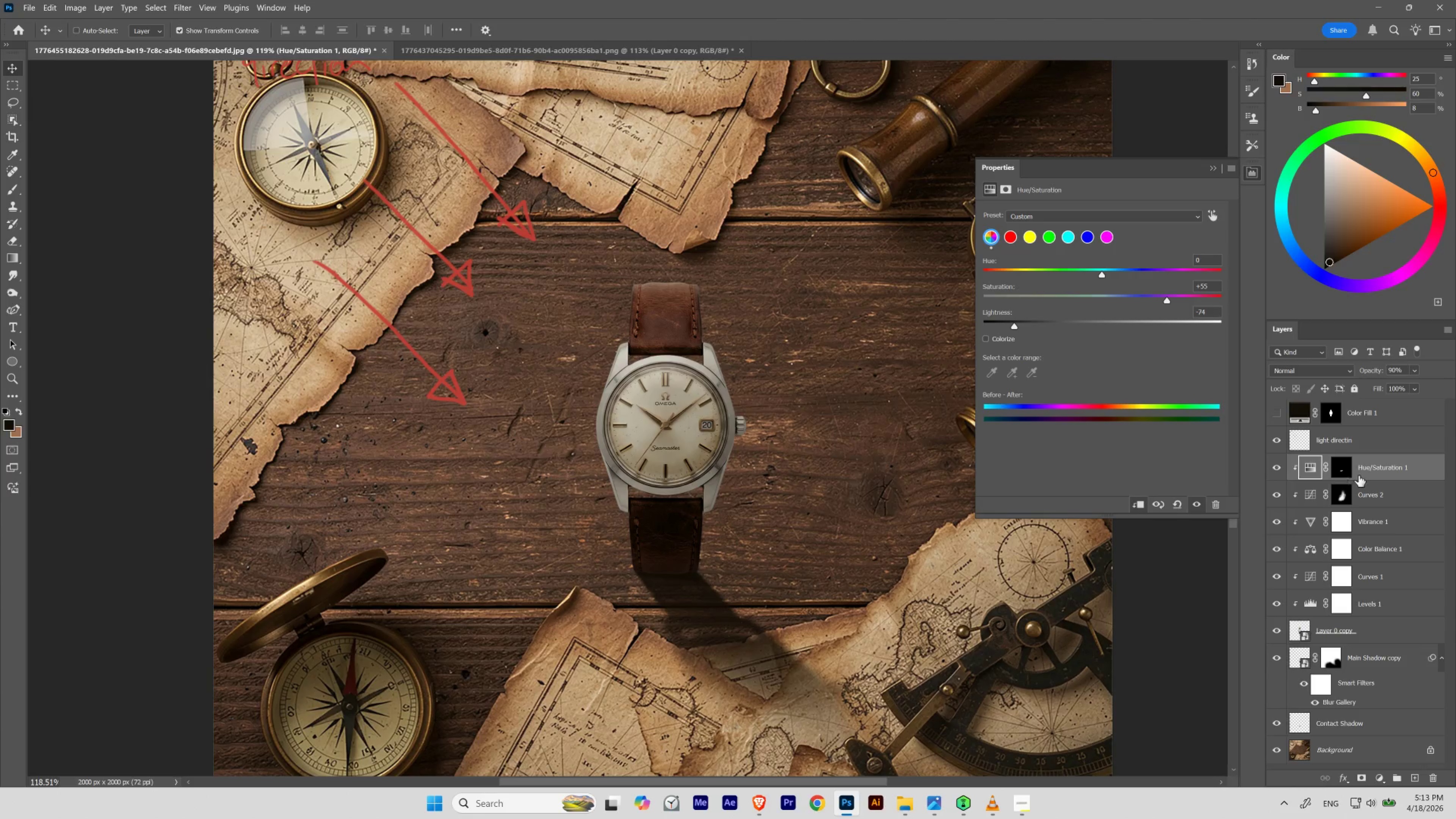 
hold_key(key=ControlLeft, duration=0.89)
left_click_drag(start_coordinate=[615, 402], to_coordinate=[626, 411])
 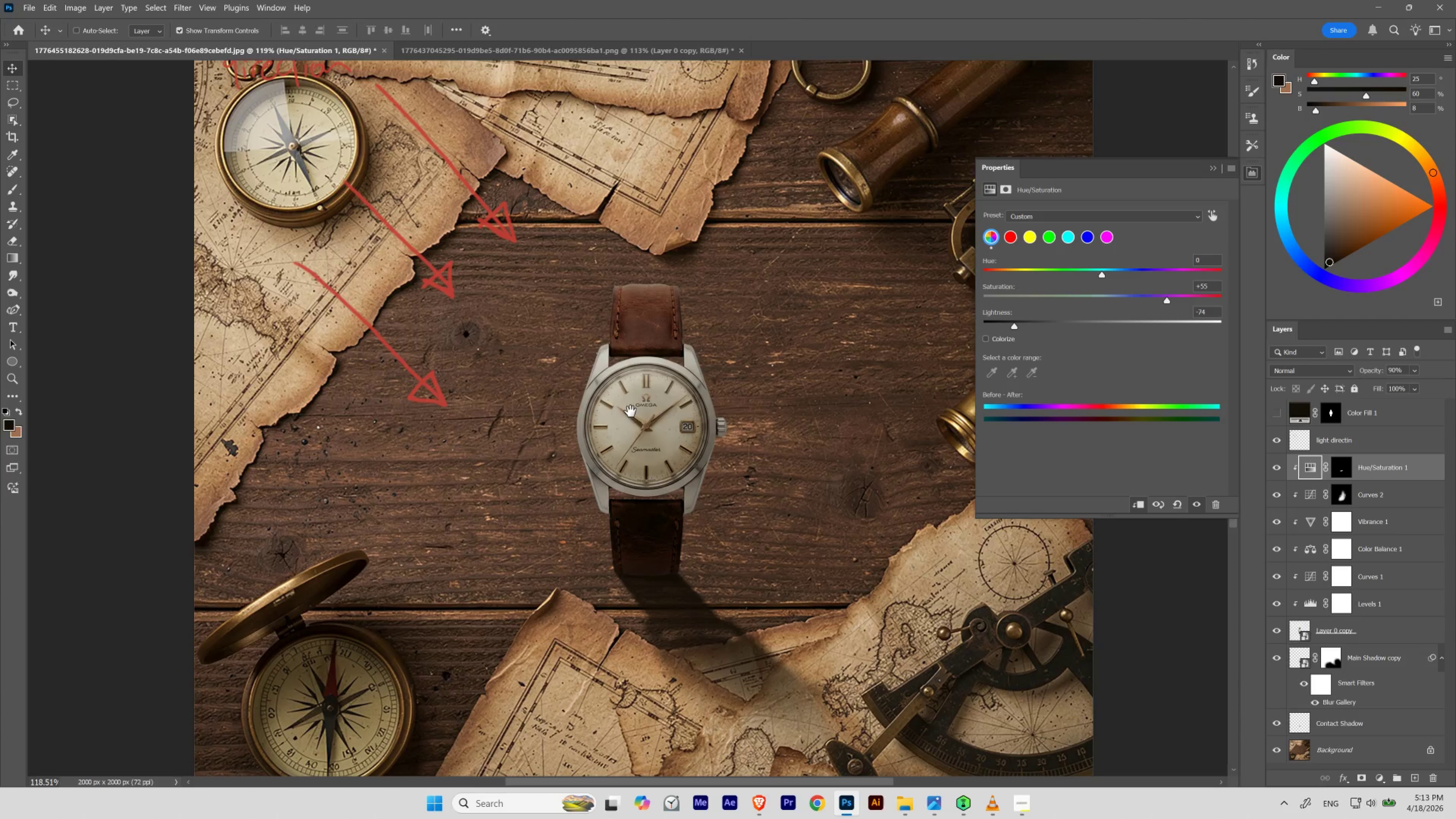 
left_click_drag(start_coordinate=[631, 411], to_coordinate=[650, 410])
 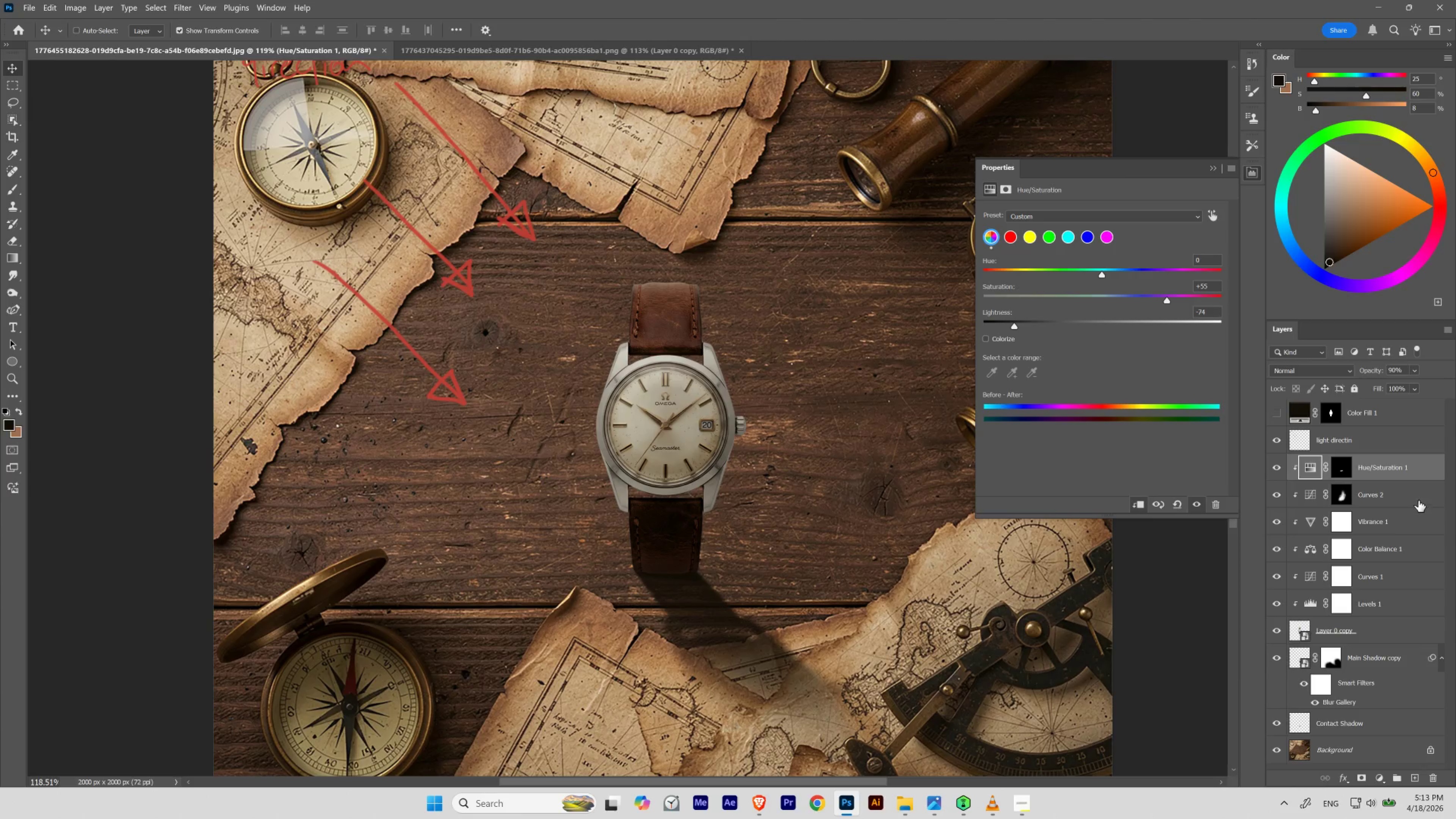 
left_click([1411, 497])
 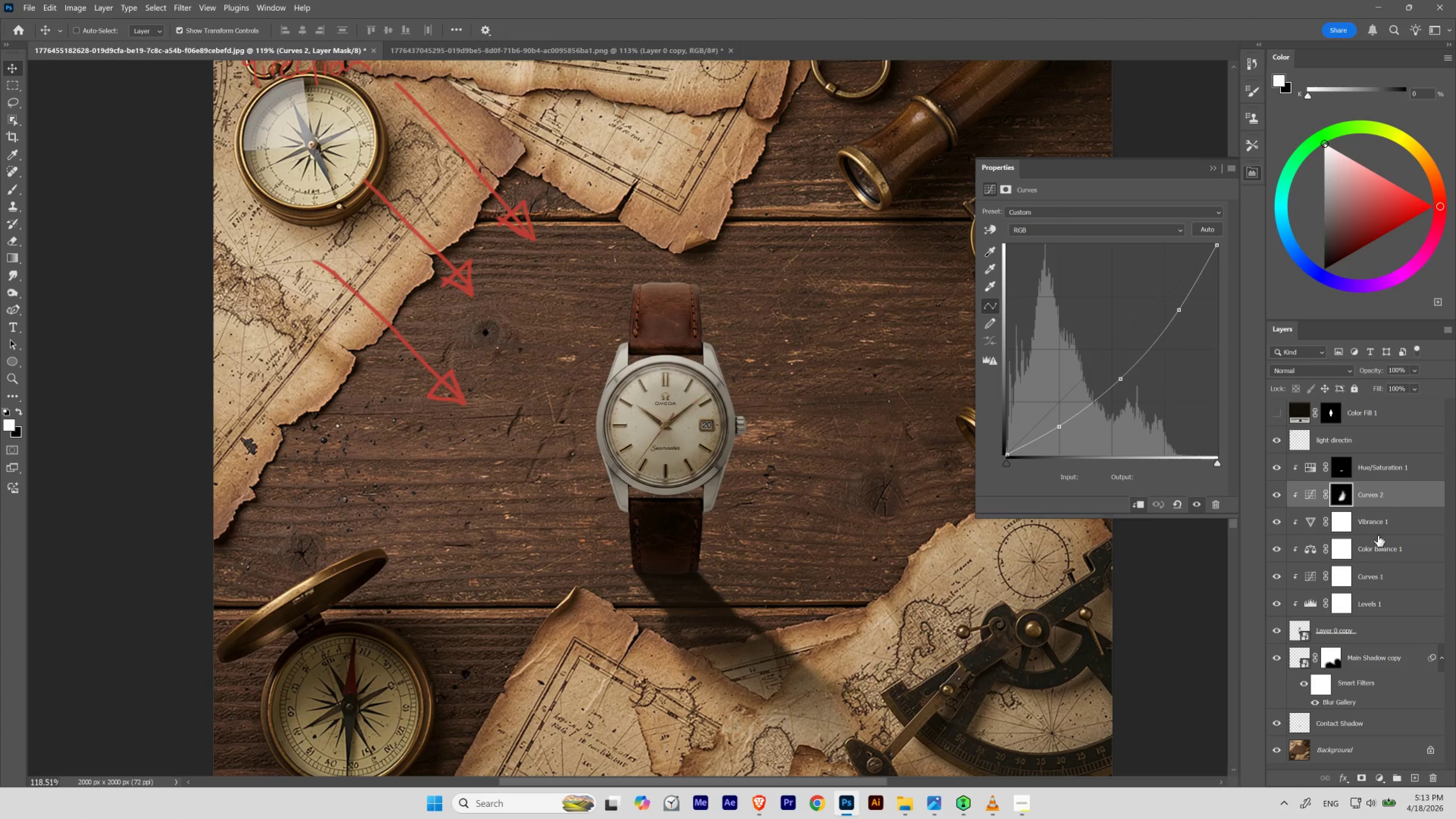 
left_click([1397, 471])
 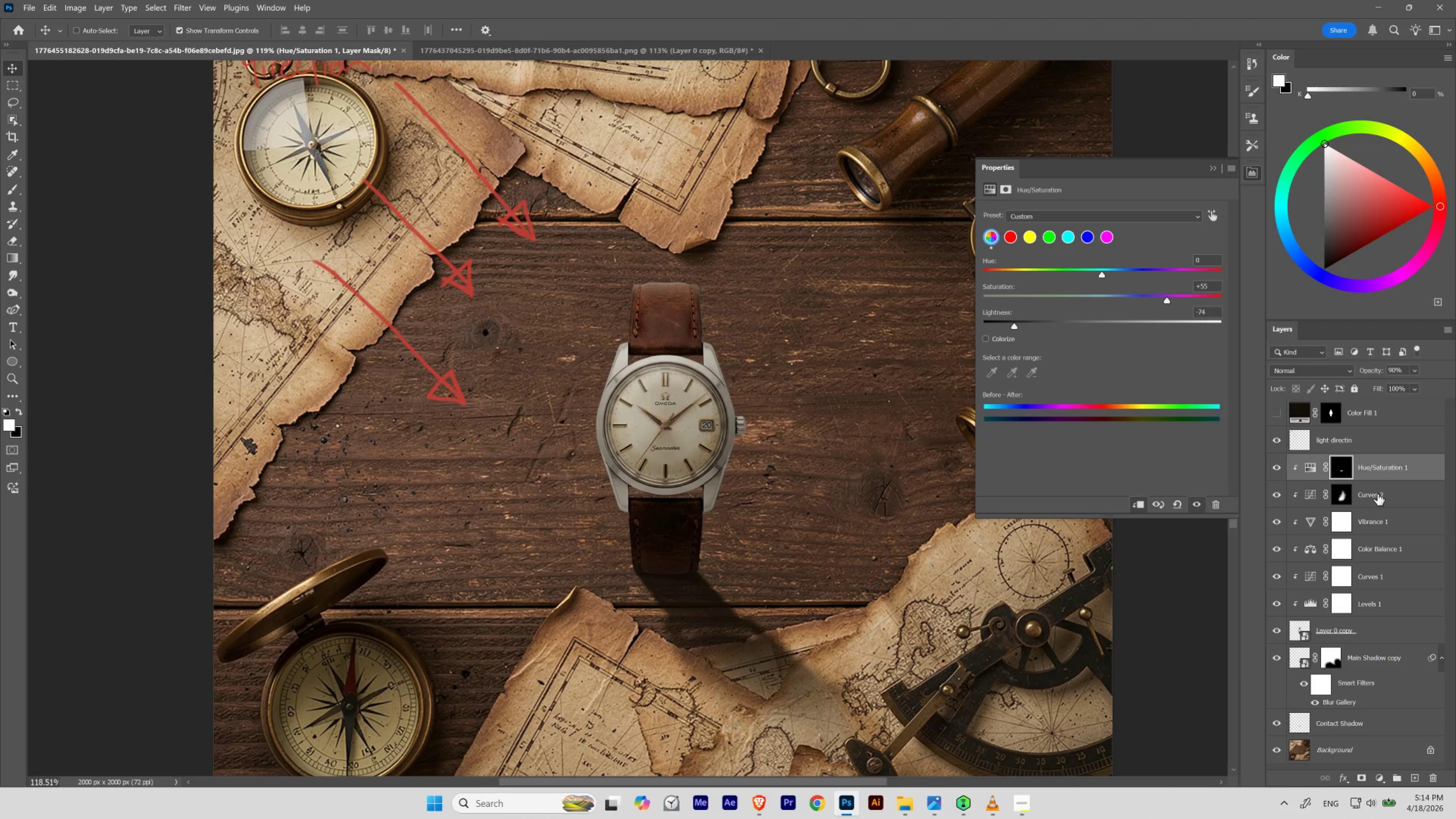 
double_click([1377, 494])
 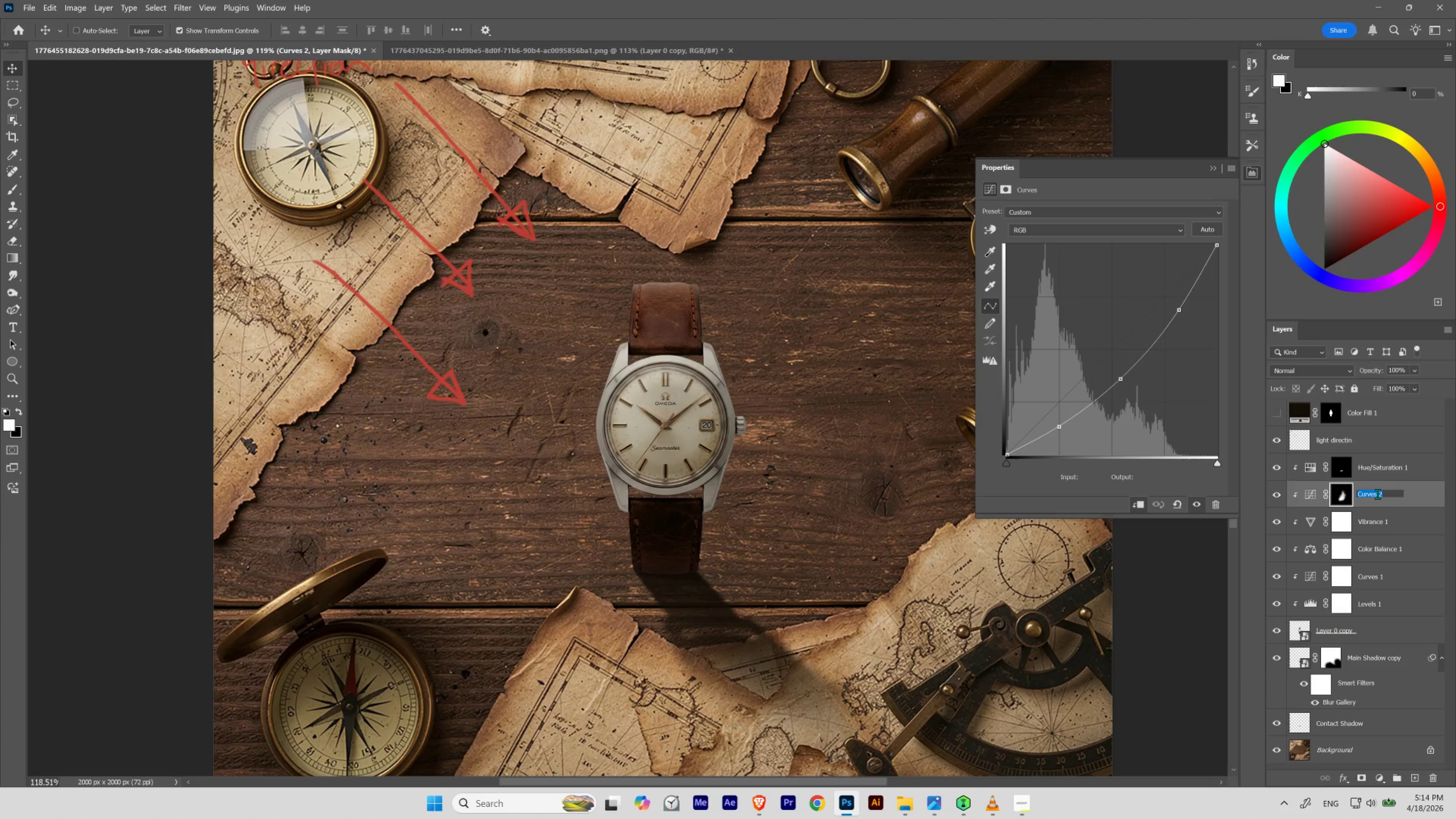 
type(Shadows)
 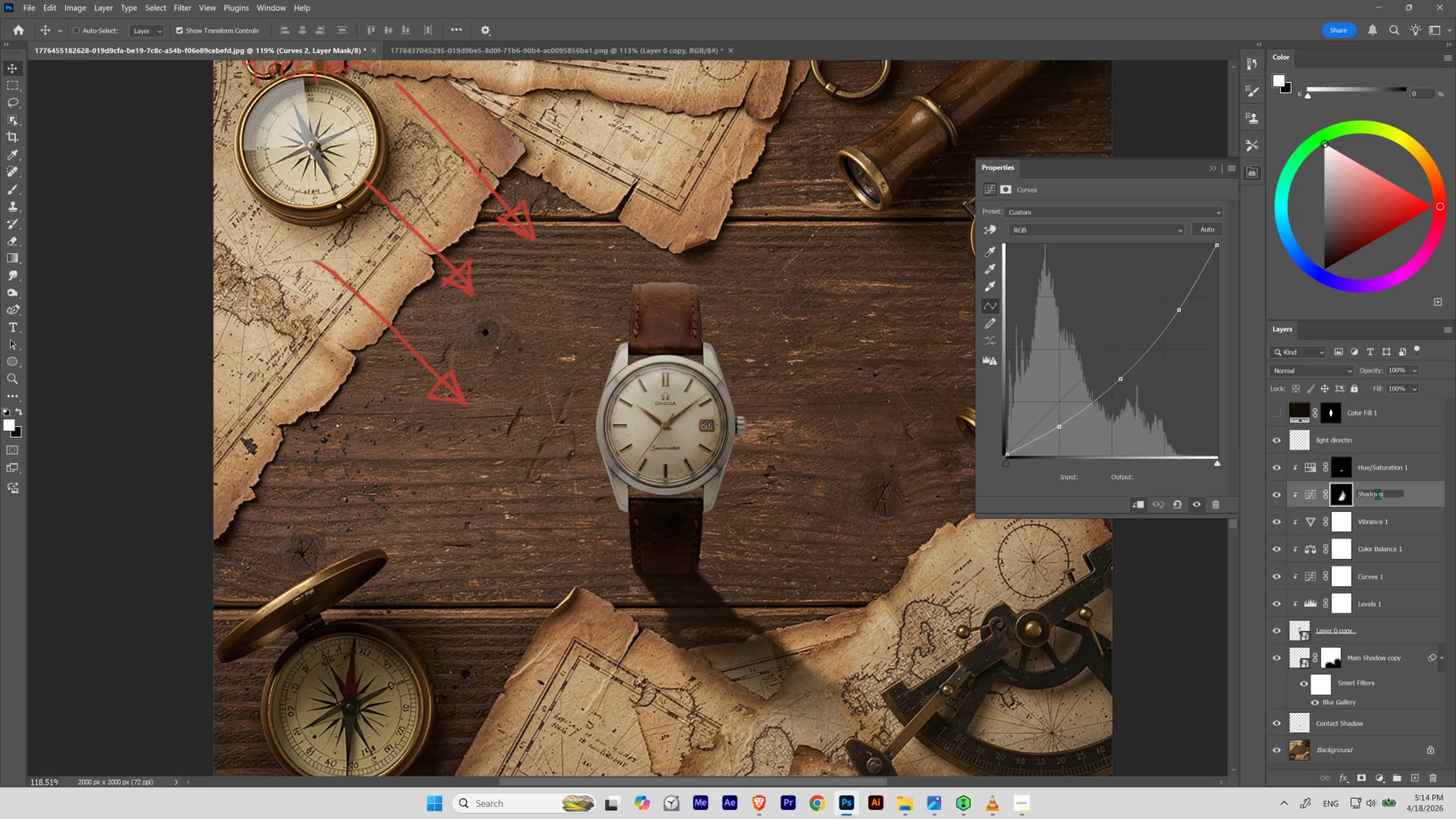 
key(Enter)
 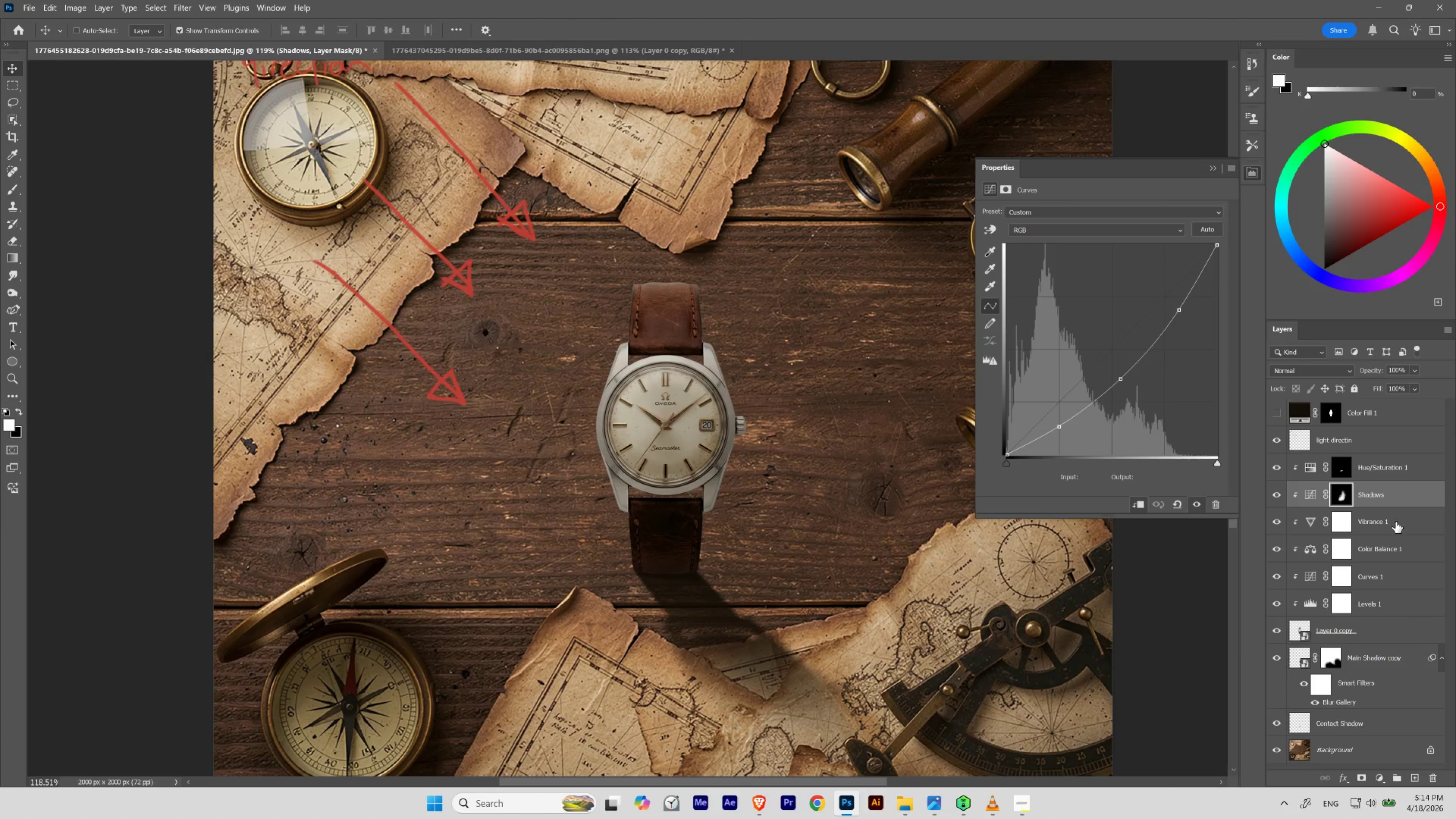 
left_click([1383, 471])
 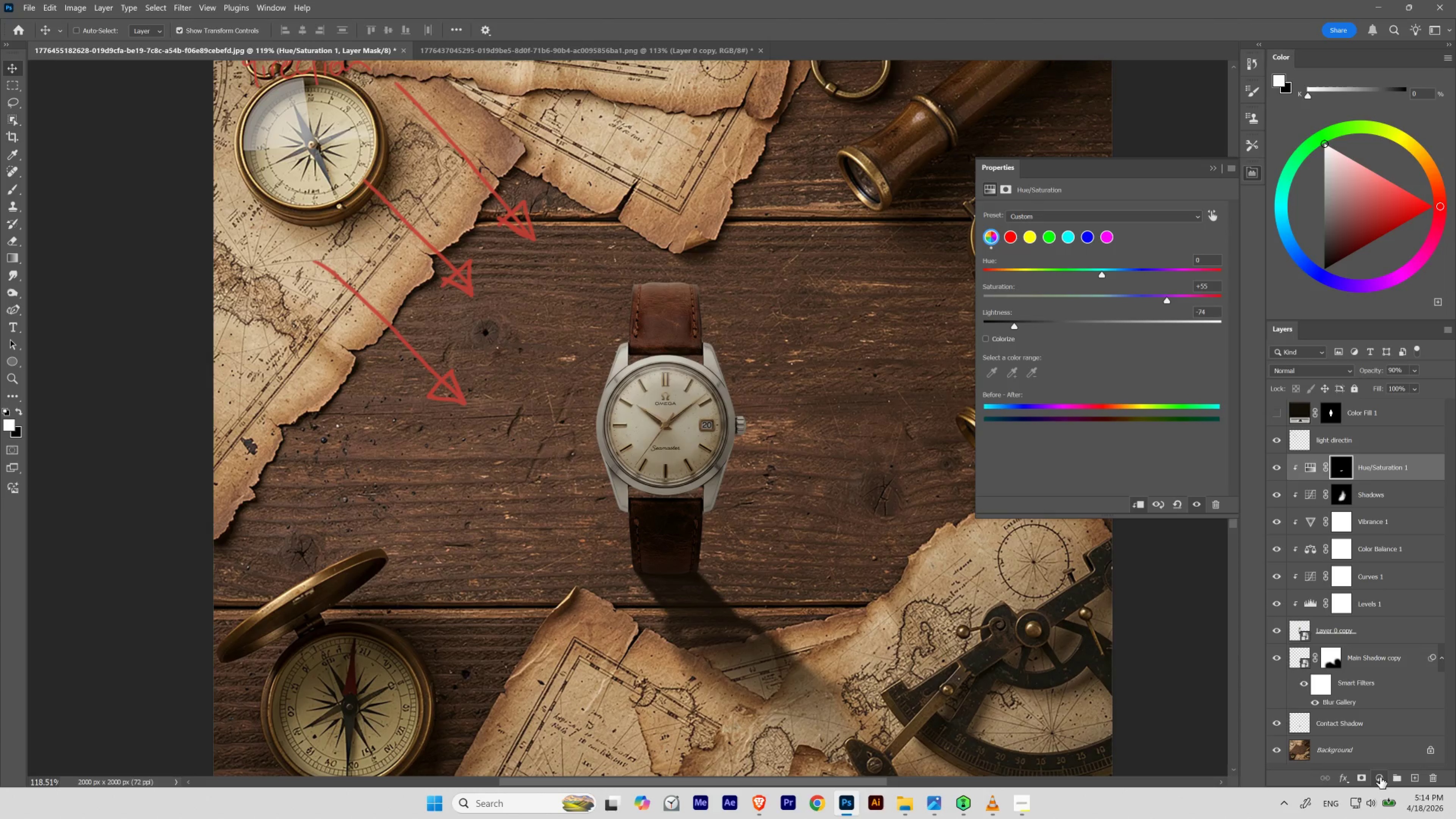 
left_click([1380, 777])
 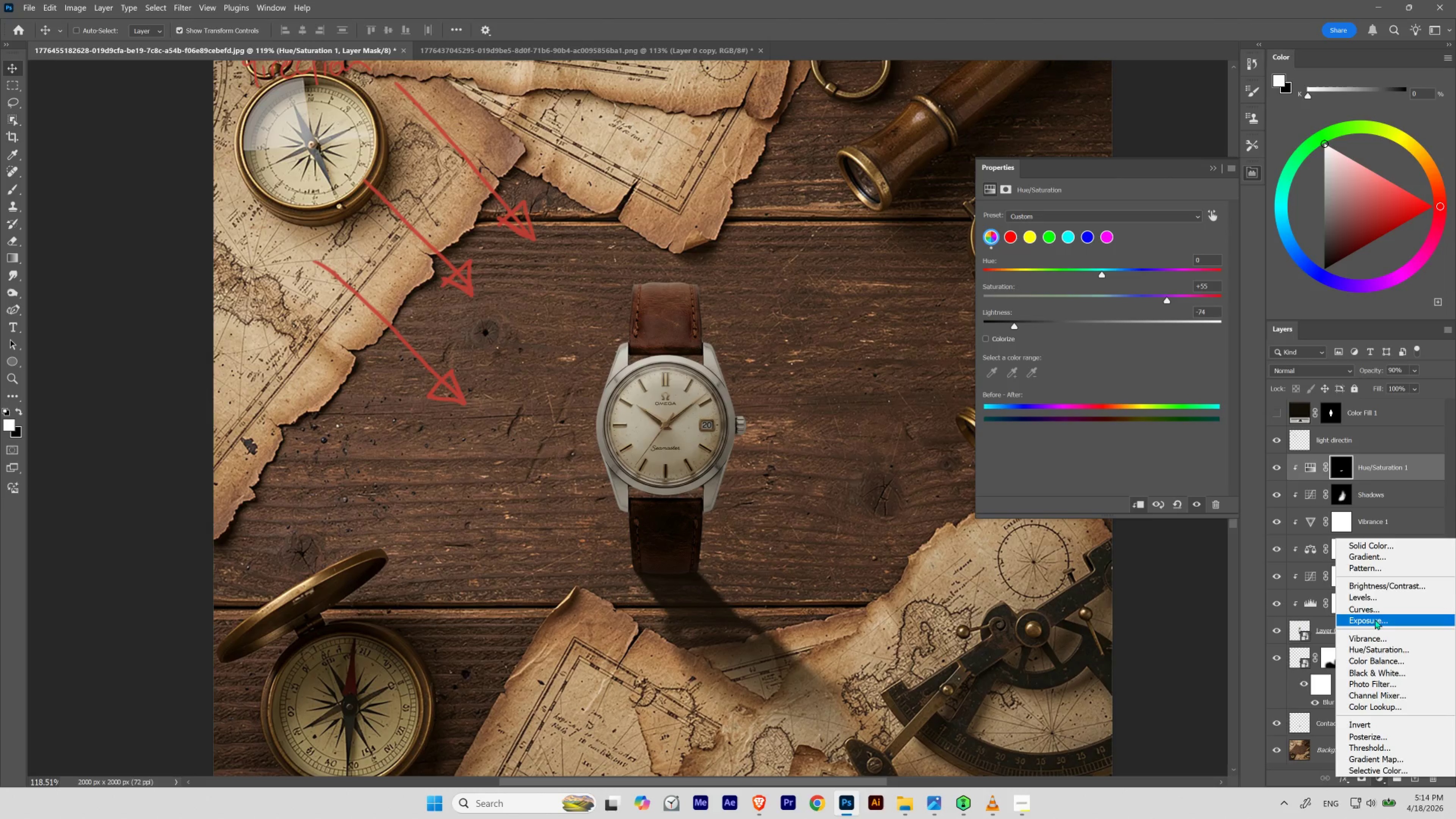 
left_click([1371, 612])
 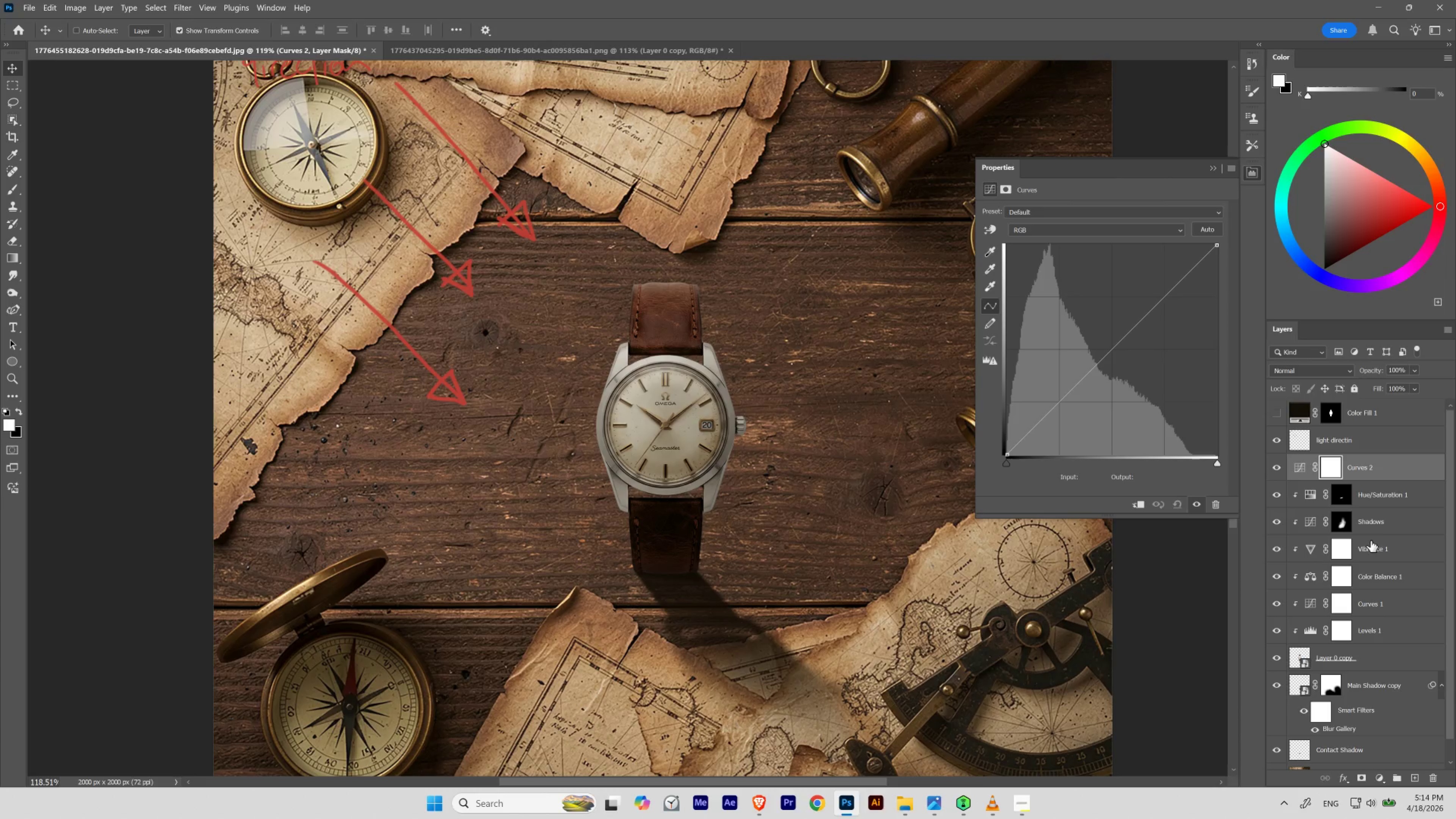 
left_click([1382, 521])
 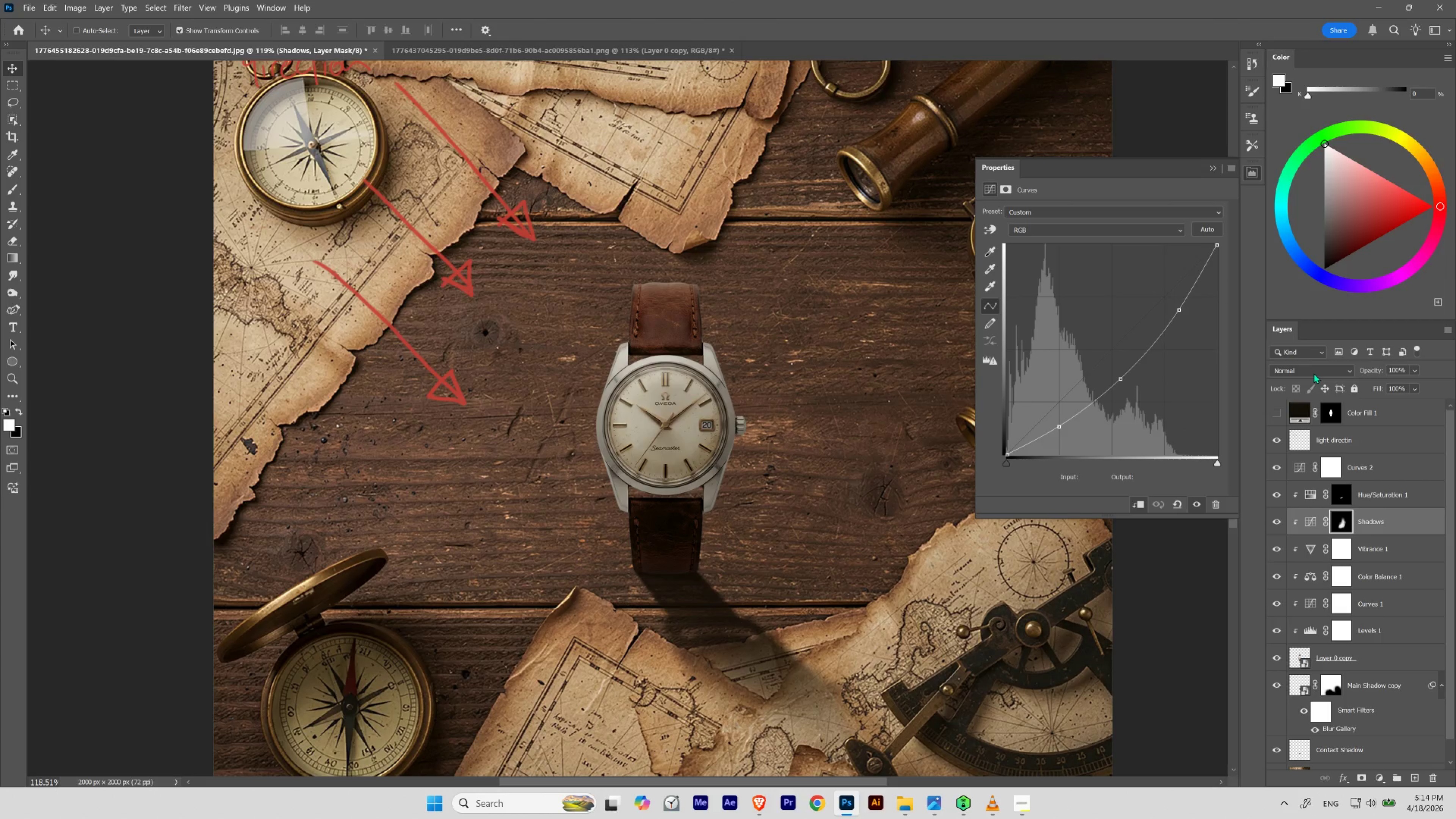 
left_click([1313, 371])
 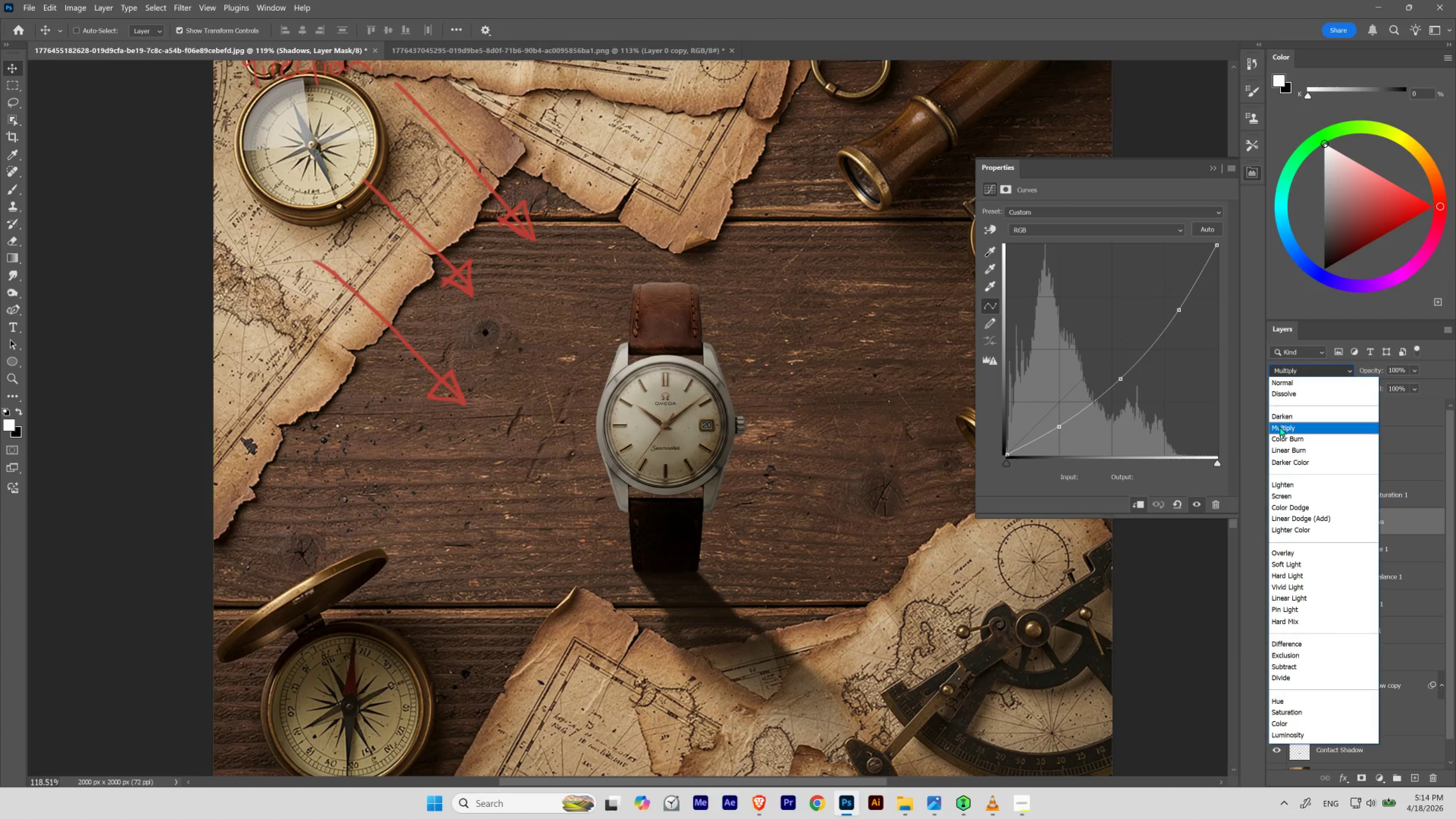 
left_click([1279, 426])
 